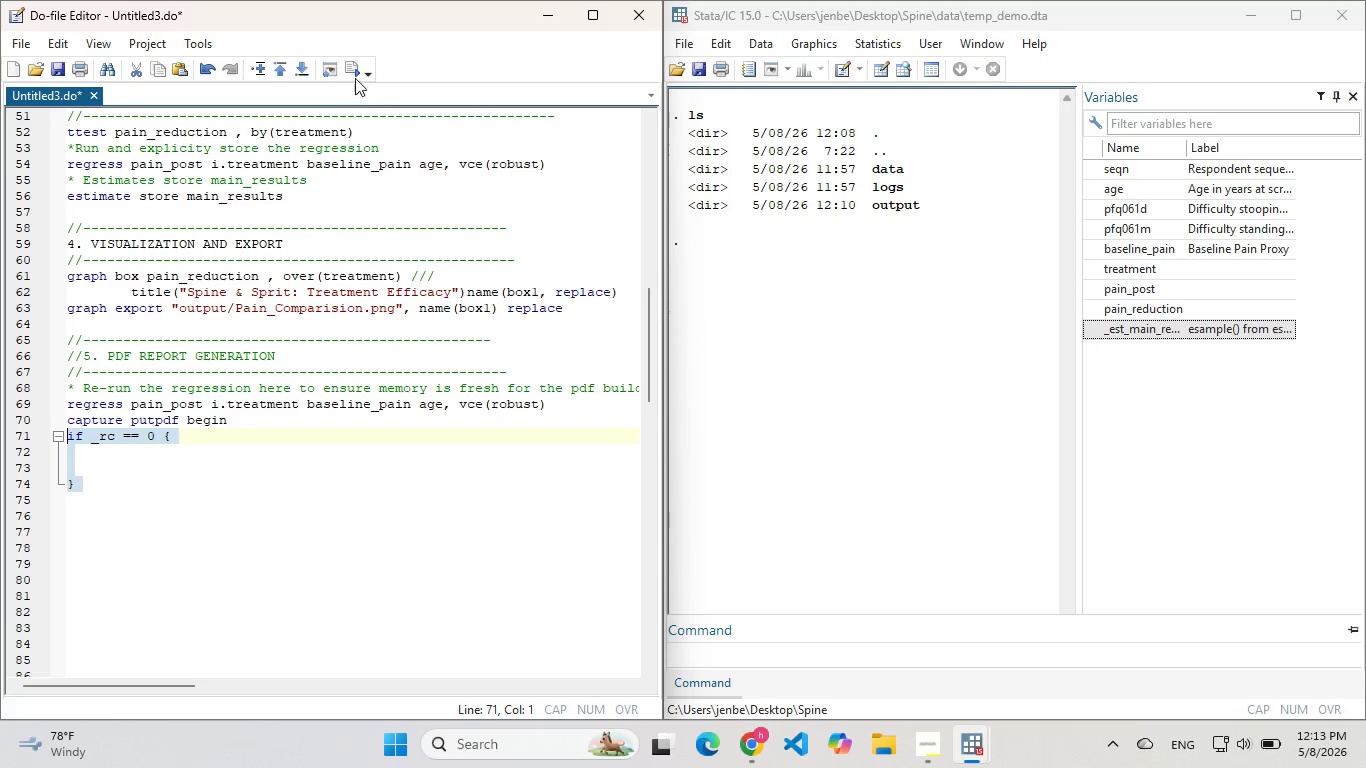 
left_click([352, 70])
 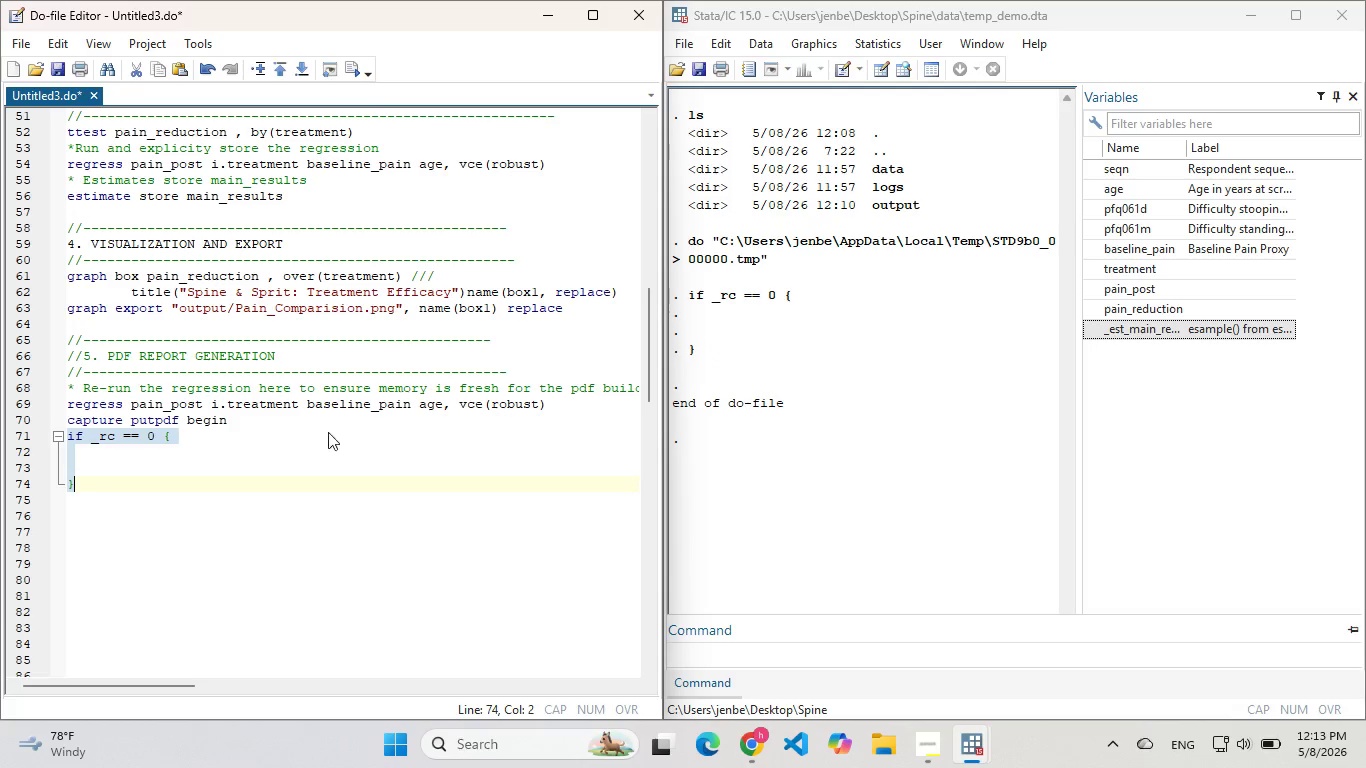 
left_click([220, 430])
 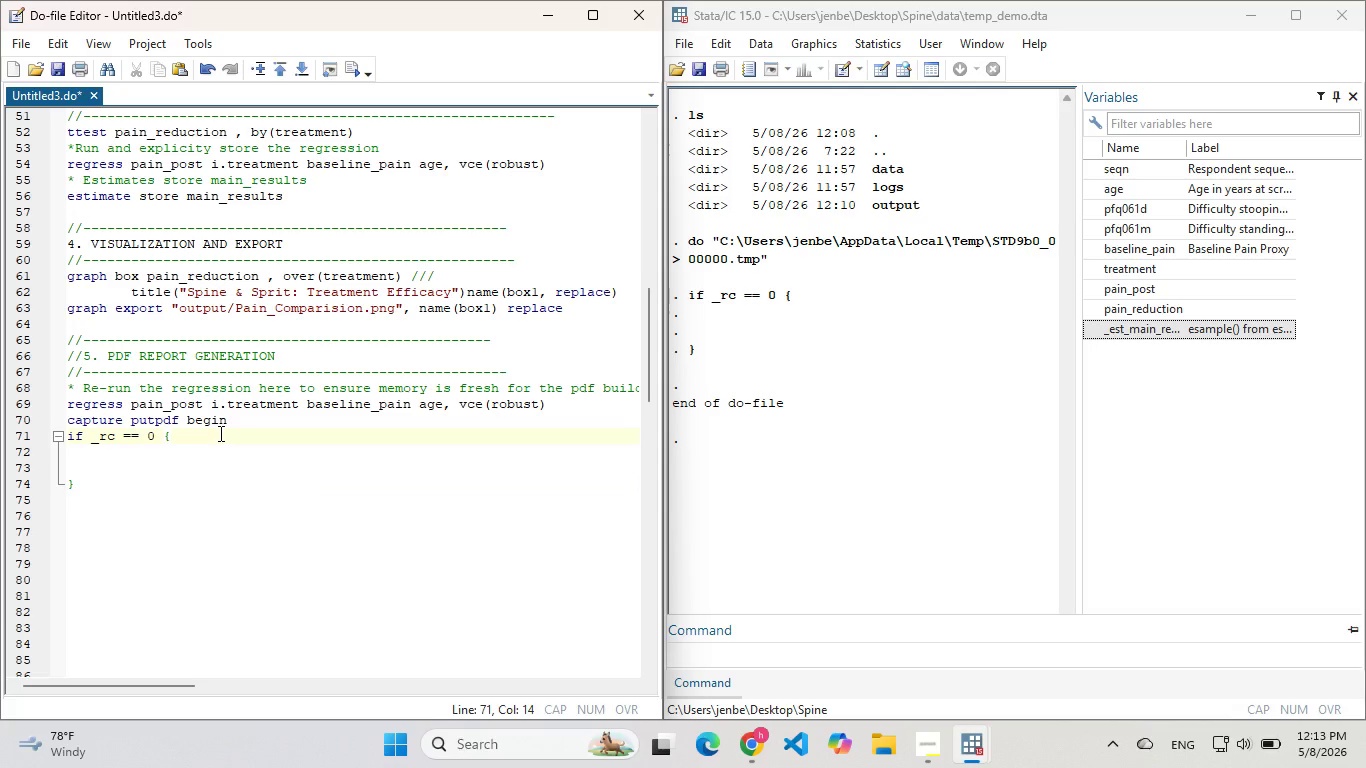 
key(Enter)
 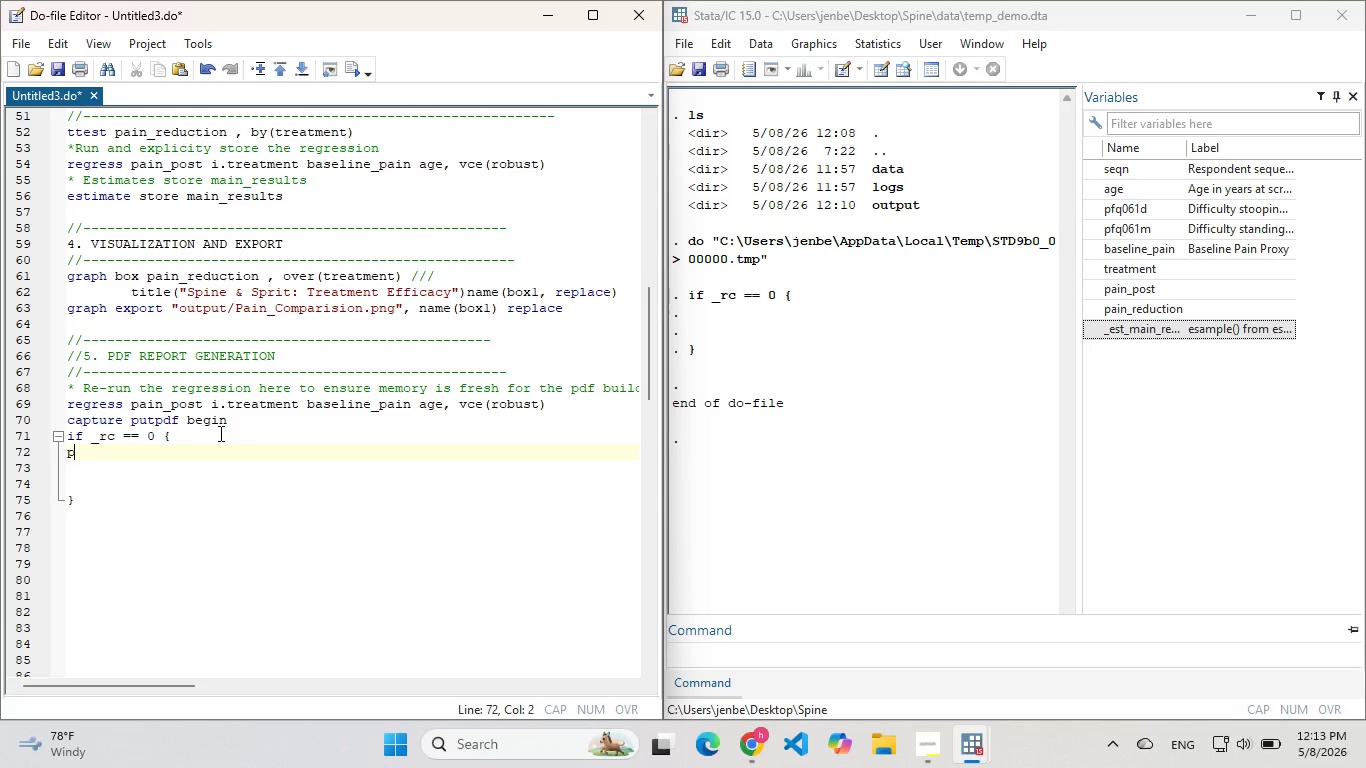 
type(putpdf paragraph , haling)
key(Backspace)
key(Backspace)
key(Backspace)
key(Backspace)
key(Backspace)
key(Backspace)
key(Backspace)
key(Backspace)
key(Backspace)
type( )
key(Backspace)
type(, halign(center))
 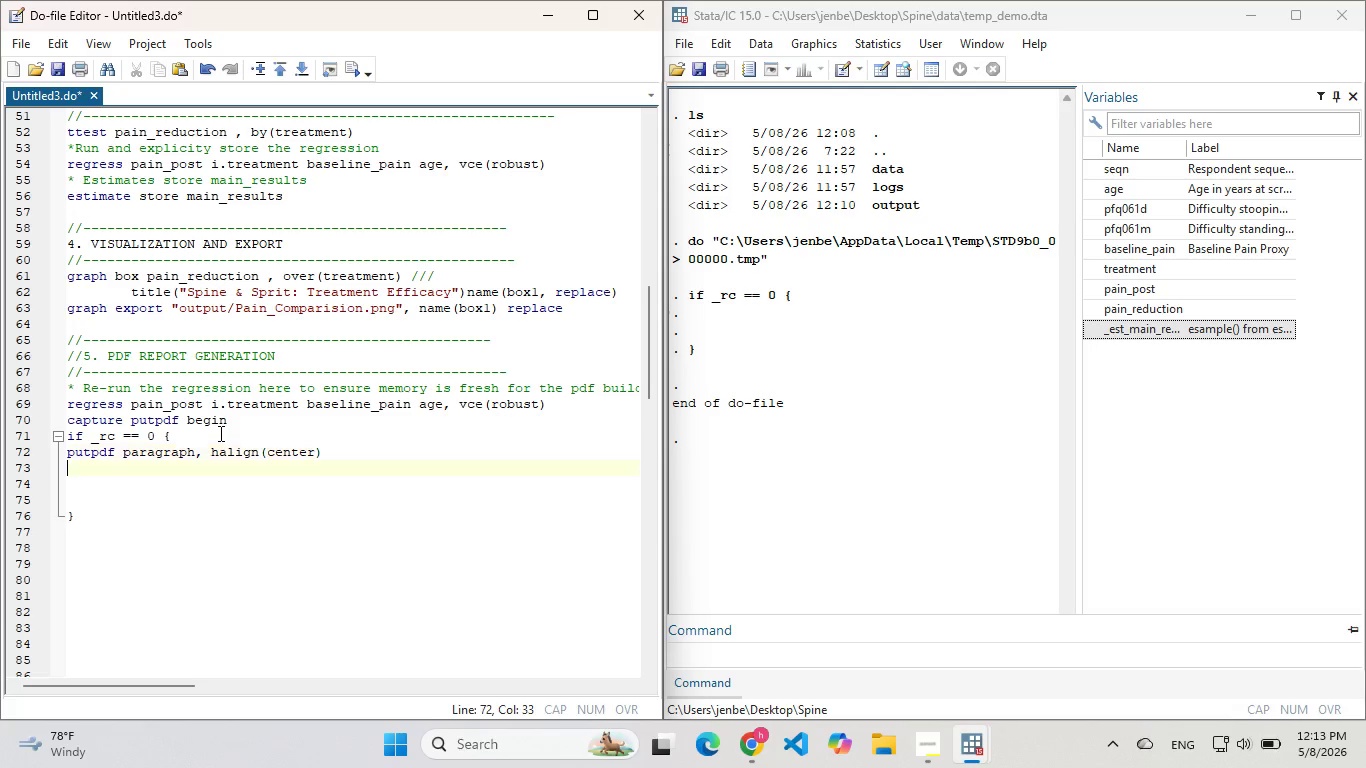 
key(Shift+Enter)
 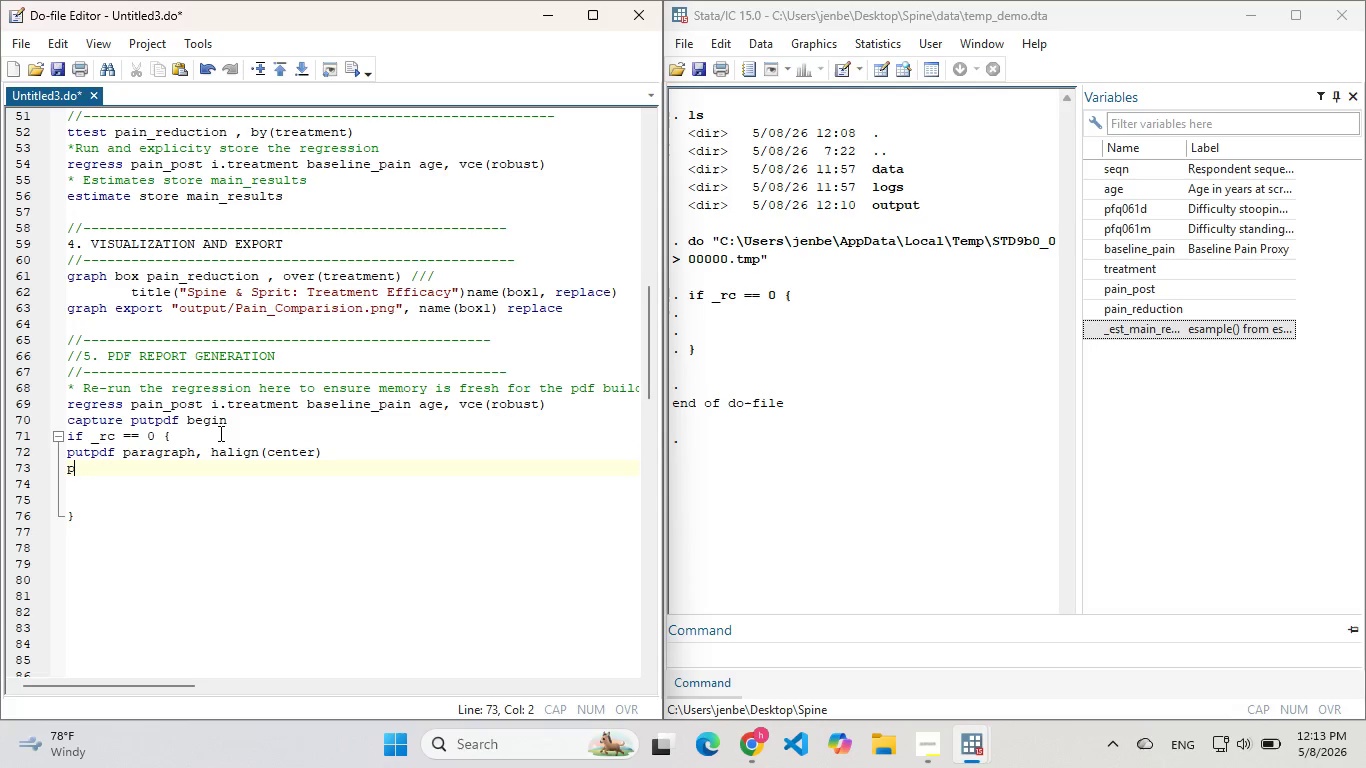 
type(putpfg )
key(Backspace)
key(Backspace)
key(Backspace)
key(Backspace)
key(Backspace)
key(Backspace)
key(Backspace)
type(putpdf text('spin)
key(Backspace)
key(Backspace)
key(Backspace)
type(pine 5 Spr)
key(Backspace)
key(Backspace)
key(Backspace)
key(Backspace)
type($)
key(Backspace)
key(Backspace)
type(&)
key(Backspace)
type( & Sprit Wellness clinical Report') , bold)
 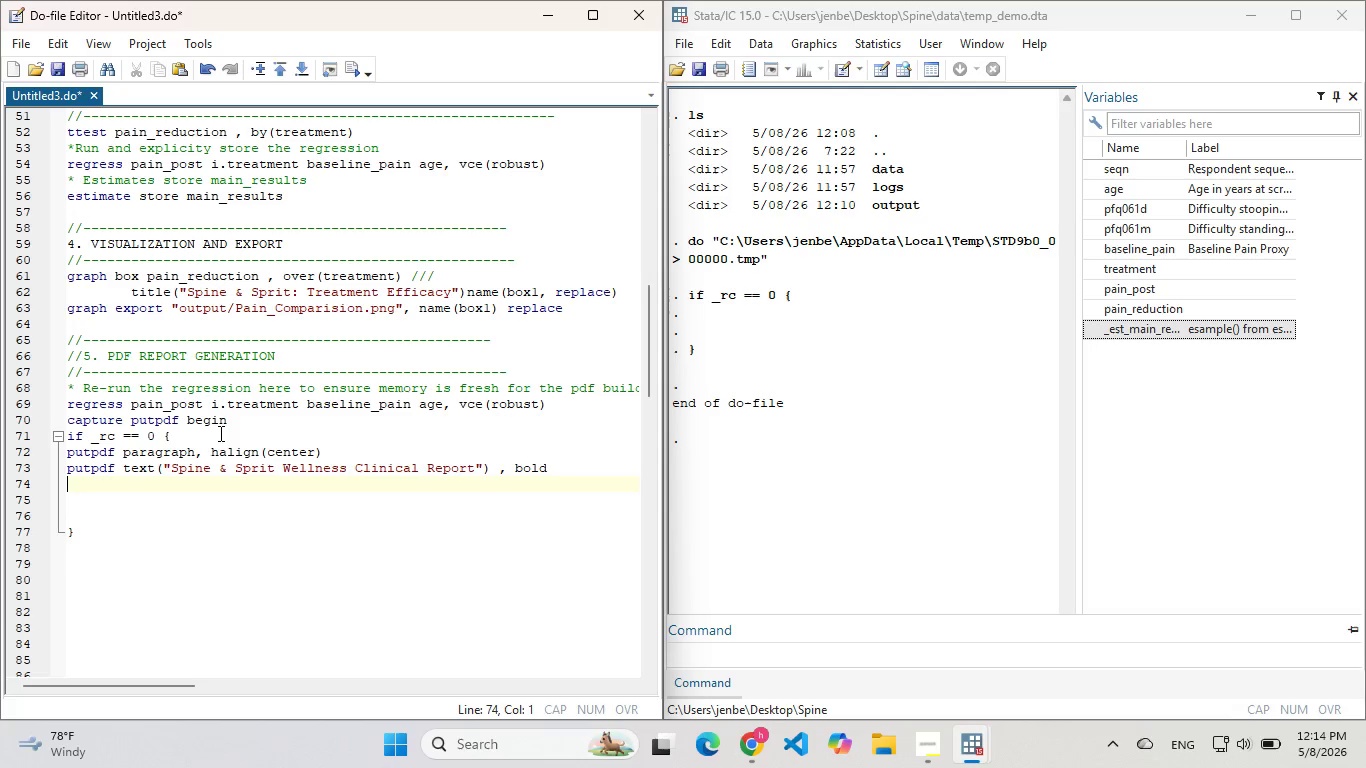 
 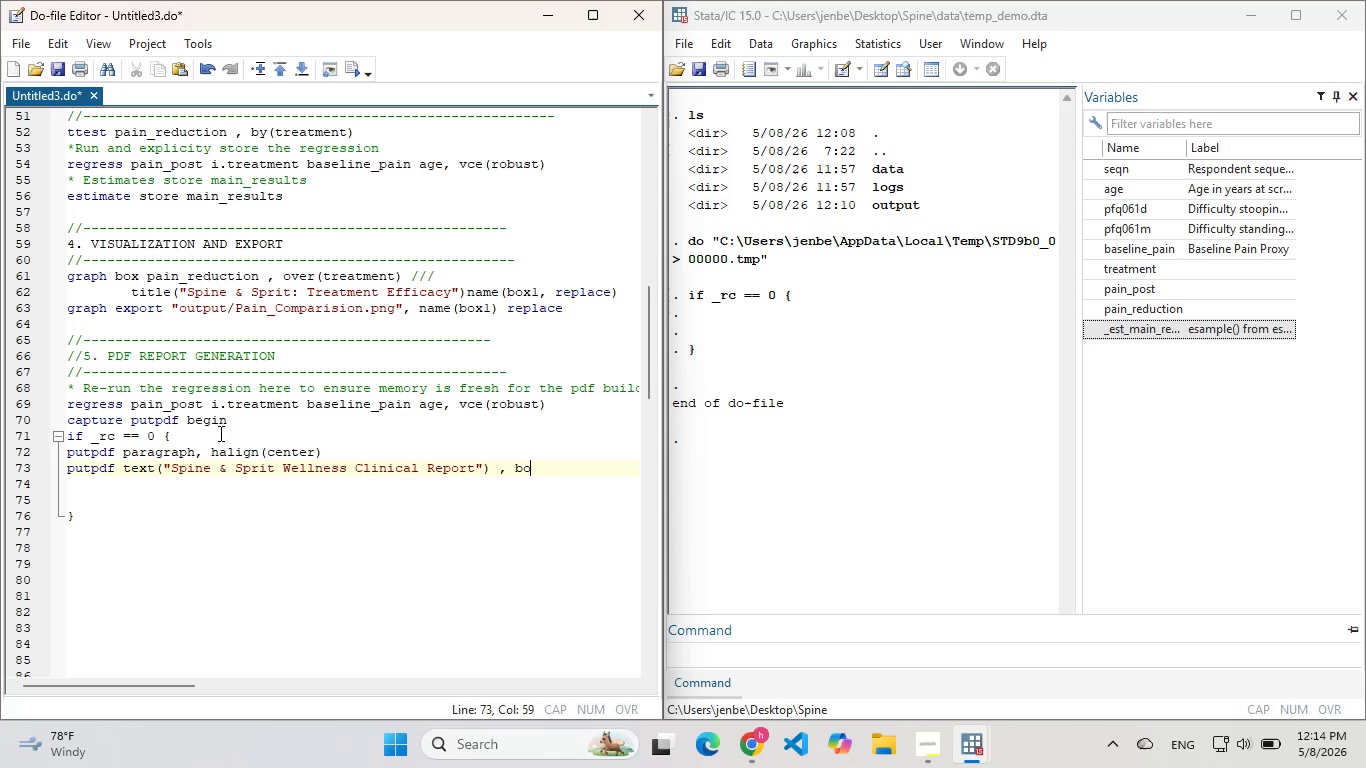 
key(Enter)
 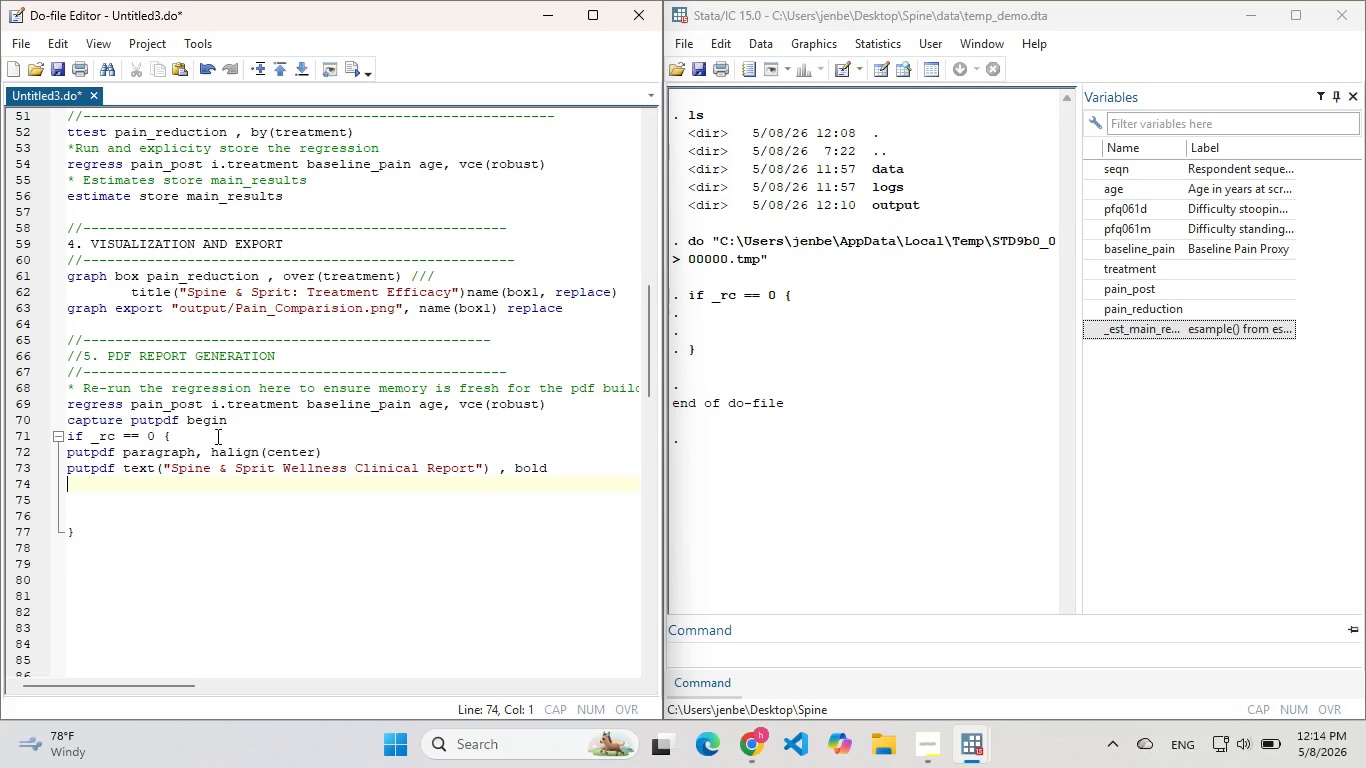 
double_click([192, 463])
 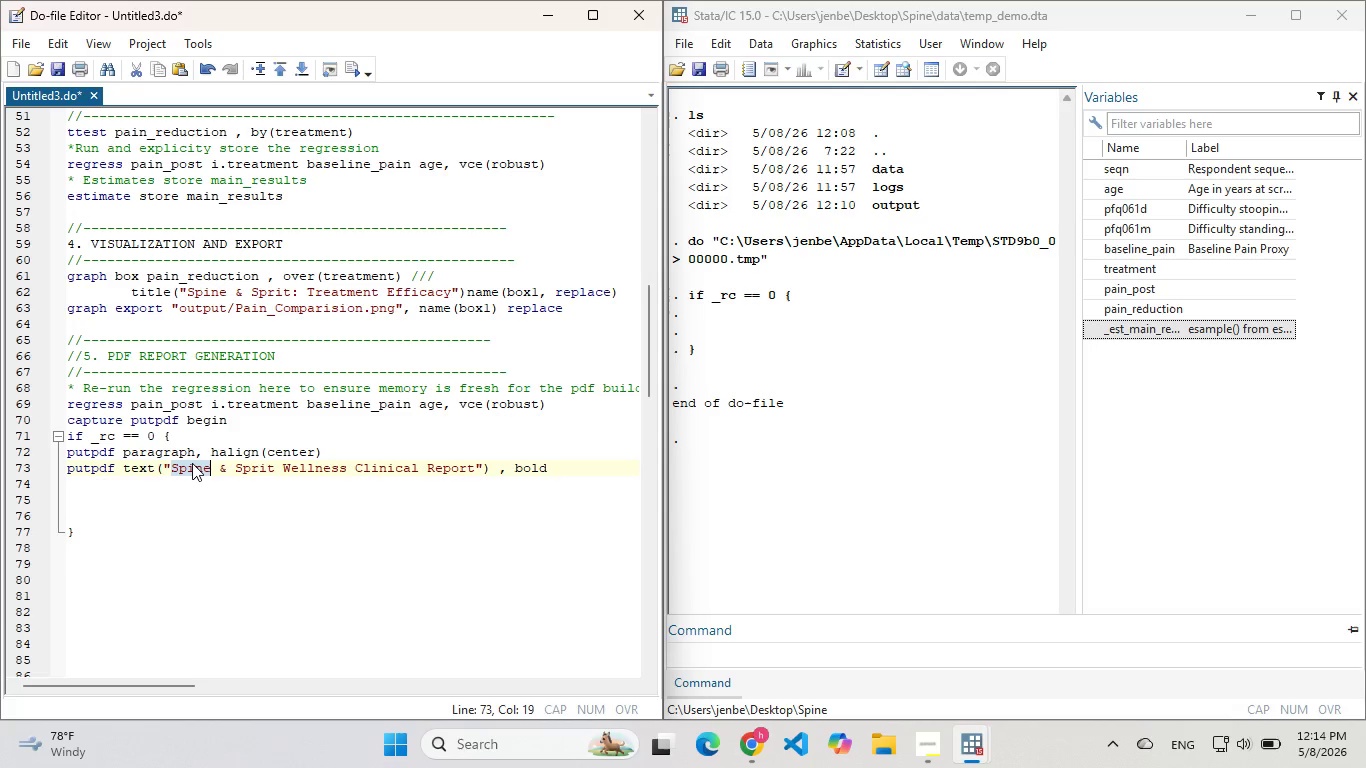 
type(sPINE)
 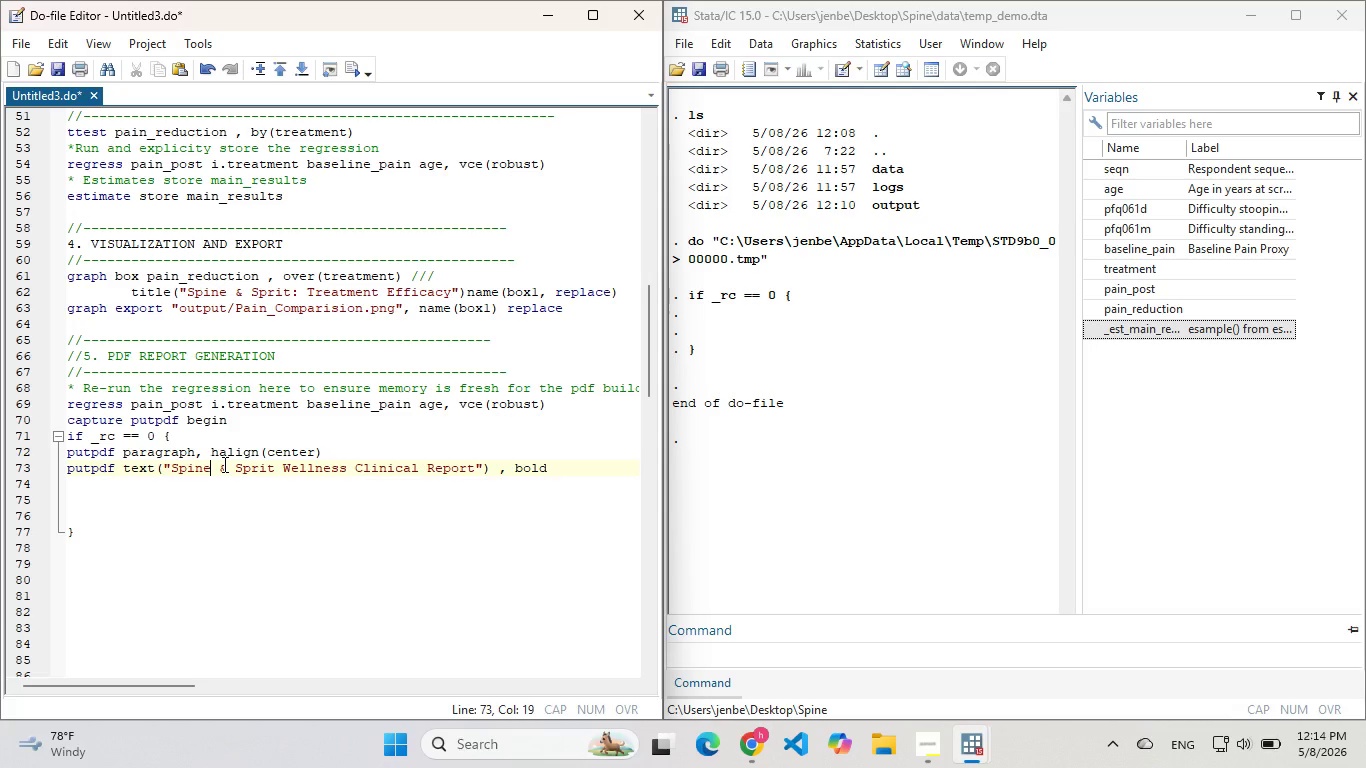 
left_click([223, 464])
 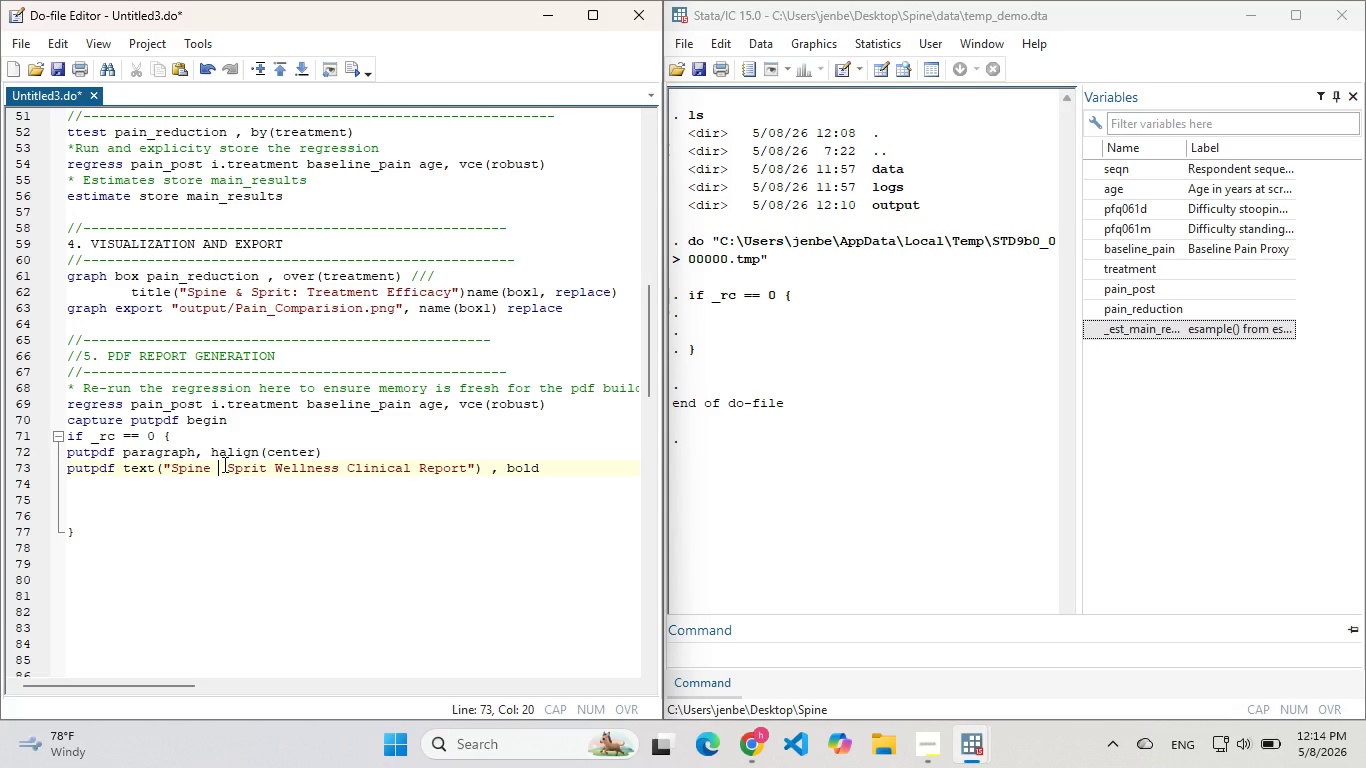 
key(Backspace)
type(AND )
 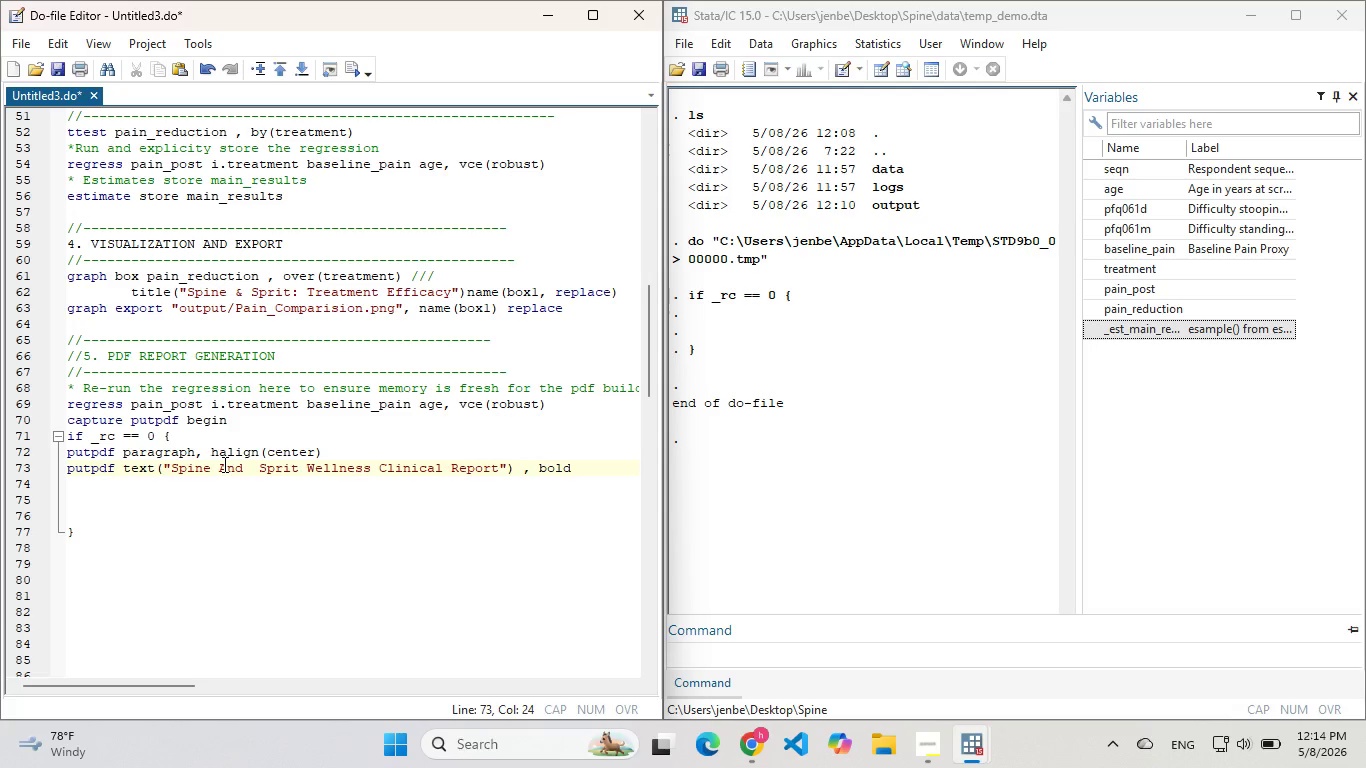 
key(ArrowRight)
 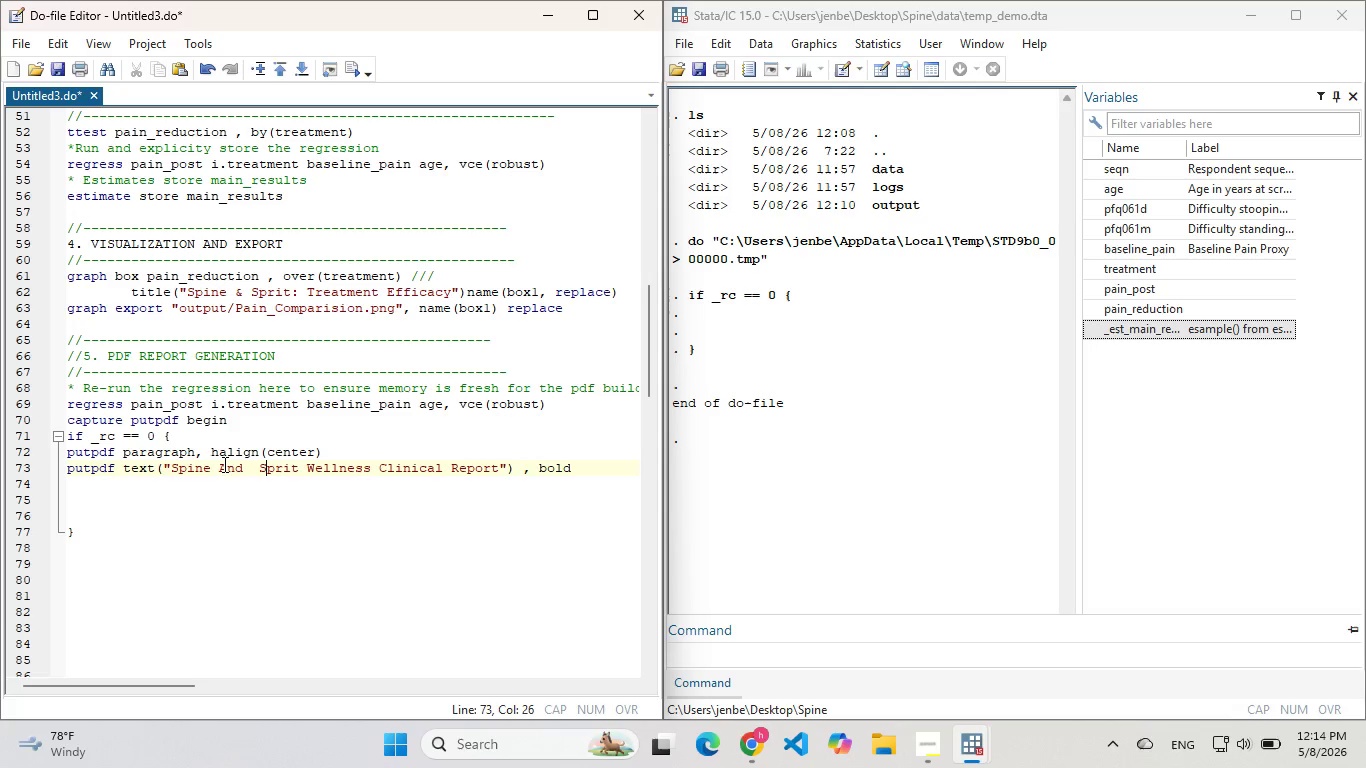 
key(ArrowRight)
 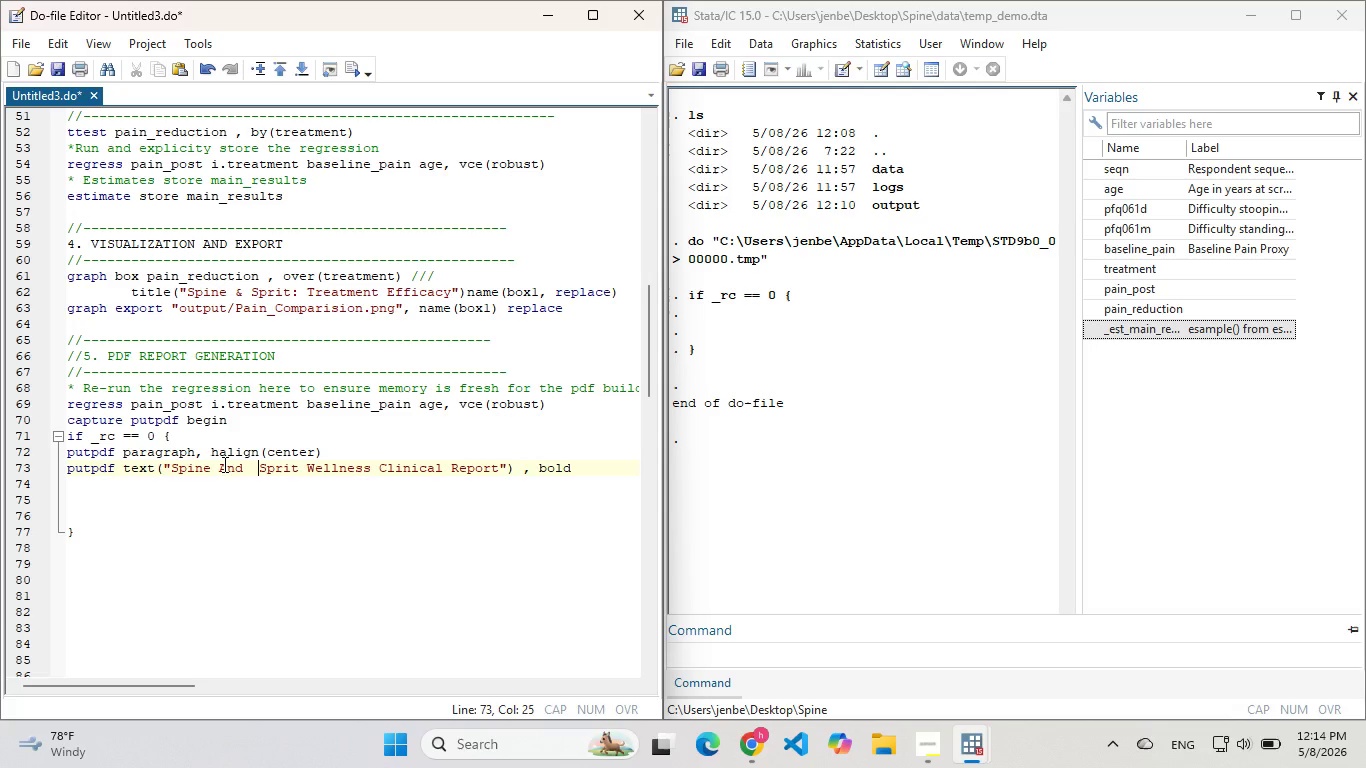 
key(ArrowLeft)
 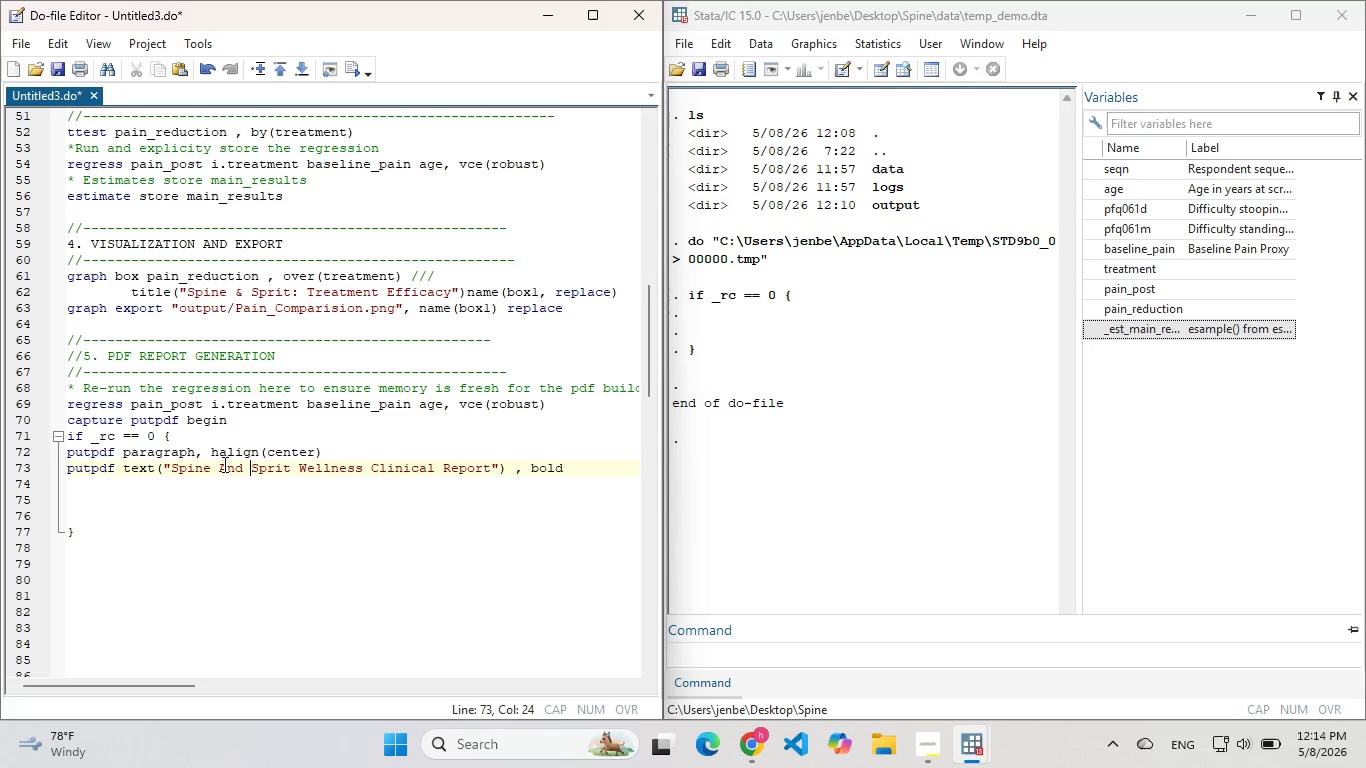 
key(Backspace)
 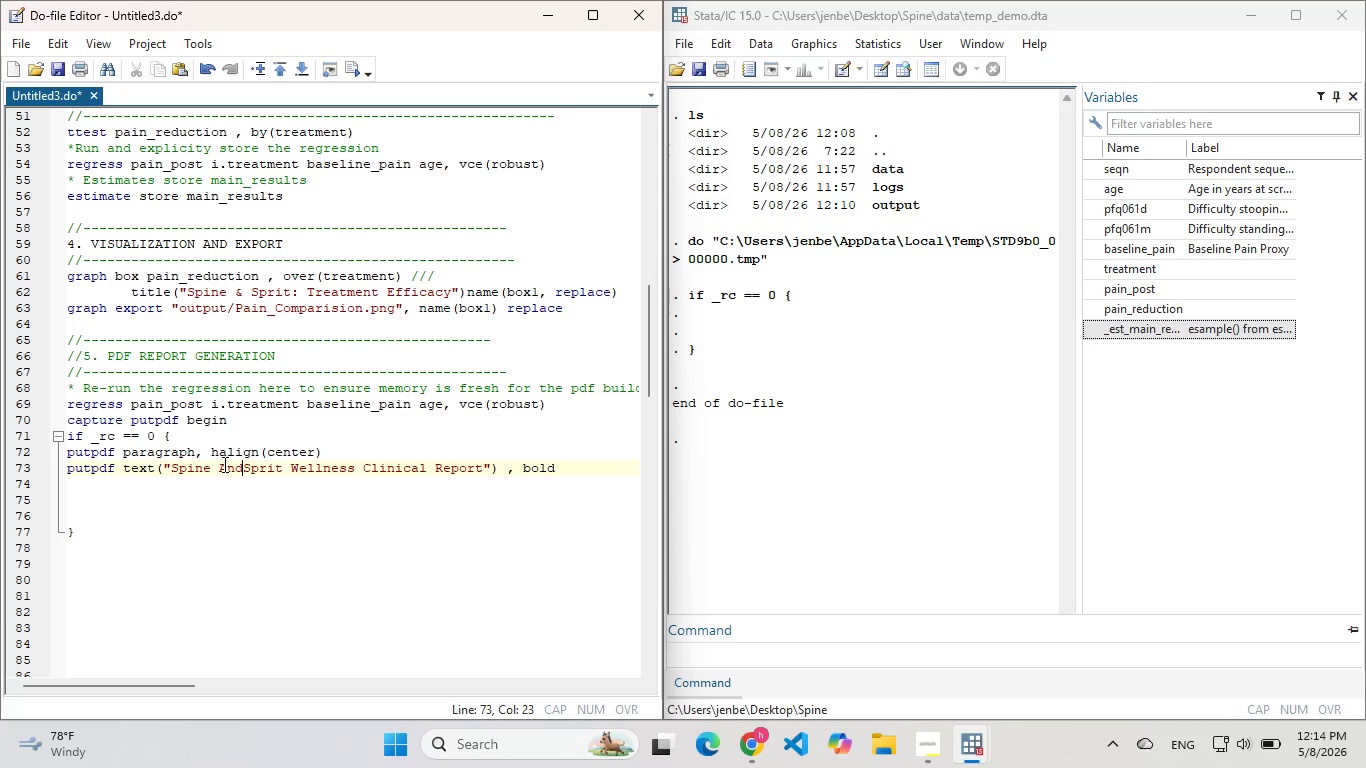 
key(Backspace)
 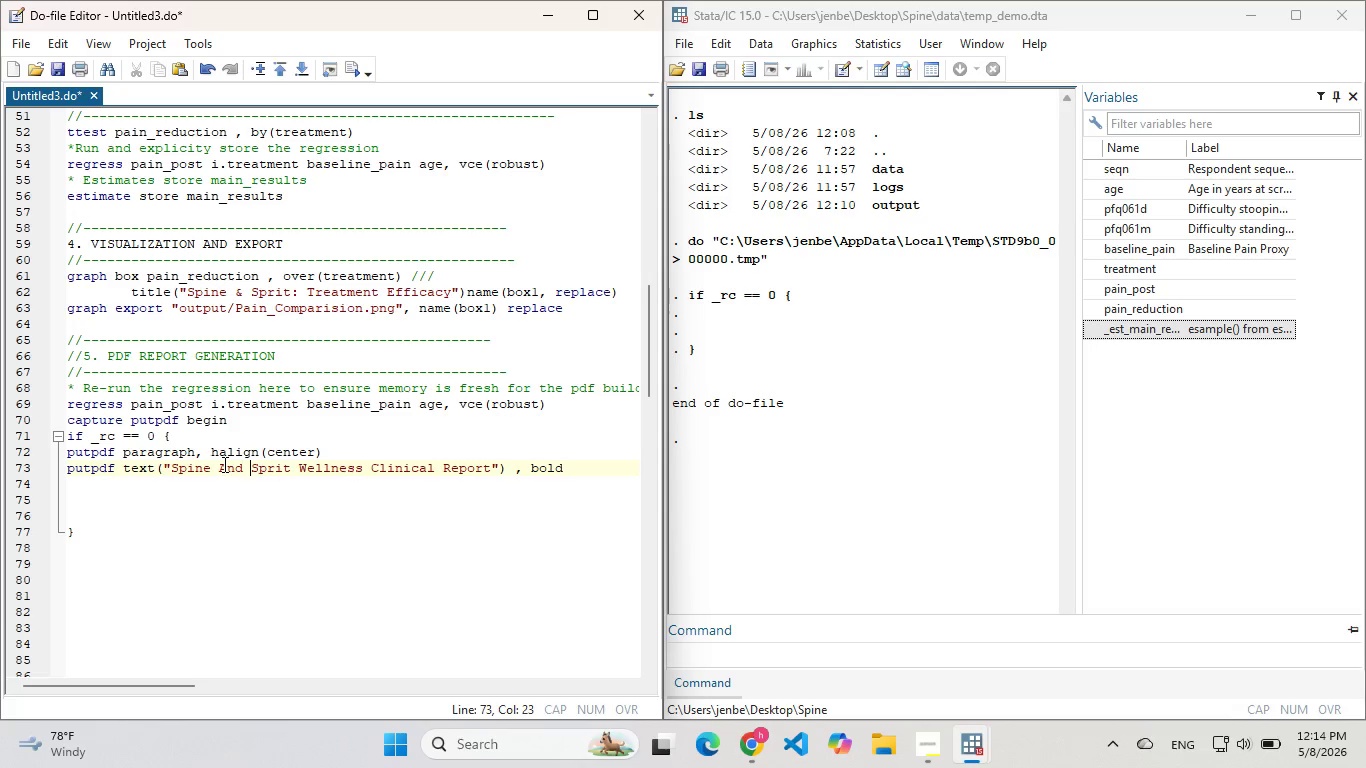 
key(Space)
 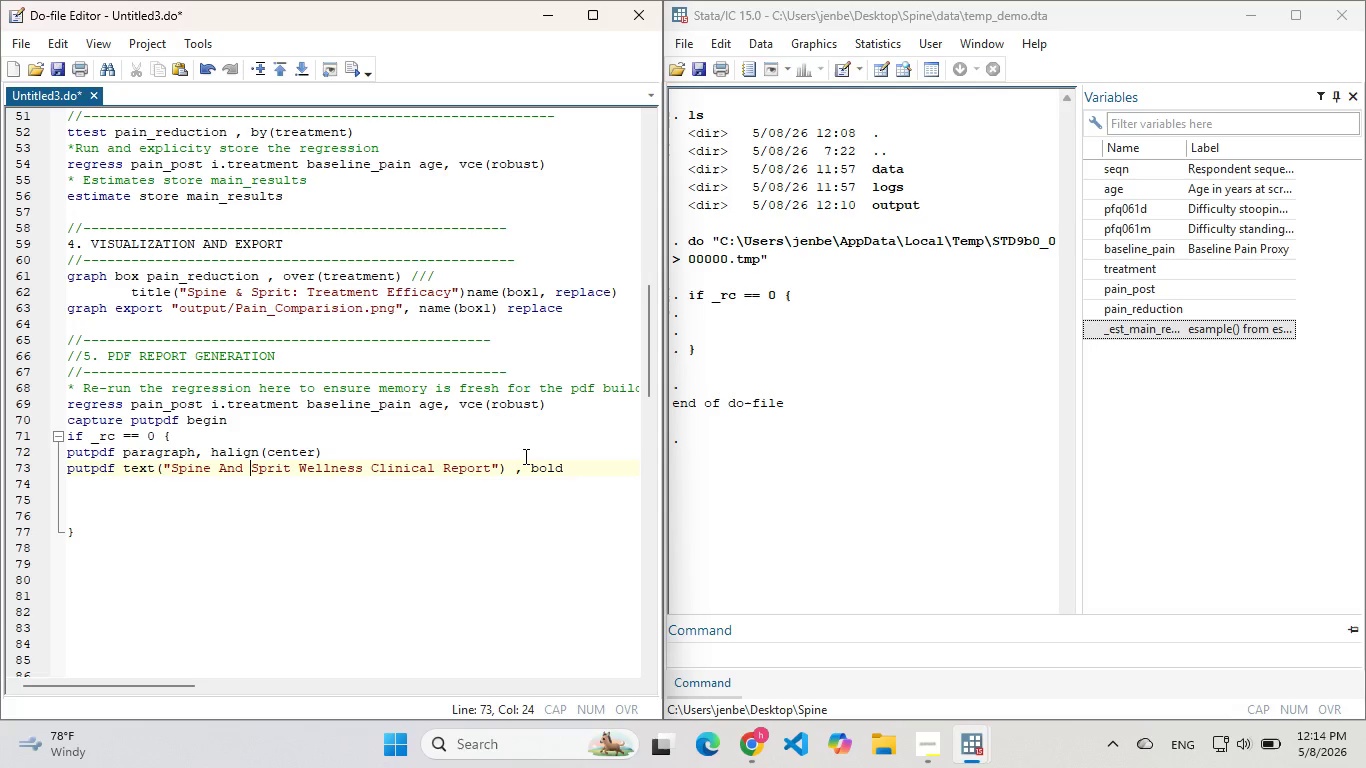 
wait(6.78)
 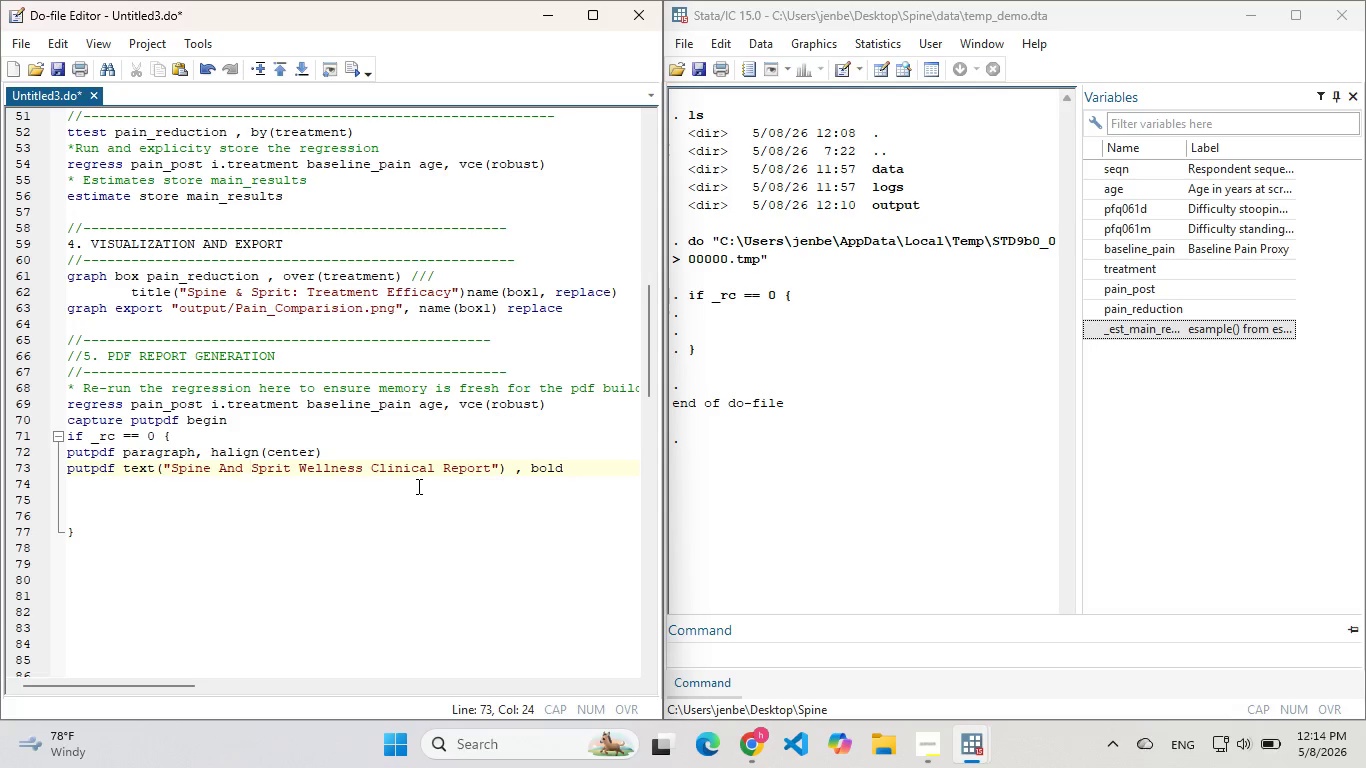 
left_click([576, 462])
 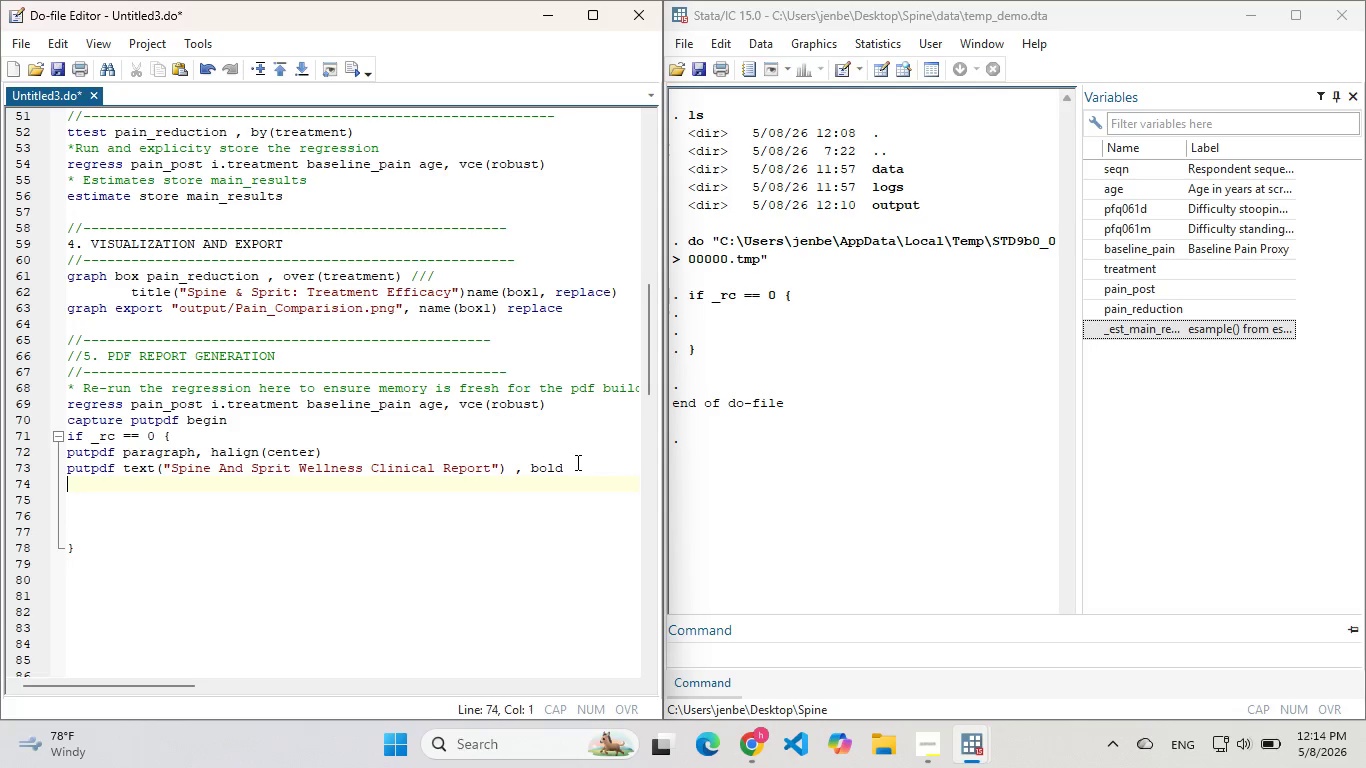 
key(Enter)
 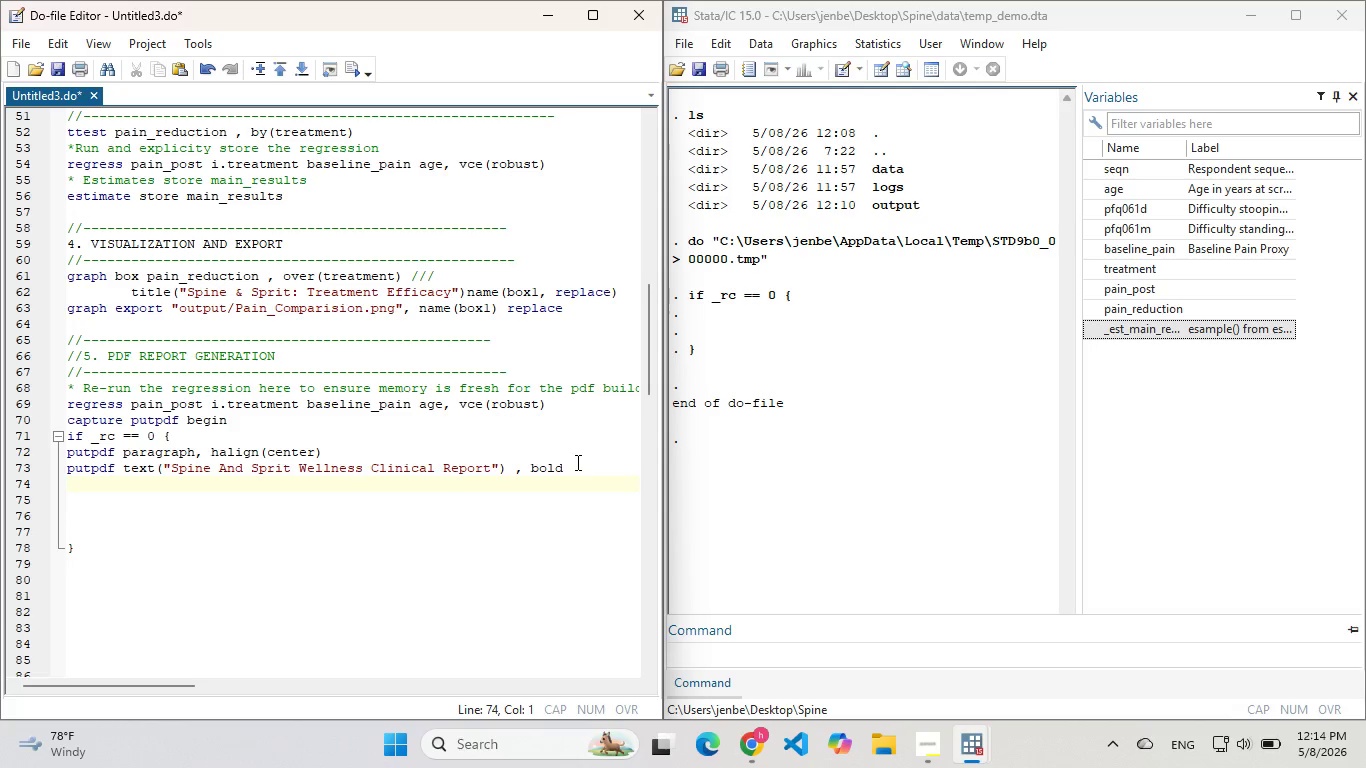 
type(putpdf text )
key(Backspace)
key(Backspace)
key(Backspace)
key(Backspace)
key(Backspace)
key(Backspace)
 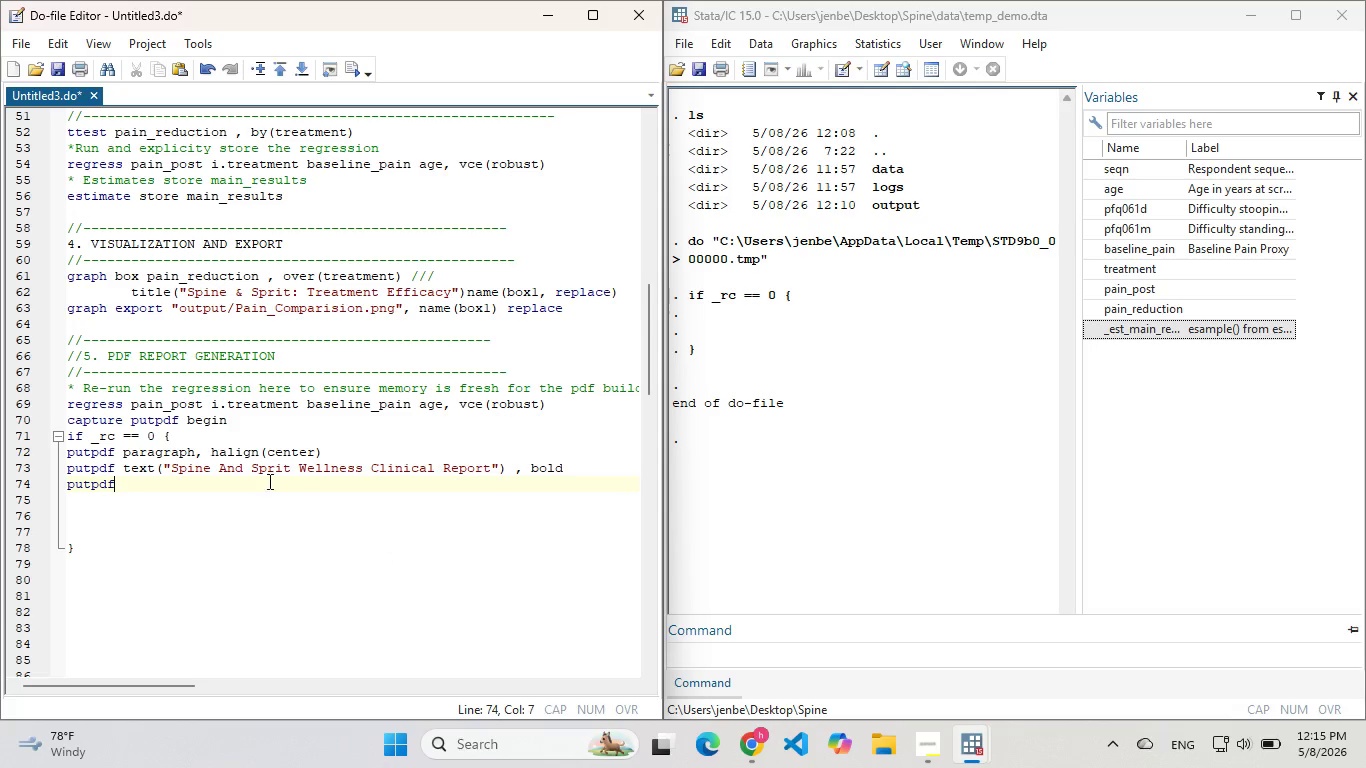 
double_click([176, 454])
 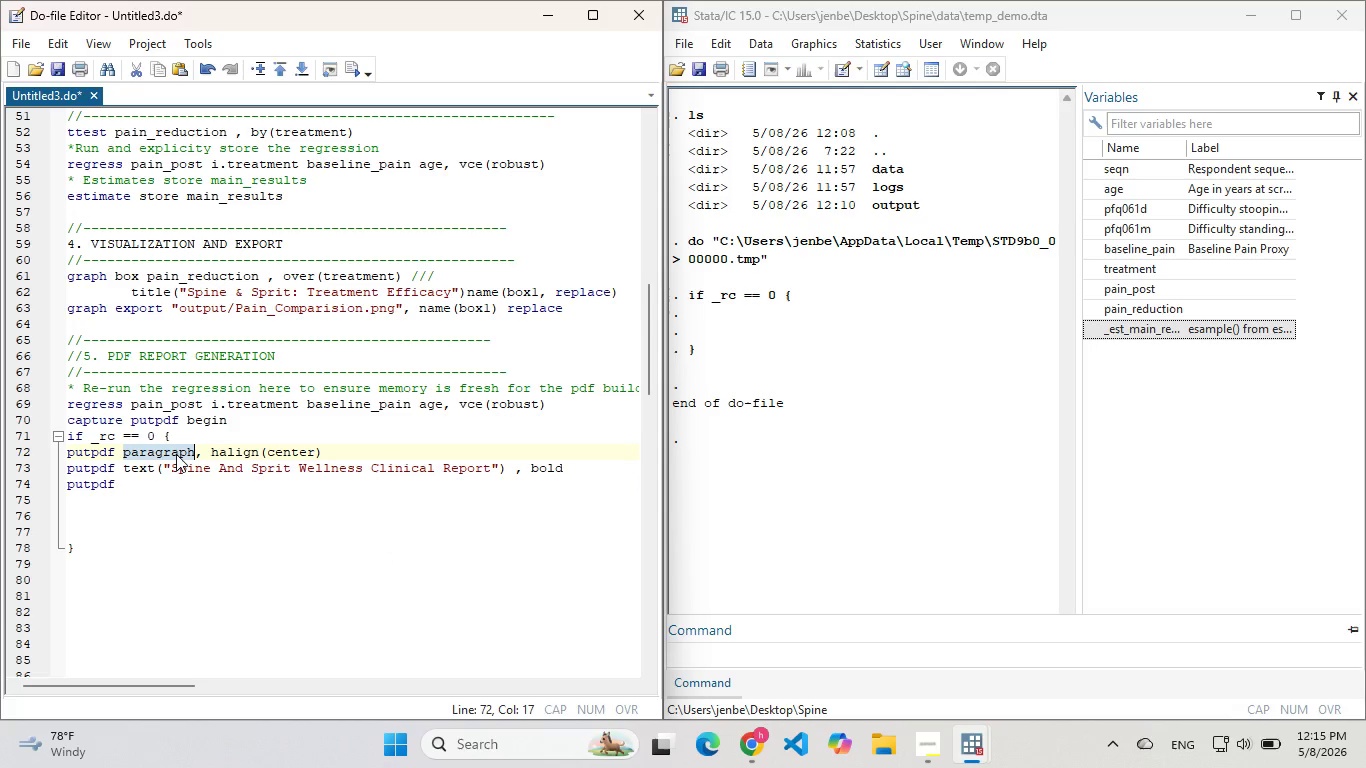 
key(Control+C)
 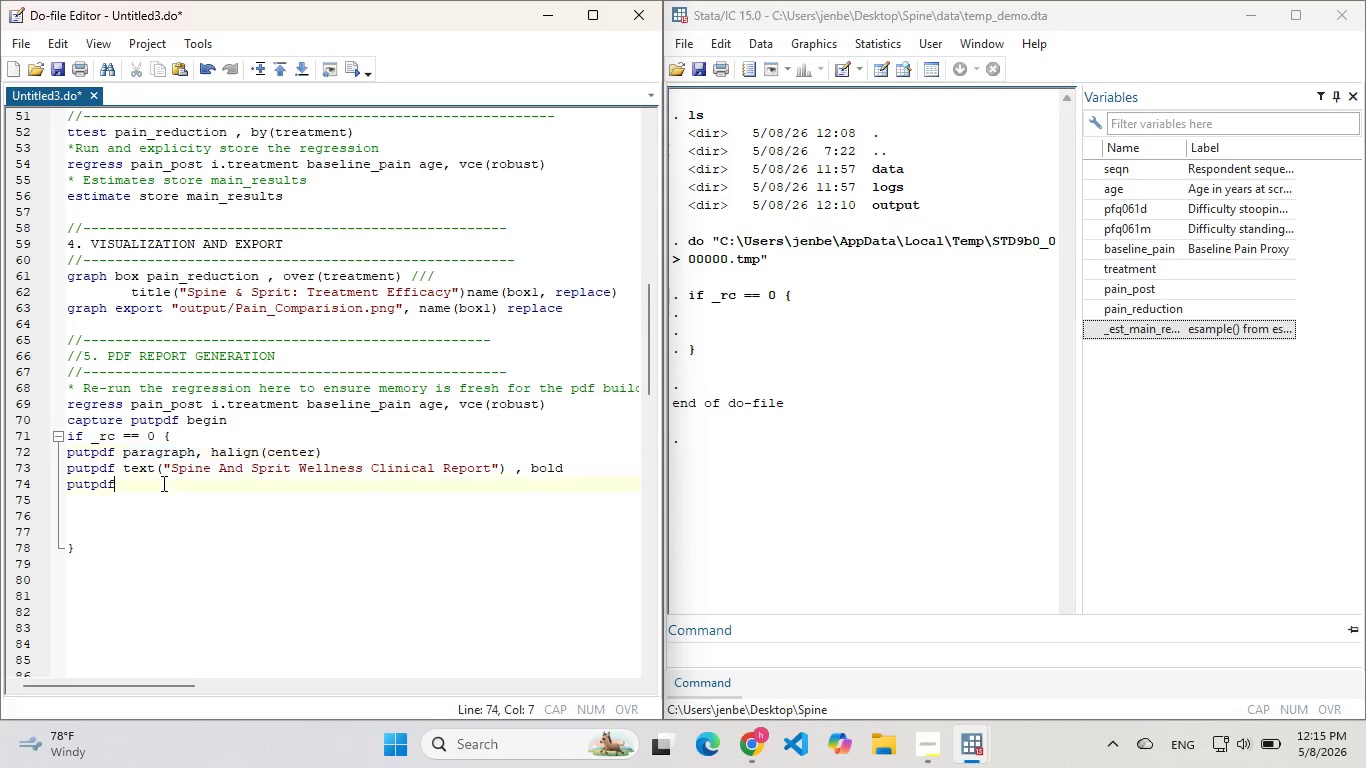 
left_click([162, 483])
 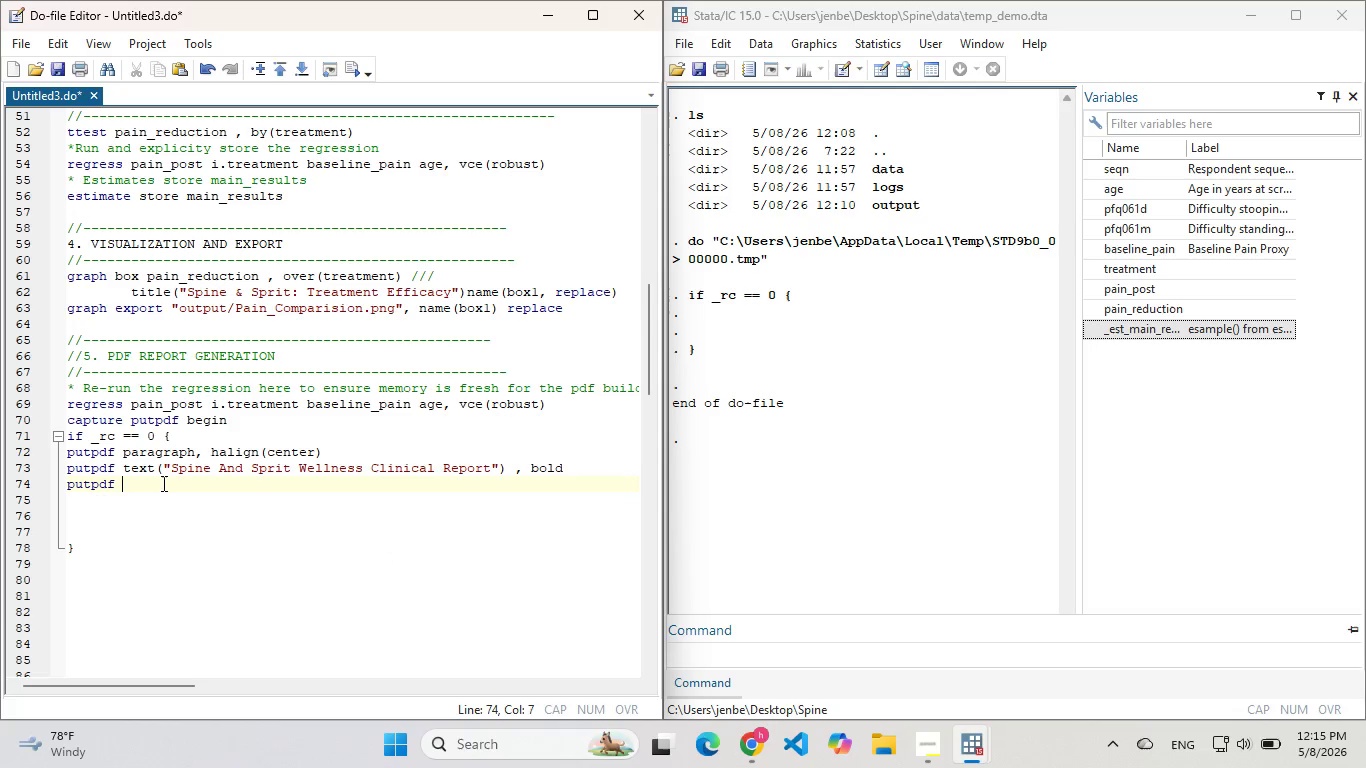 
key(Control+Space)
 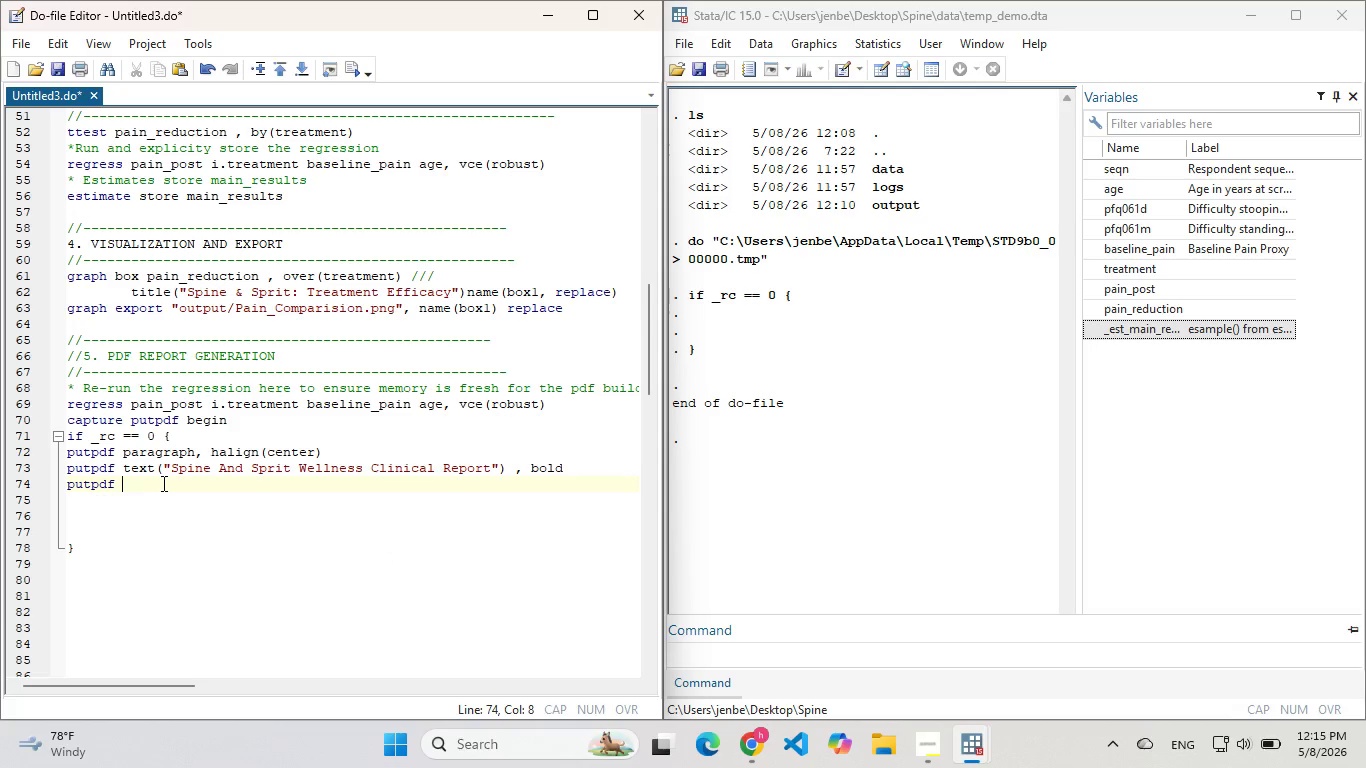 
key(Control+ControlLeft)
 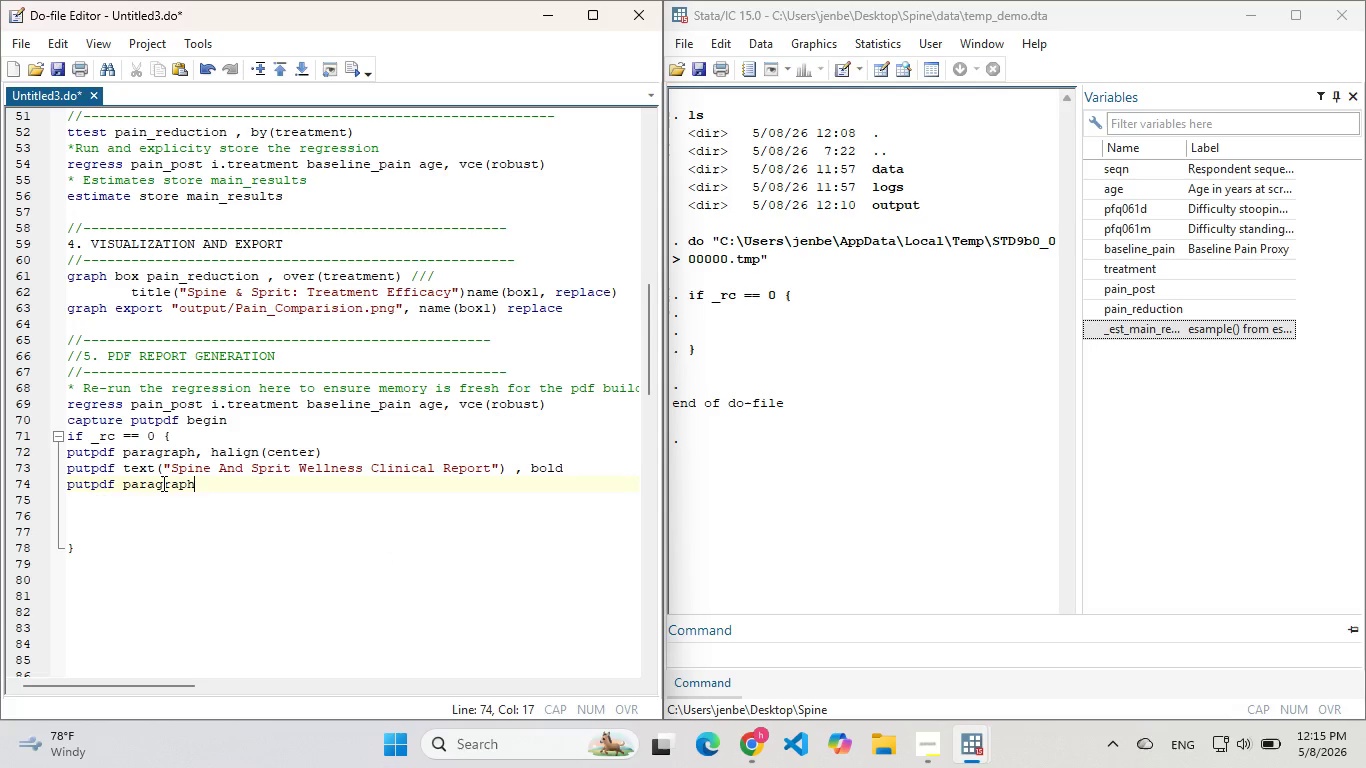 
key(Control+V)
 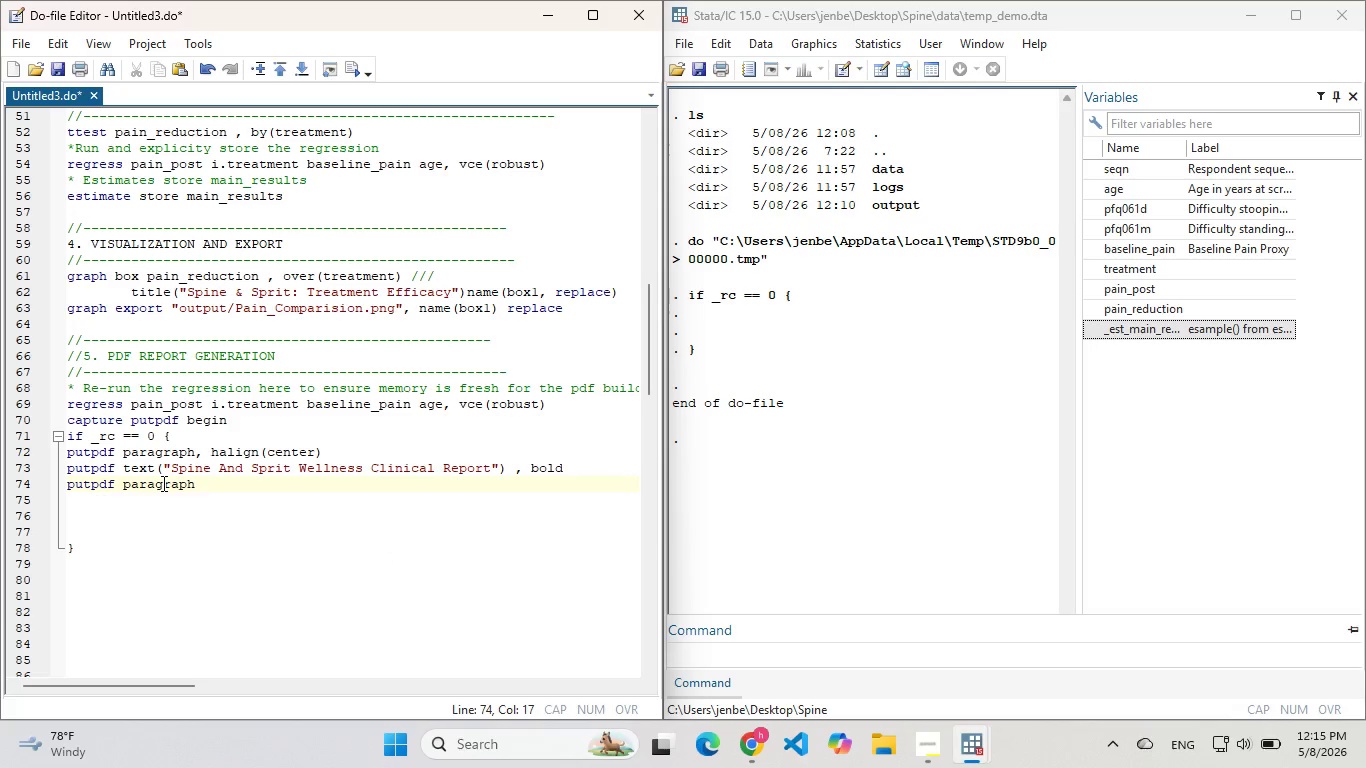 
key(Control+Enter)
 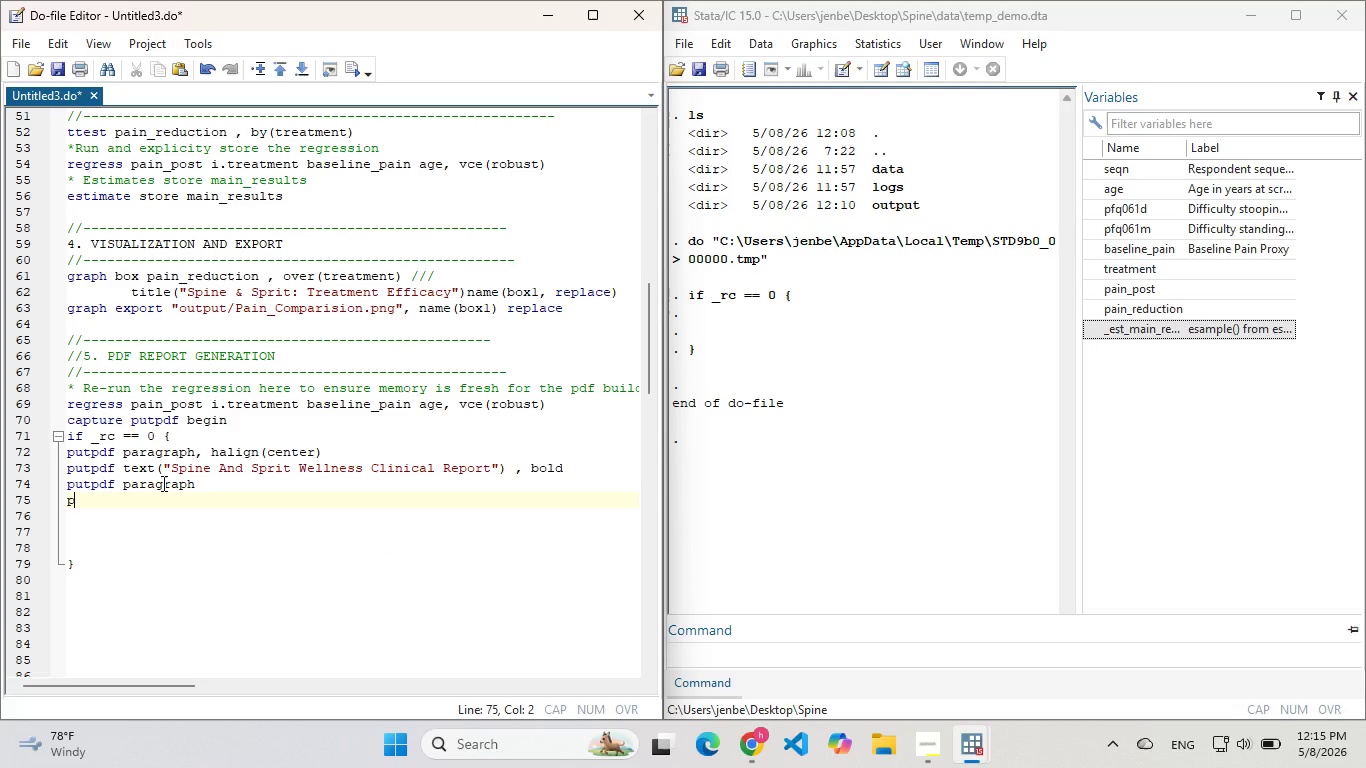 
type(putpdf text(()
key(Backspace)
type('the )
key(Backspace)
key(Backspace)
key(Backspace)
type(he Study concl)
key(Backspace)
key(Backspace)
key(Backspace)
key(Backspace)
key(Backspace)
type(Concludes that the Integreated Protocl)
key(Backspace)
type(ol )
key(Backspace)
type("))
 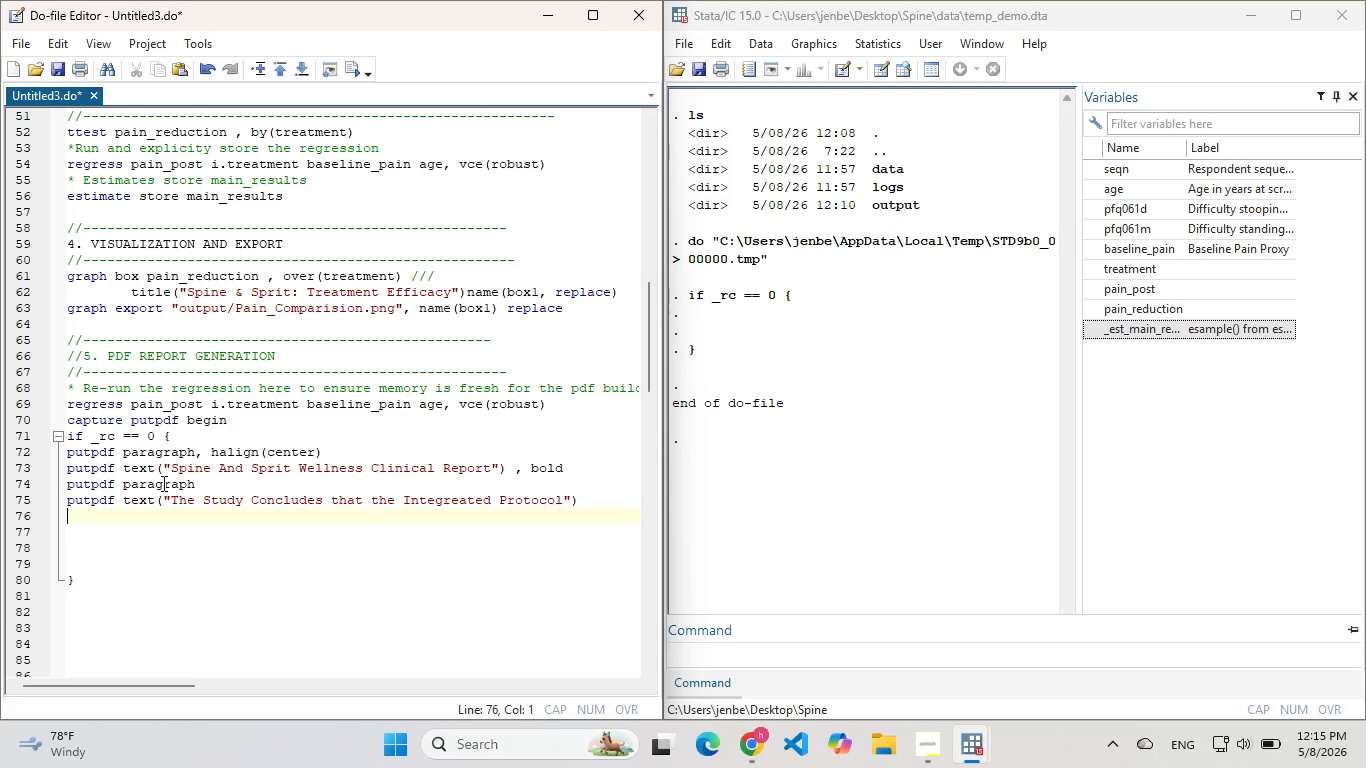 
 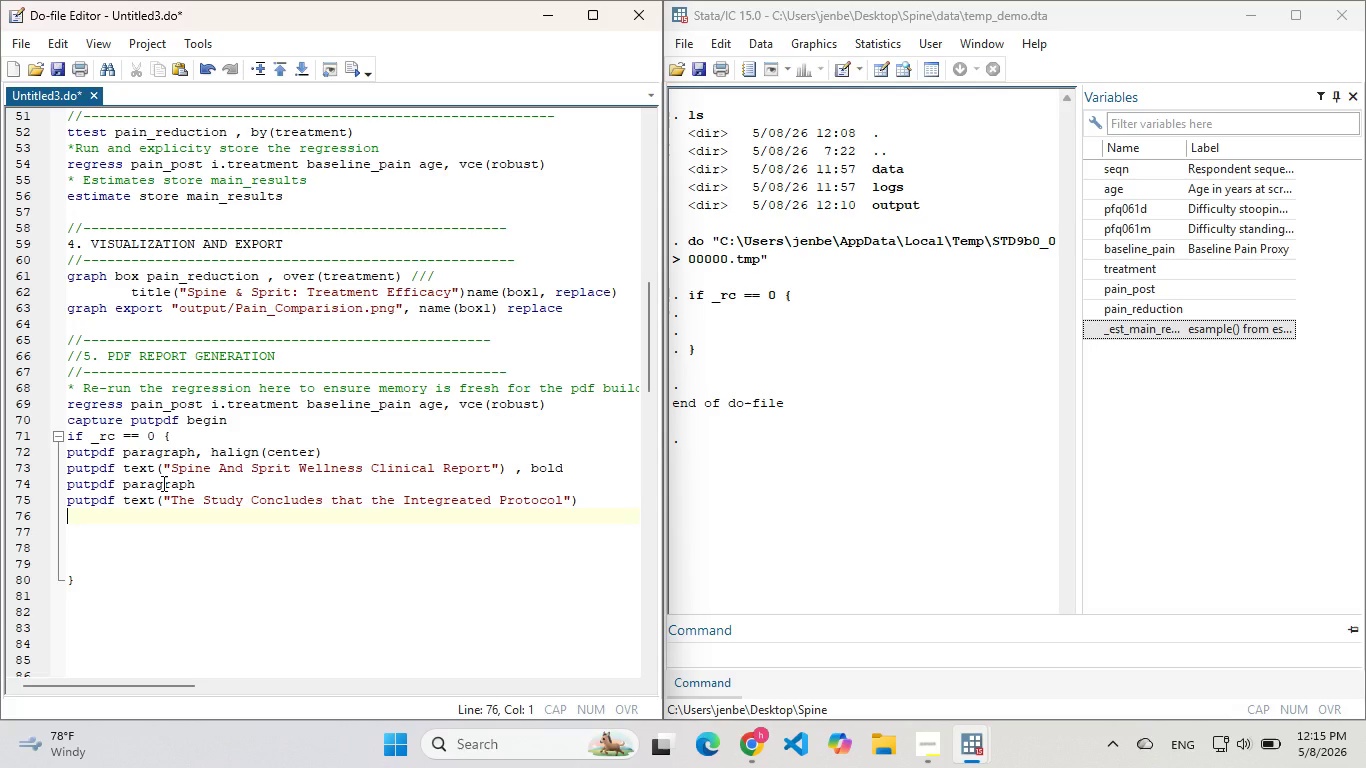 
key(Enter)
 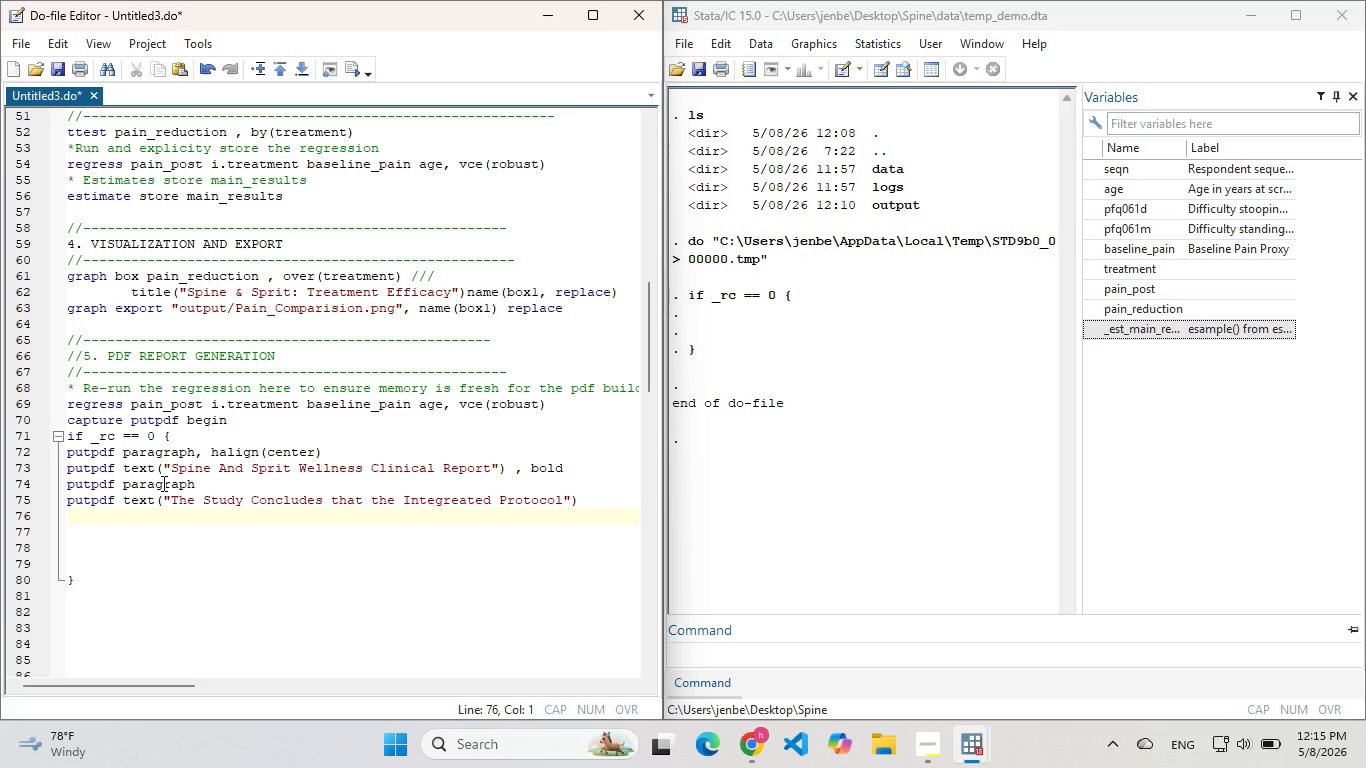 
type(putpdf text )
key(Backspace)
type(9"Y)
key(Backspace)
type(yields a satisically significant improvmnet)
key(Backspace)
key(Backspace)
key(Backspace)
key(Backspace)
key(Backspace)
type(v)
key(Backspace)
key(Backspace)
key(Backspace)
key(Backspace)
key(Backspace)
key(Backspace)
type(improvment in patiend pain reduction"))
 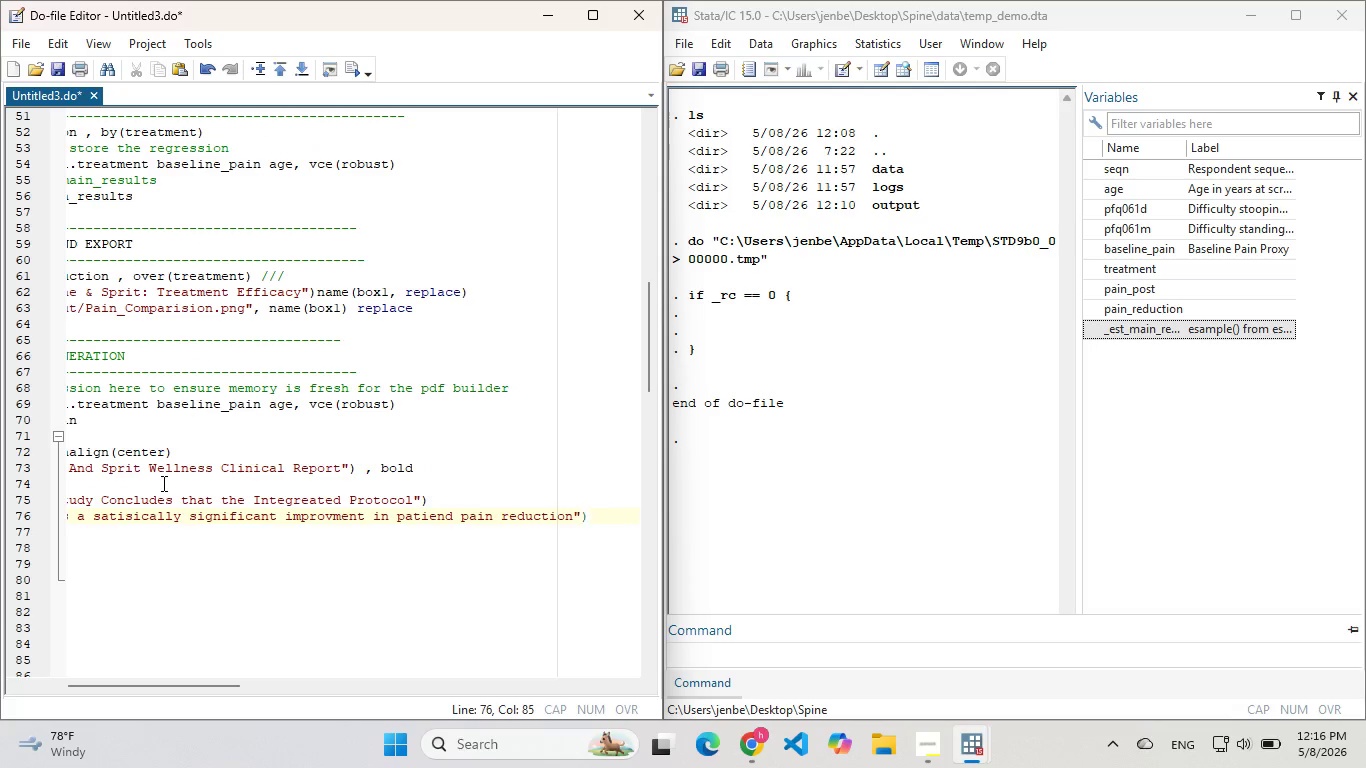 
left_click([233, 532])
 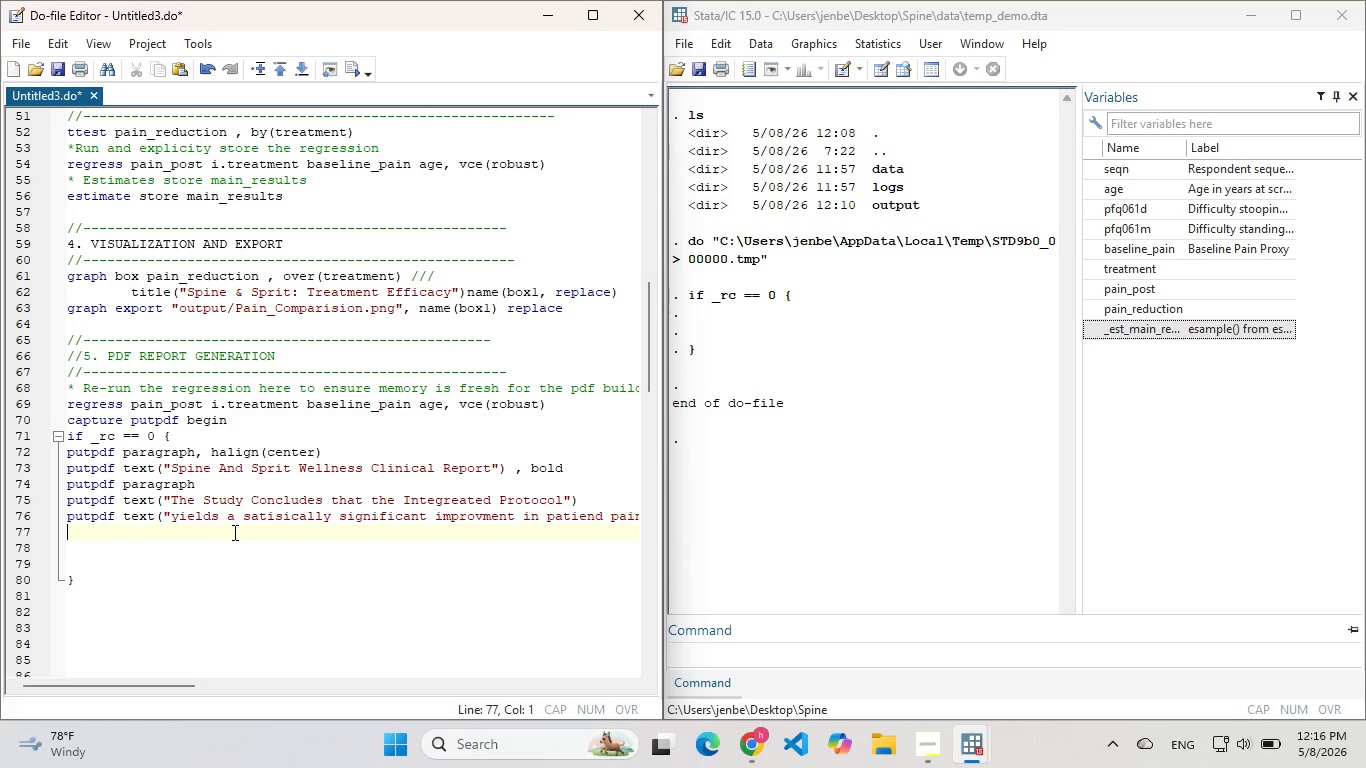 
wait(5.31)
 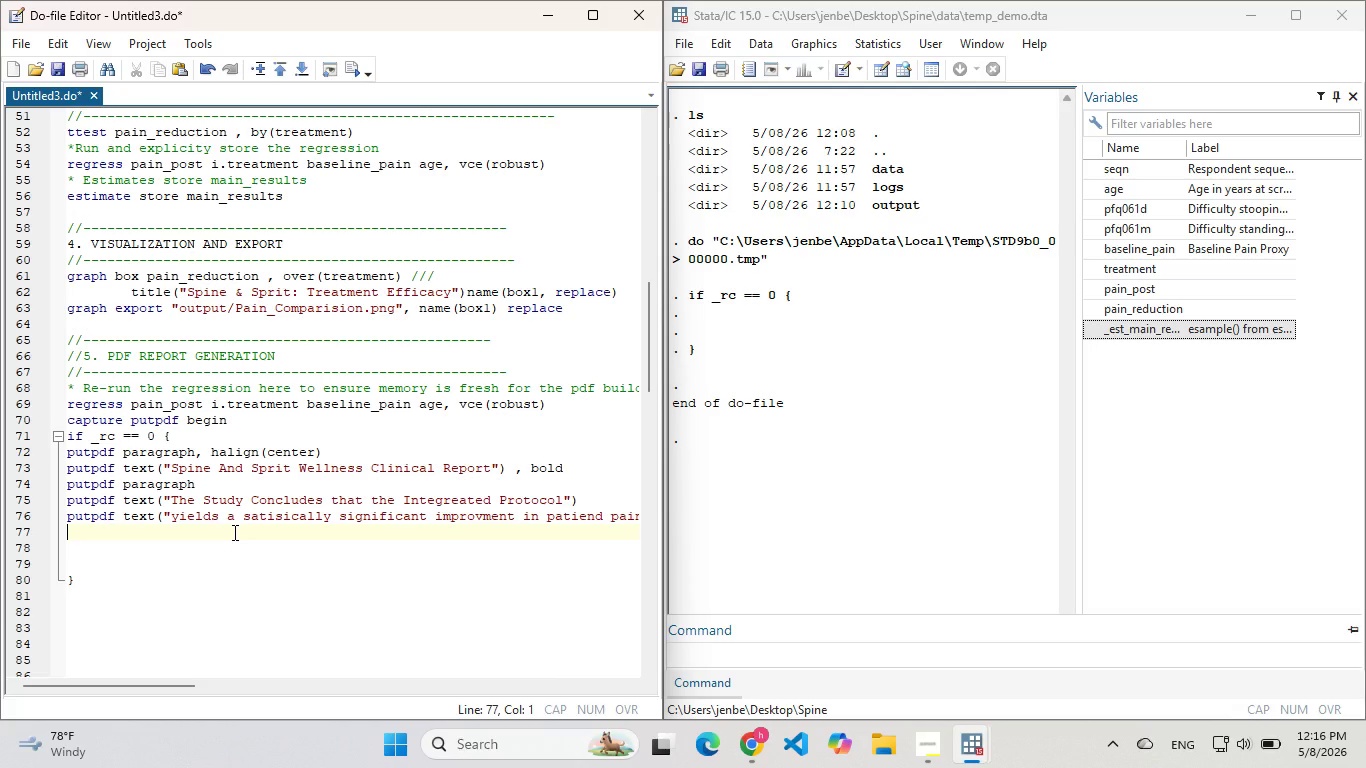 
type(putpdf text)
 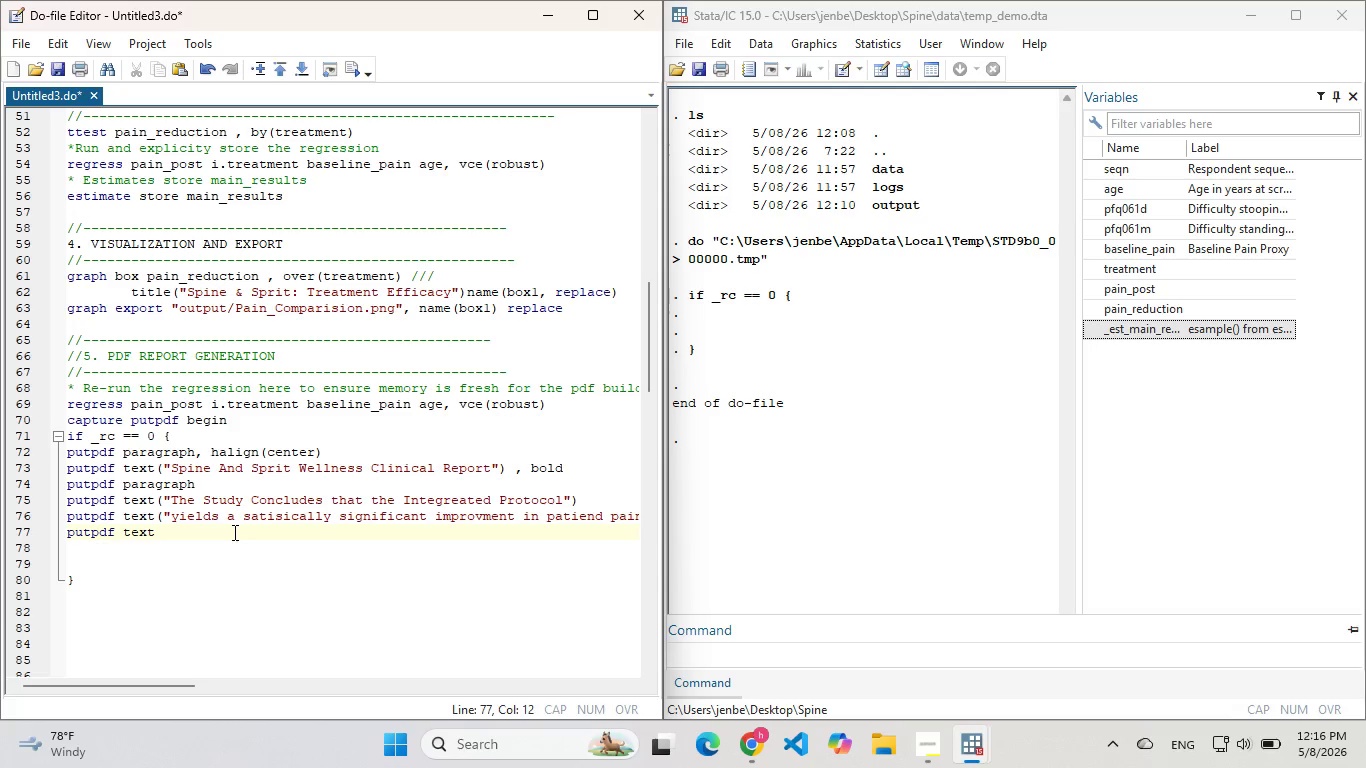 
wait(5.53)
 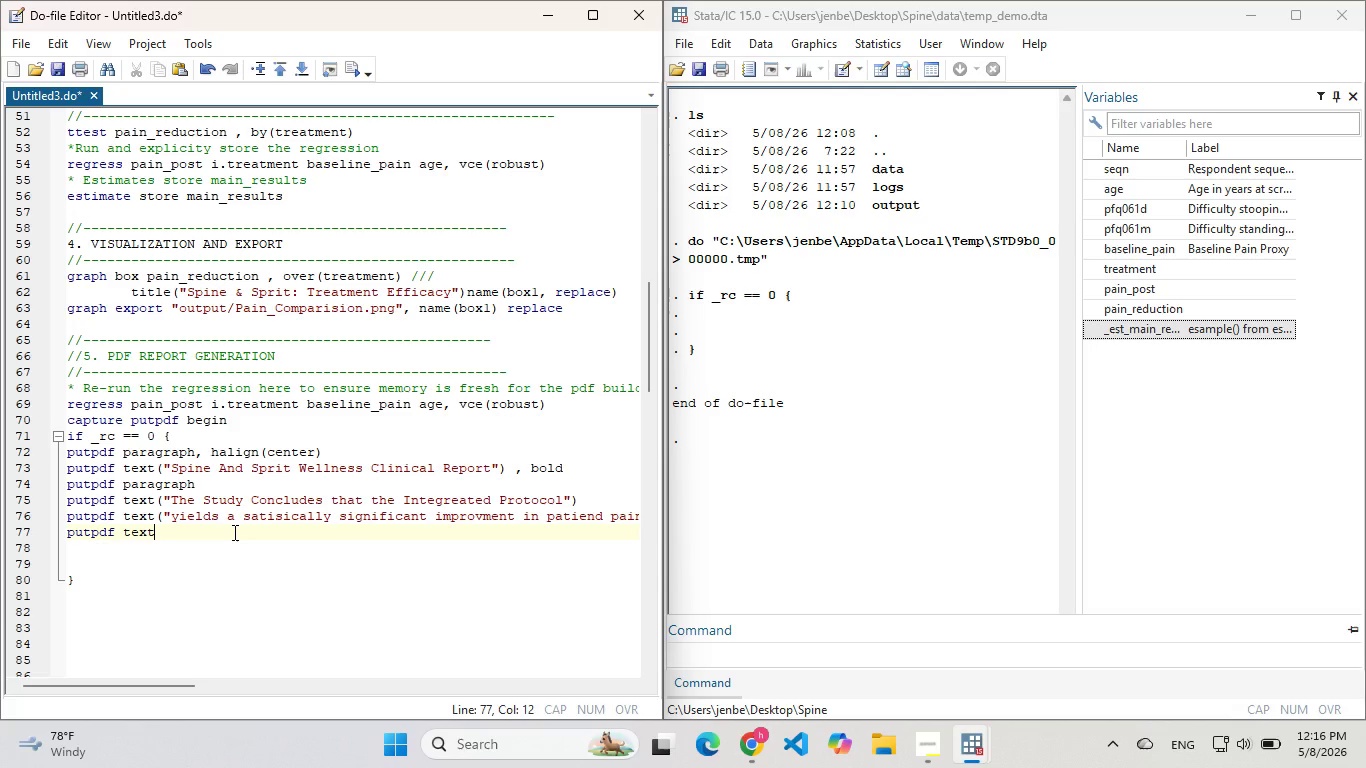 
type(("compared t )
key(Backspace)
key(Backspace)
type(to s)
key(Backspace)
type(stan)
key(Backspace)
key(Backspace)
key(Backspace)
key(Backspace)
type(sta)
key(Backspace)
key(Backspace)
key(Backspace)
type(Standared care. )
key(Backspace)
key(Backspace)
type(. )
key(Backspace)
type("))
 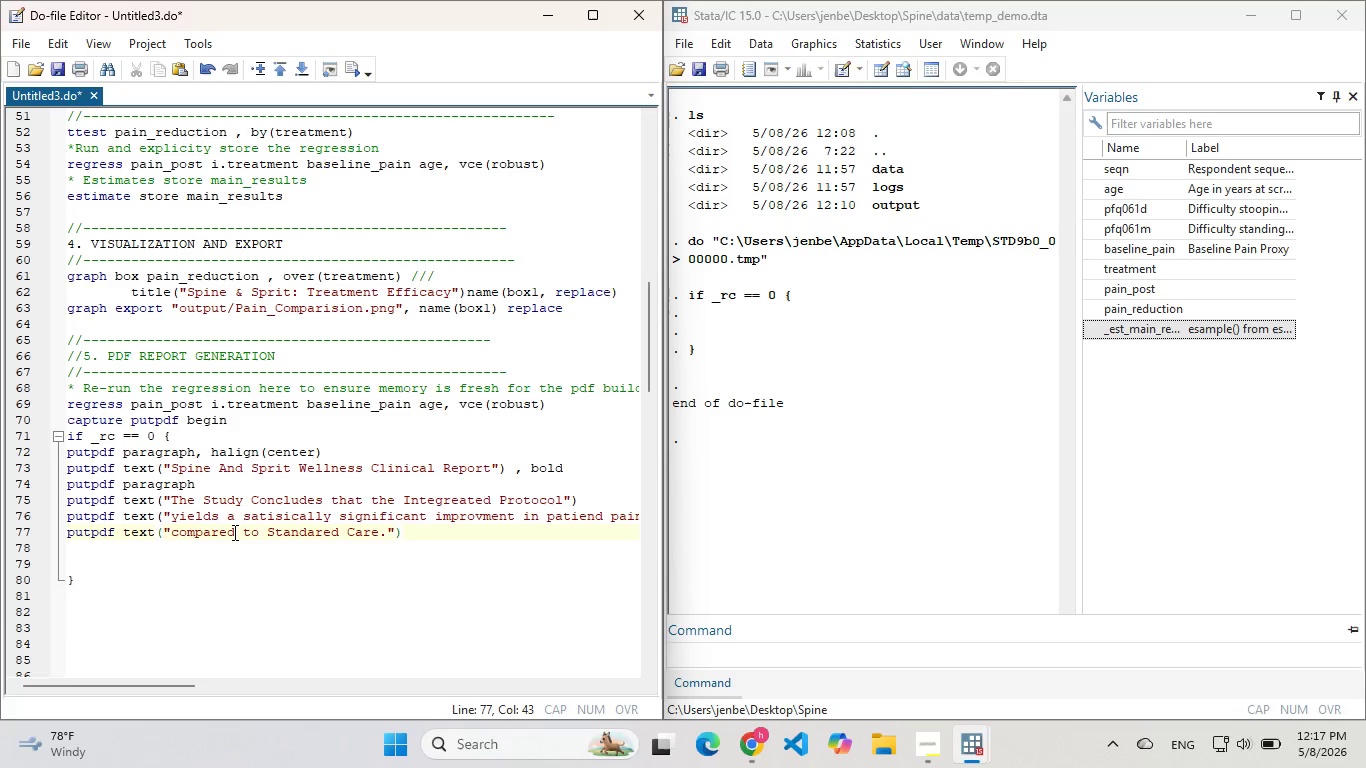 
key(Enter)
 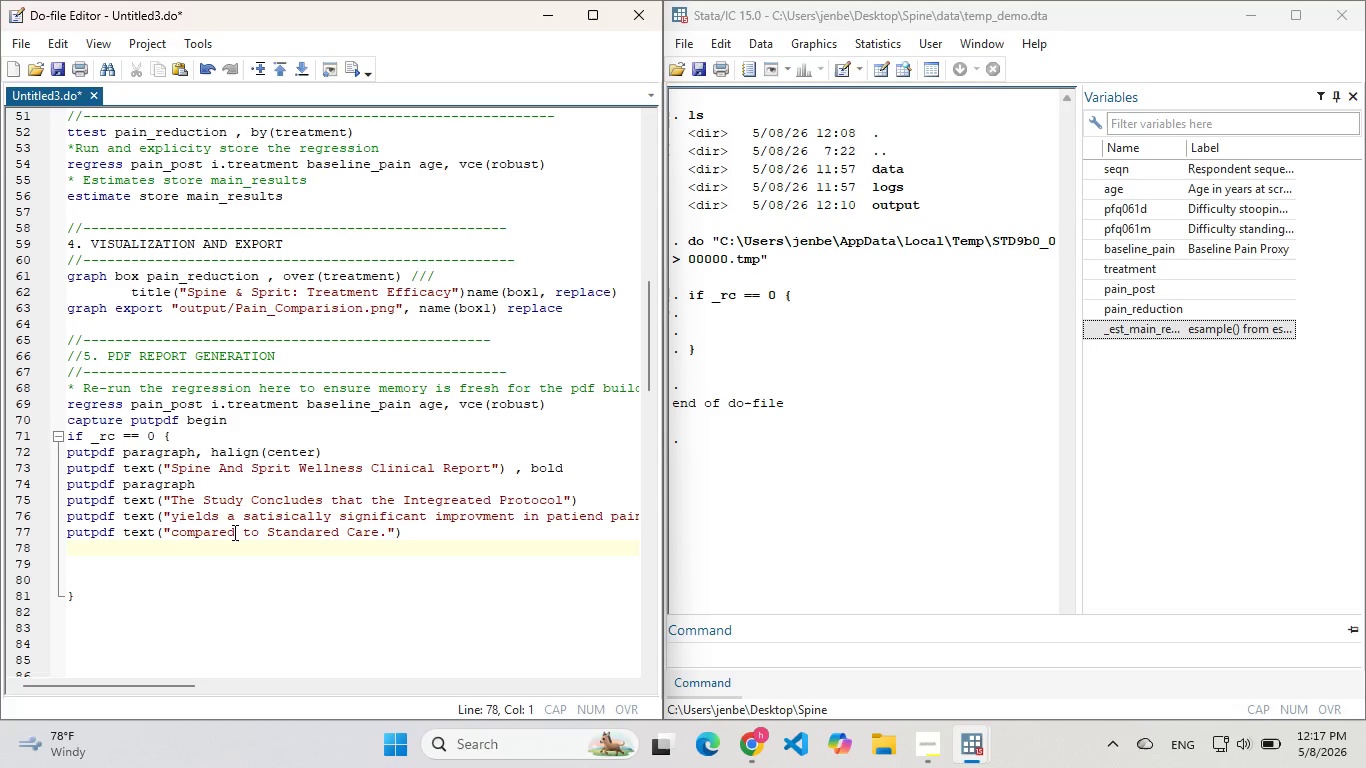 
type(pur)
key(Backspace)
type(t p)
key(Backspace)
key(Backspace)
type(pdf table results = ctabe)
key(Backspace)
key(Backspace)
key(Backspace)
key(Backspace)
key(Backspace)
type(dtble)
key(Backspace)
key(Backspace)
key(Backspace)
key(Backspace)
key(Backspace)
type(etable)
 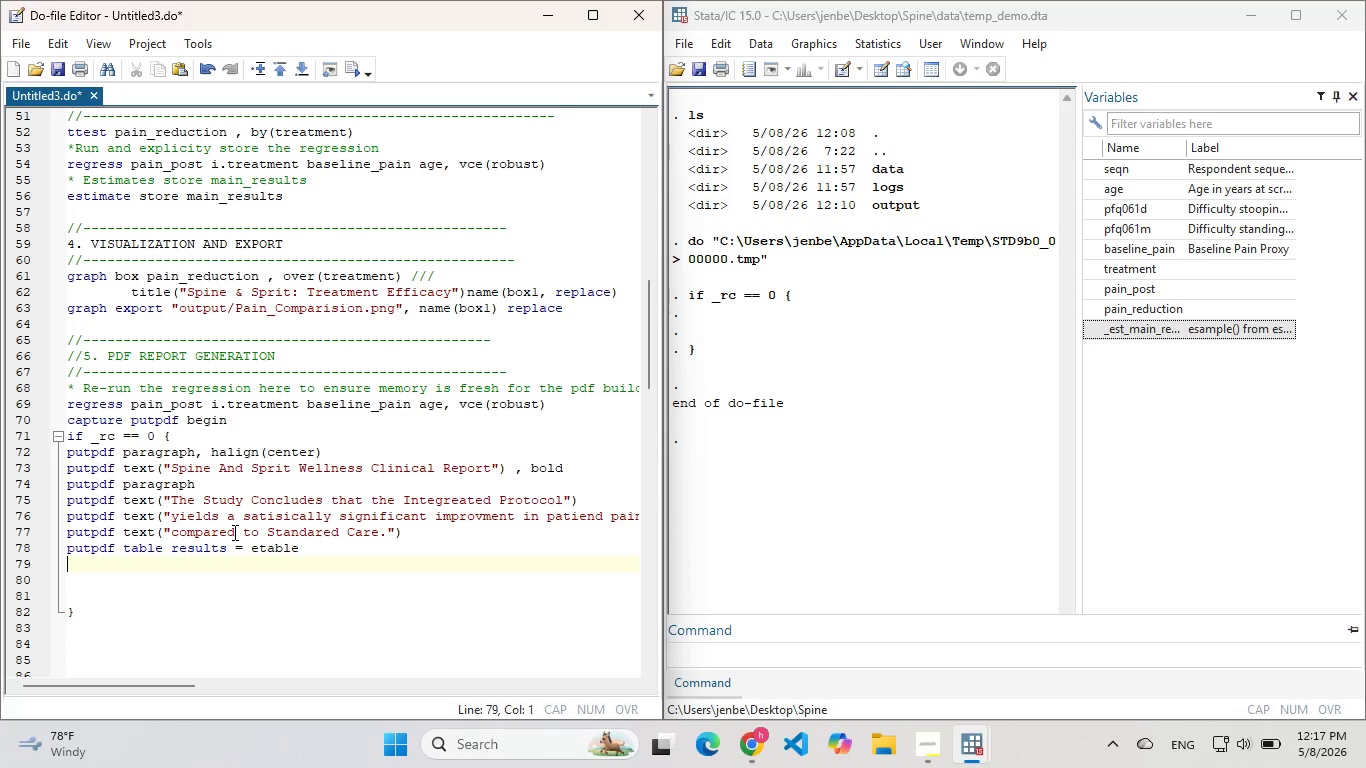 
key(Enter)
 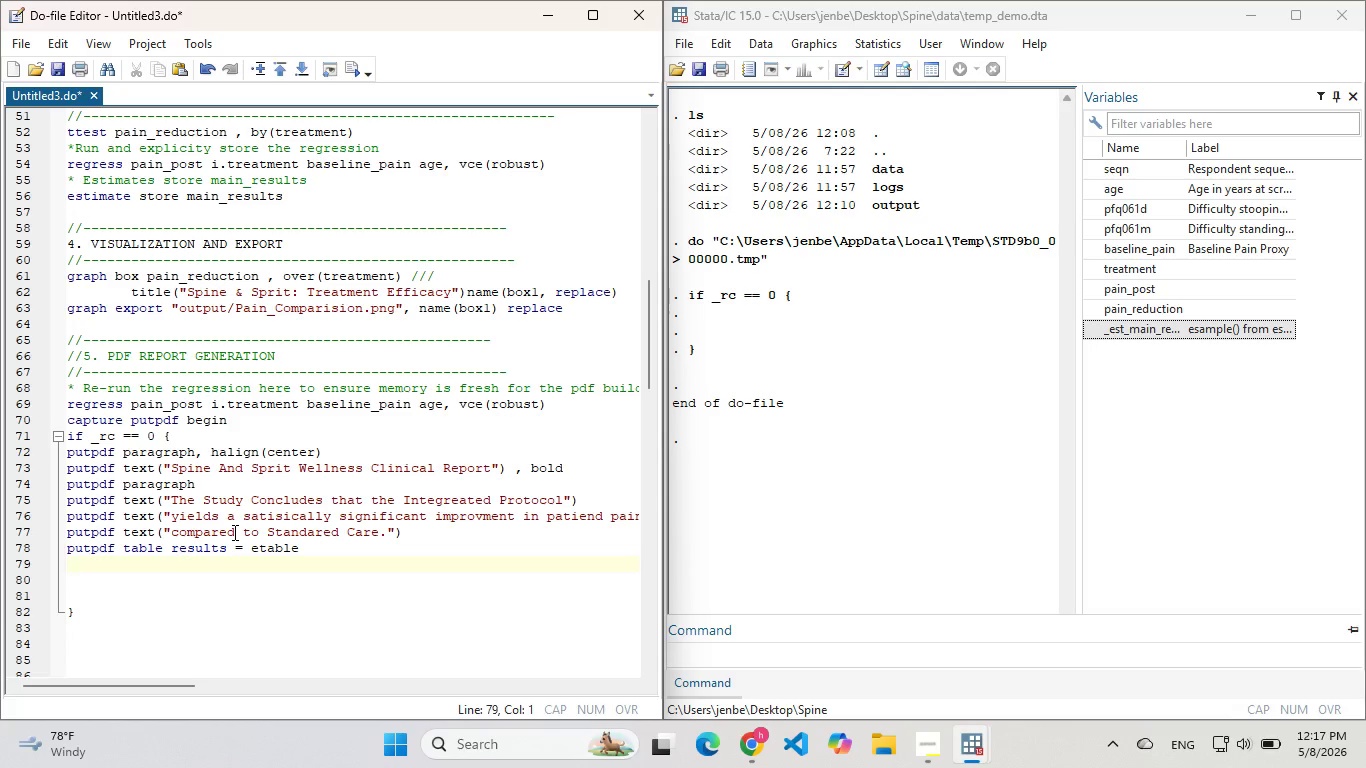 
key(P)
 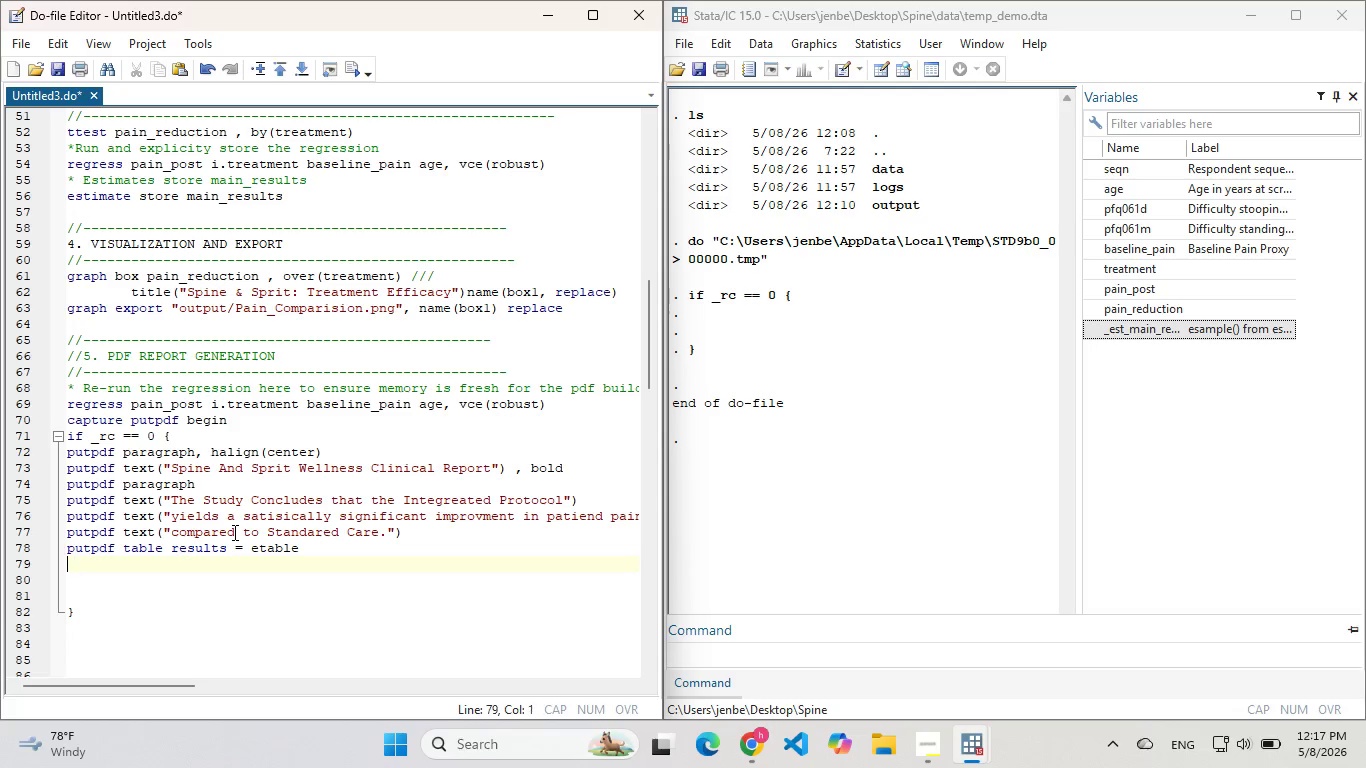 
key(Backspace)
 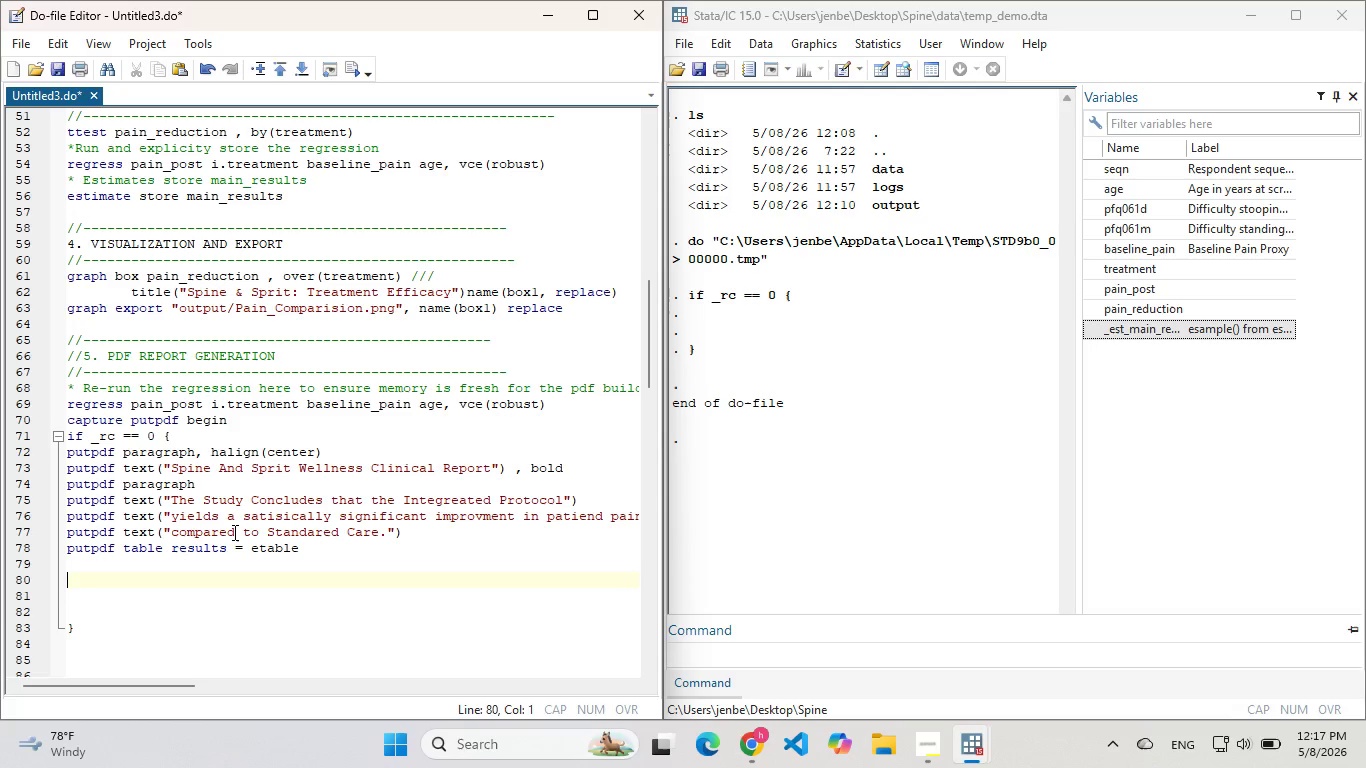 
key(Enter)
 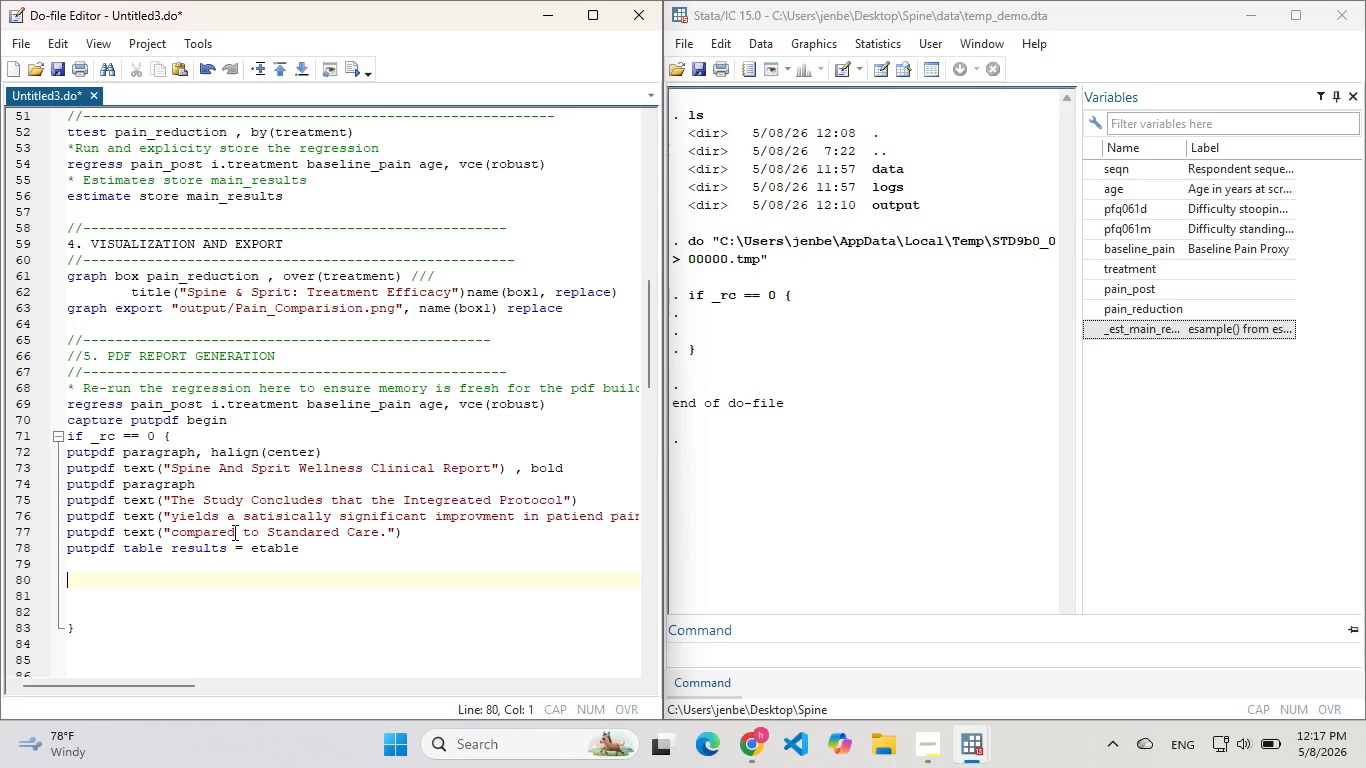 
type(* USing the direct etable command withing )
key(Backspace)
key(Backspace)
type( putpdf)
 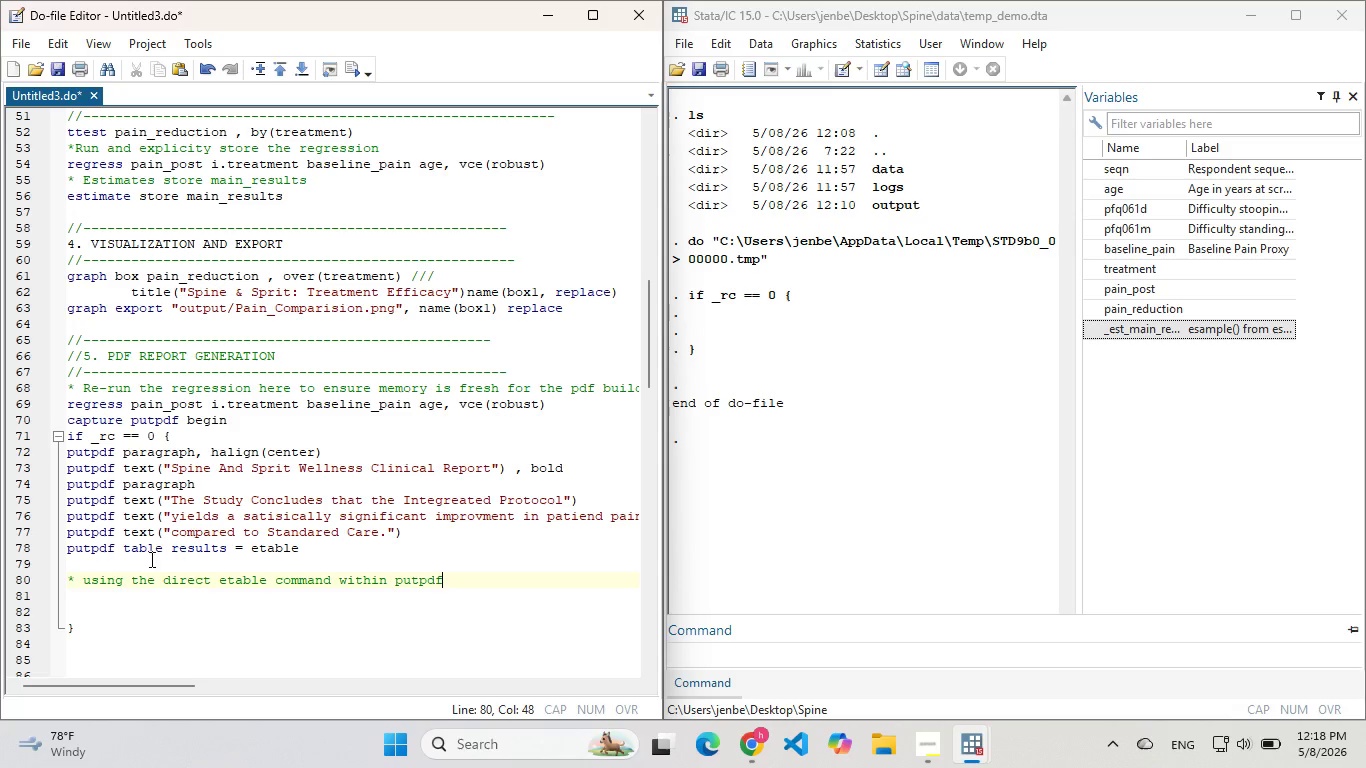 
left_click_drag(start_coordinate=[128, 566], to_coordinate=[64, 552])
 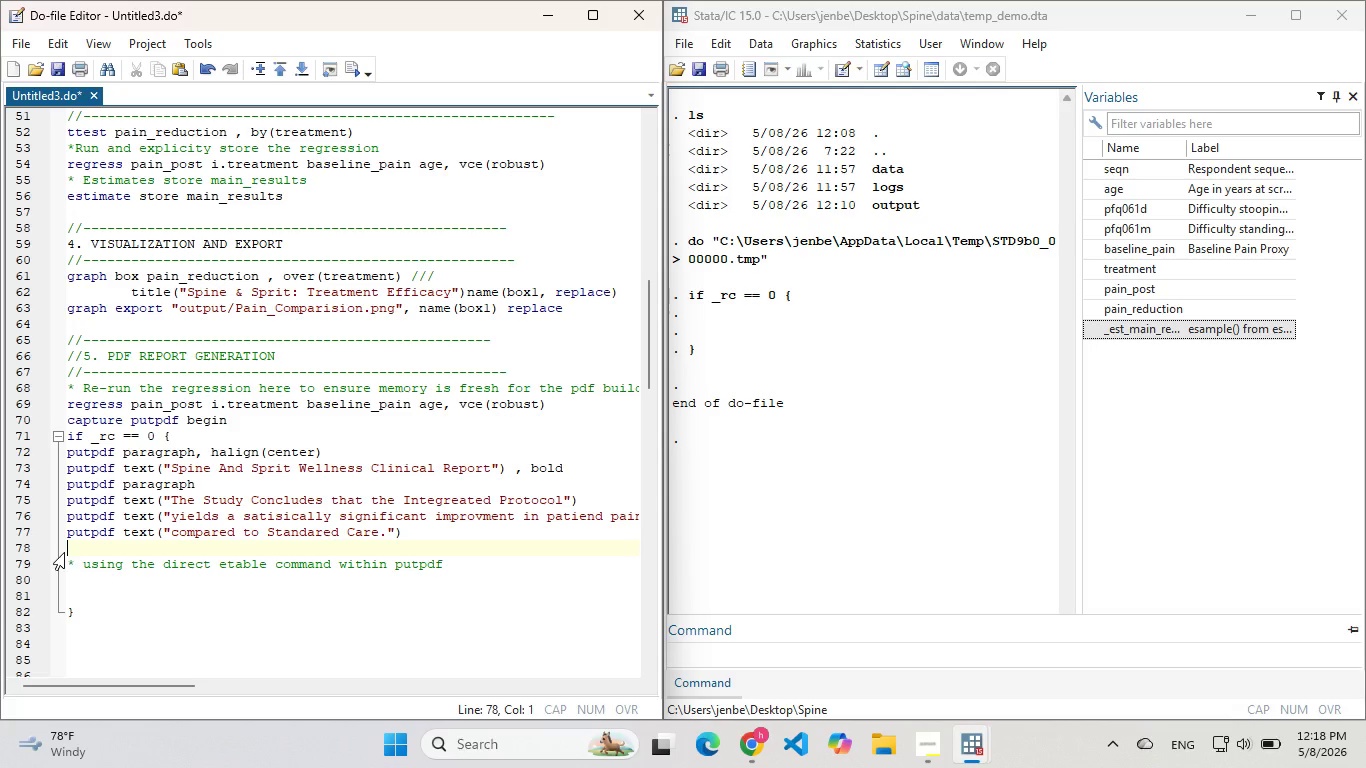 
key(Control+X)
 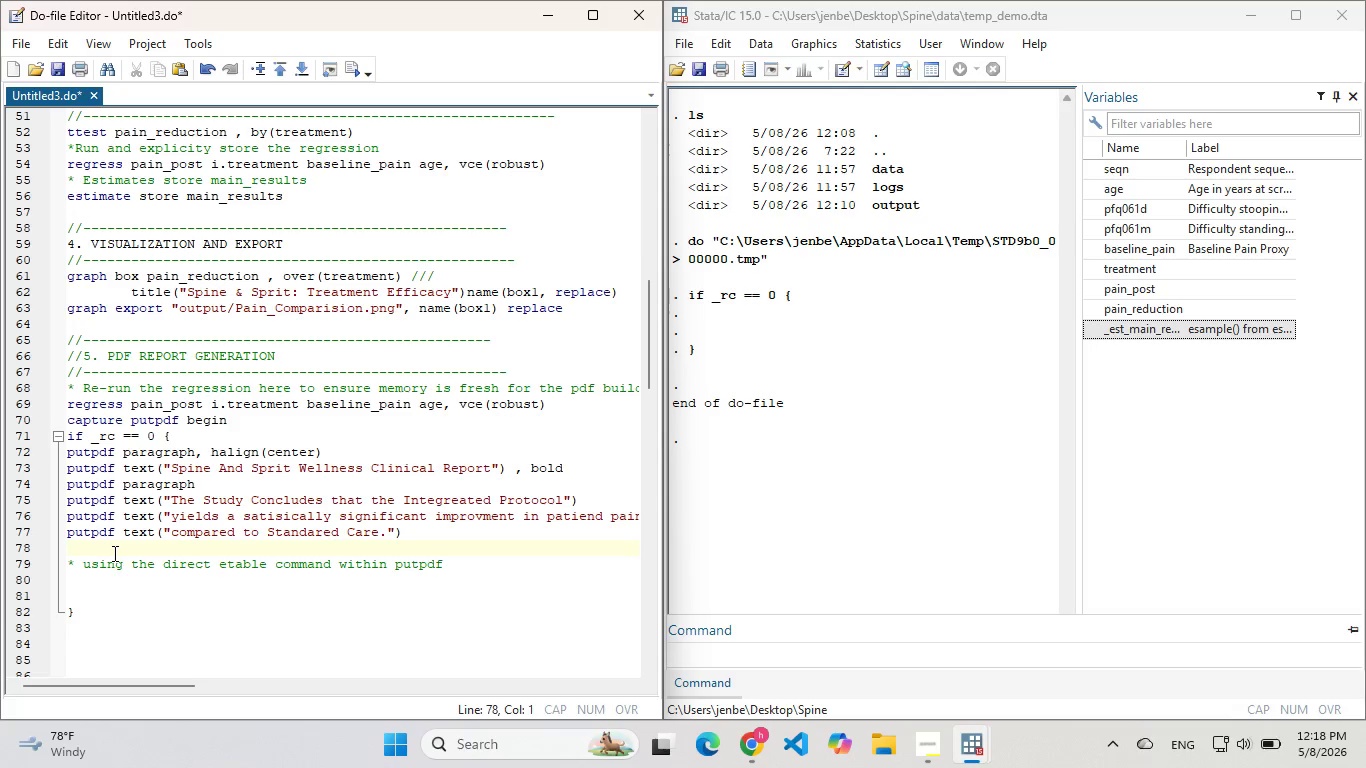 
key(Backspace)
 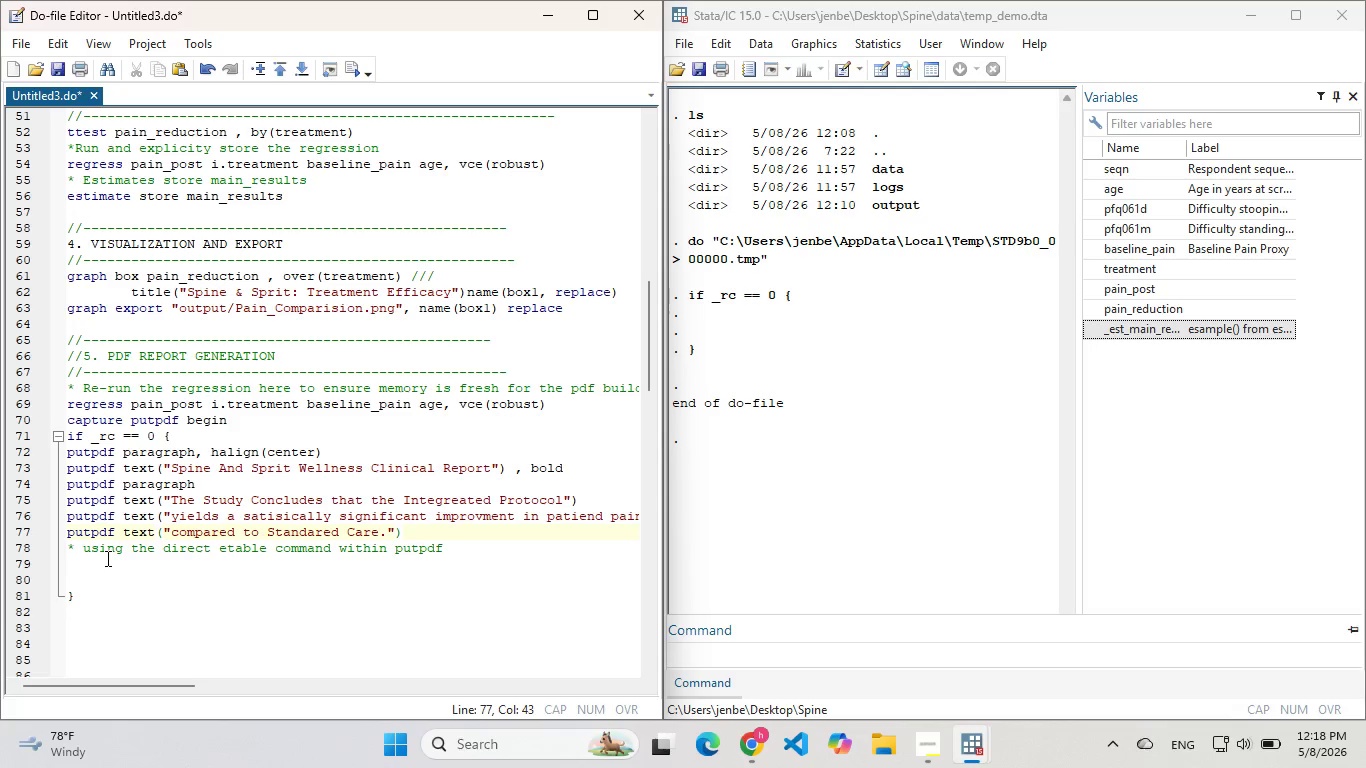 
left_click([106, 558])
 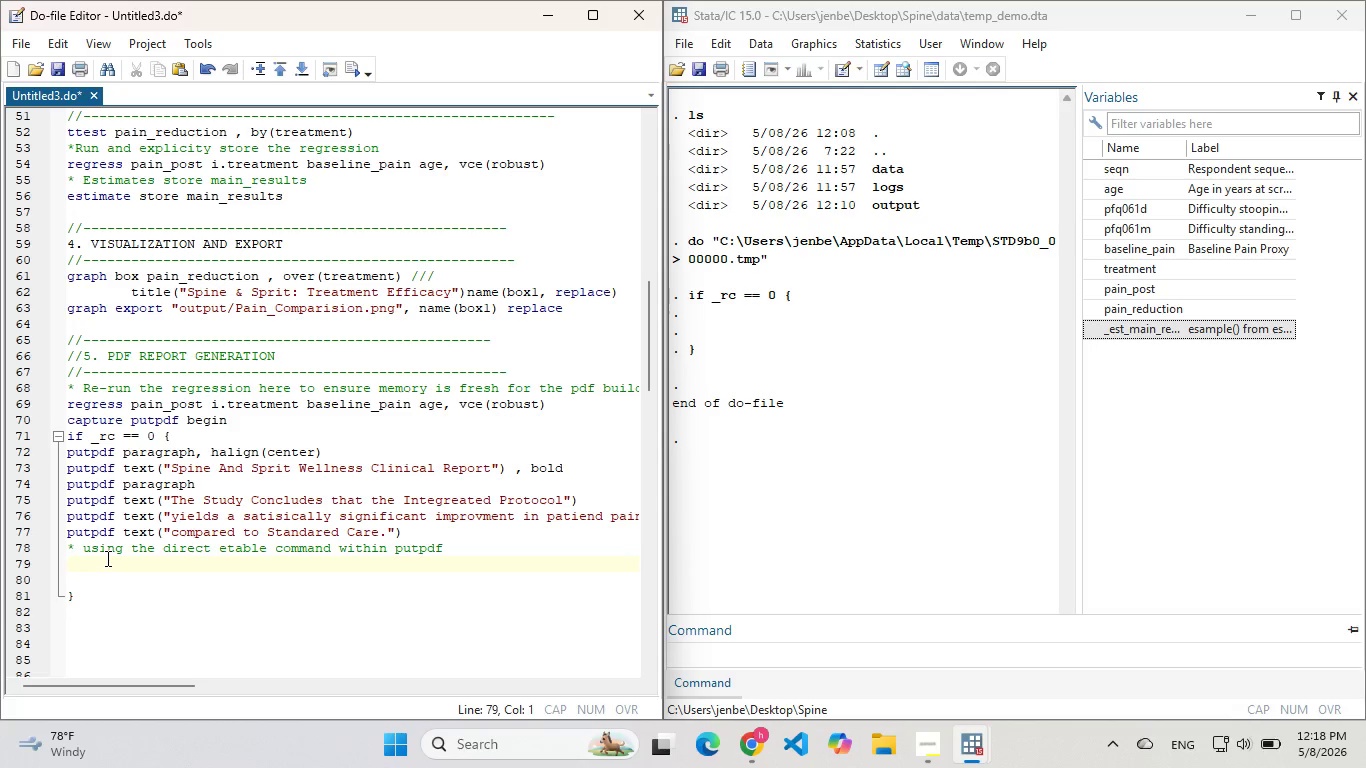 
key(Control+ControlLeft)
 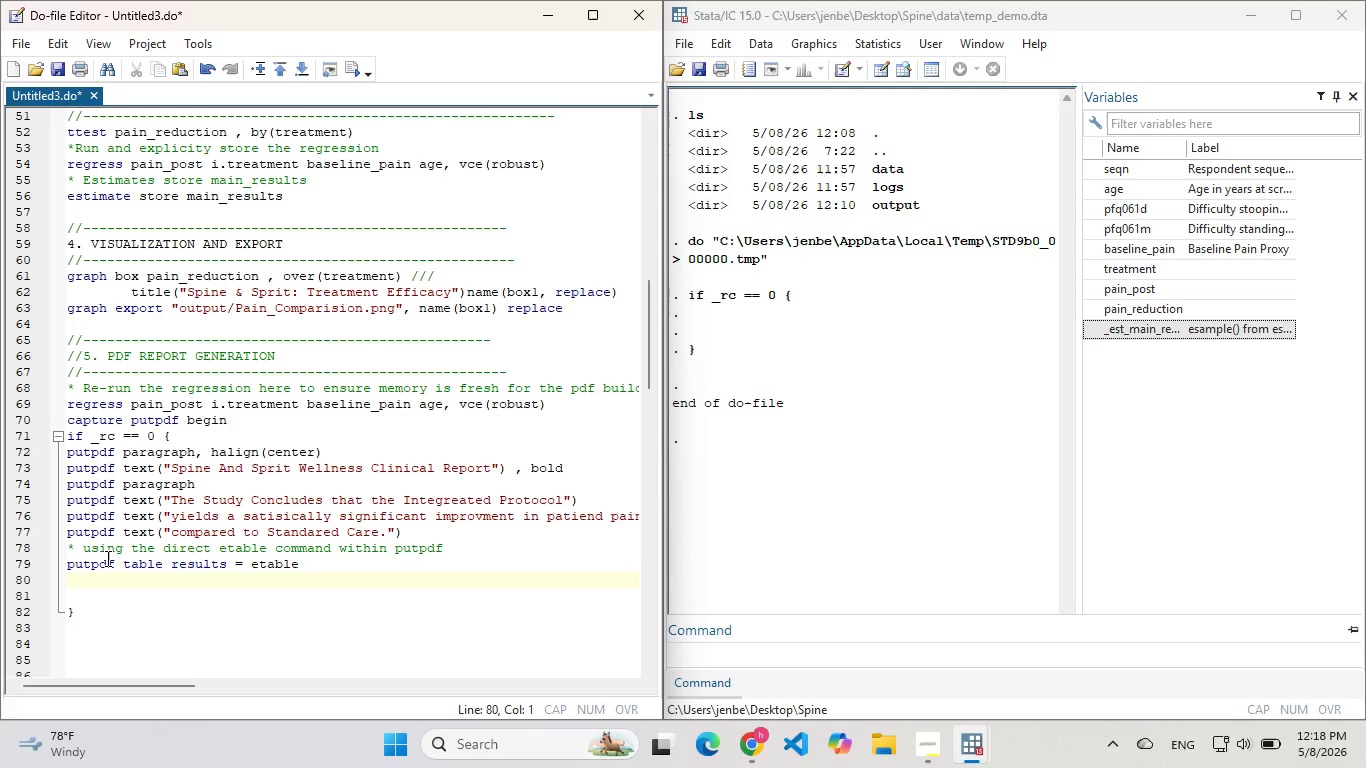 
key(Control+V)
 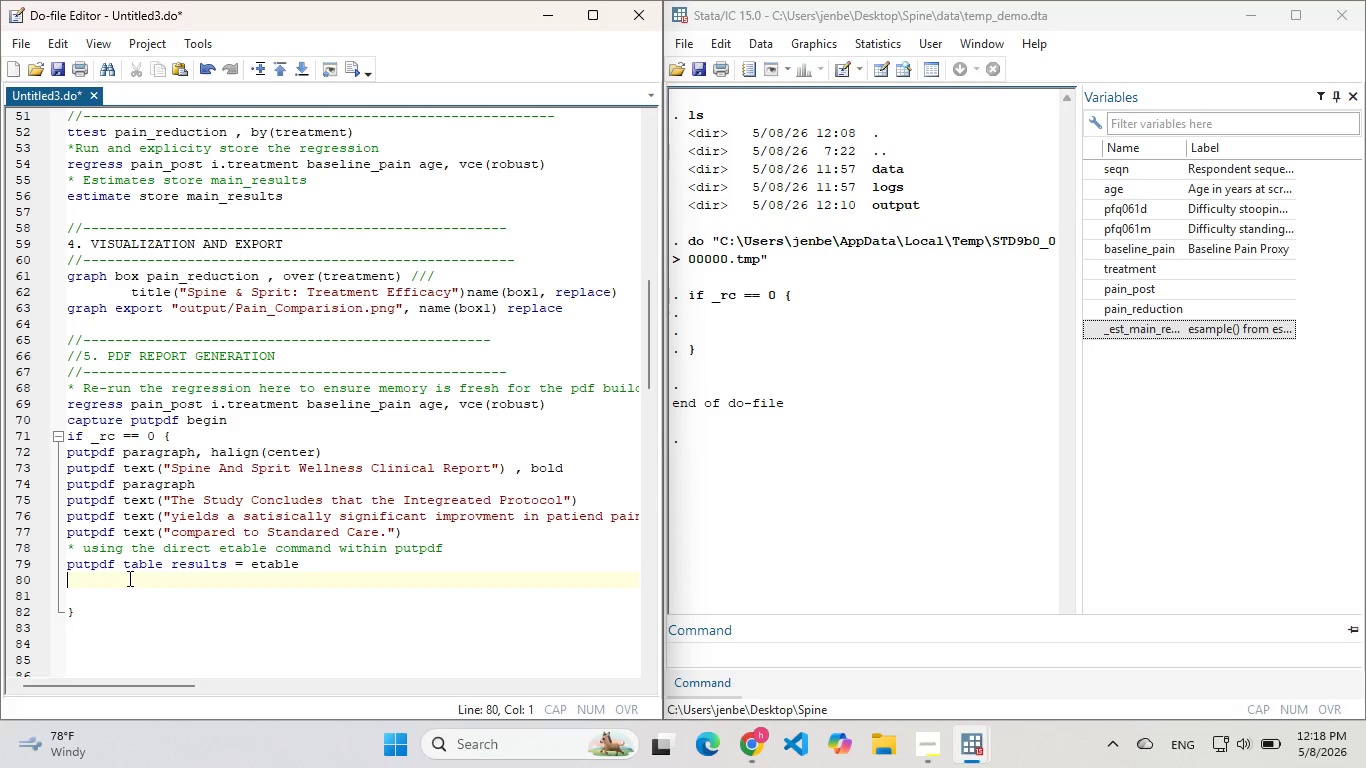 
type(putpdf parag)
key(Backspace)
key(Backspace)
key(Backspace)
key(Backspace)
key(Backspace)
type(paragraph m)
key(Backspace)
type(m halign )
key(Backspace)
key(Backspace)
key(Backspace)
key(Backspace)
key(Backspace)
key(Backspace)
key(Backspace)
key(Backspace)
key(Backspace)
type(h)
key(Backspace)
key(Backspace)
type(, halign(center0)
key(Backspace)
type())
 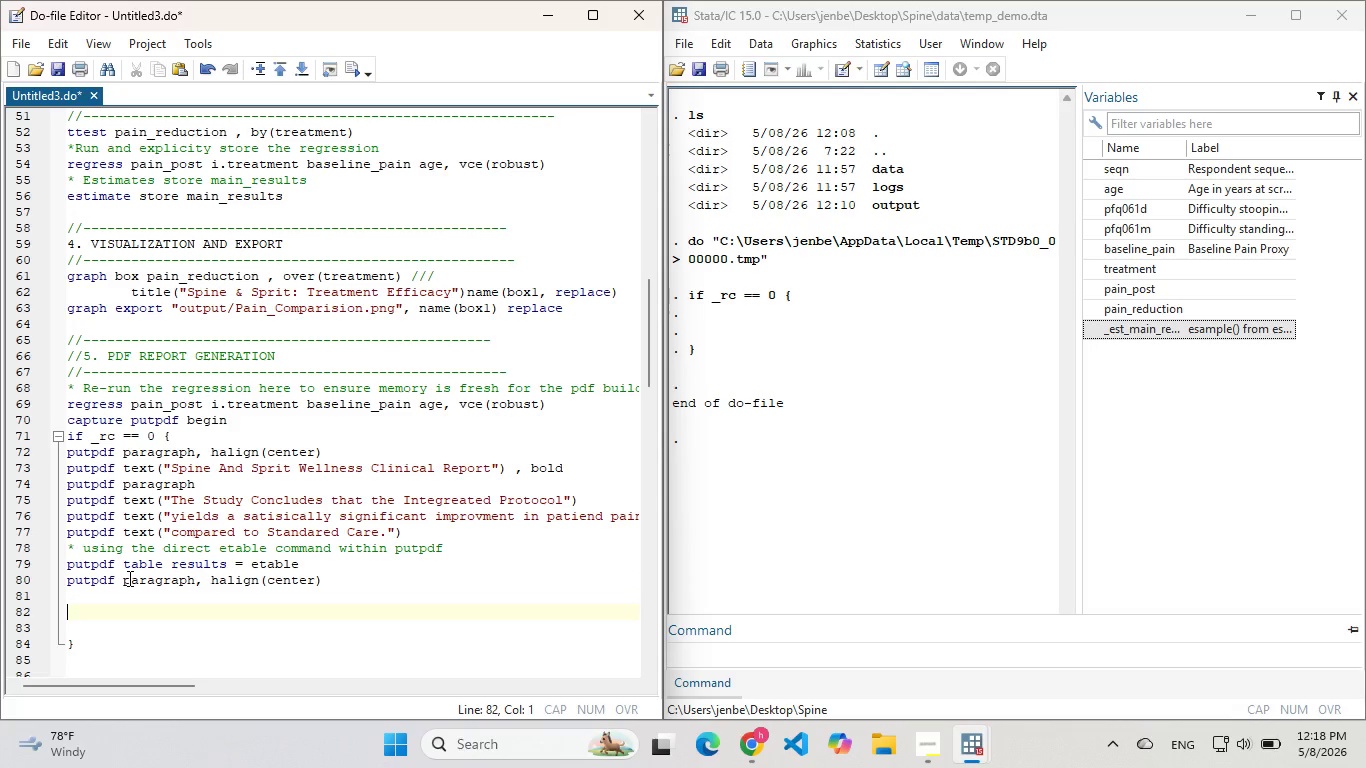 
 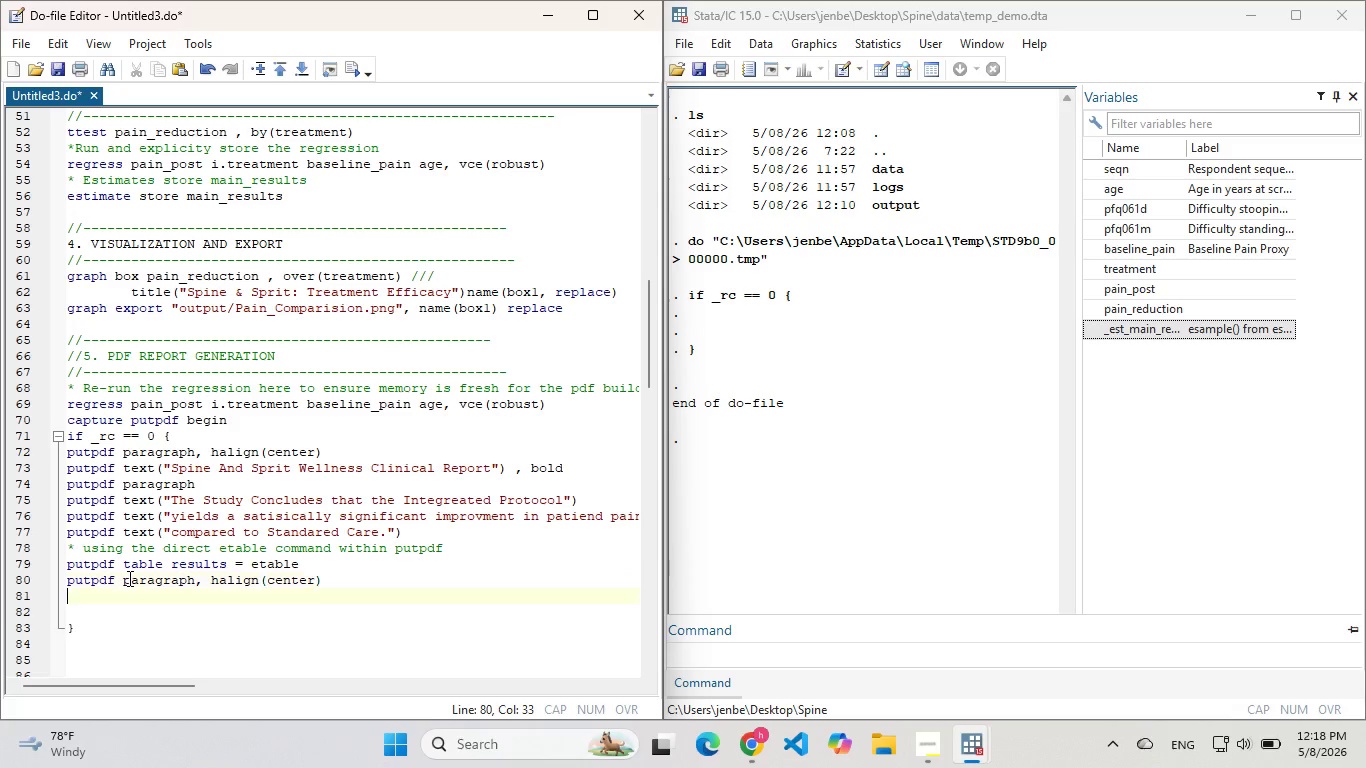 
key(Enter)
 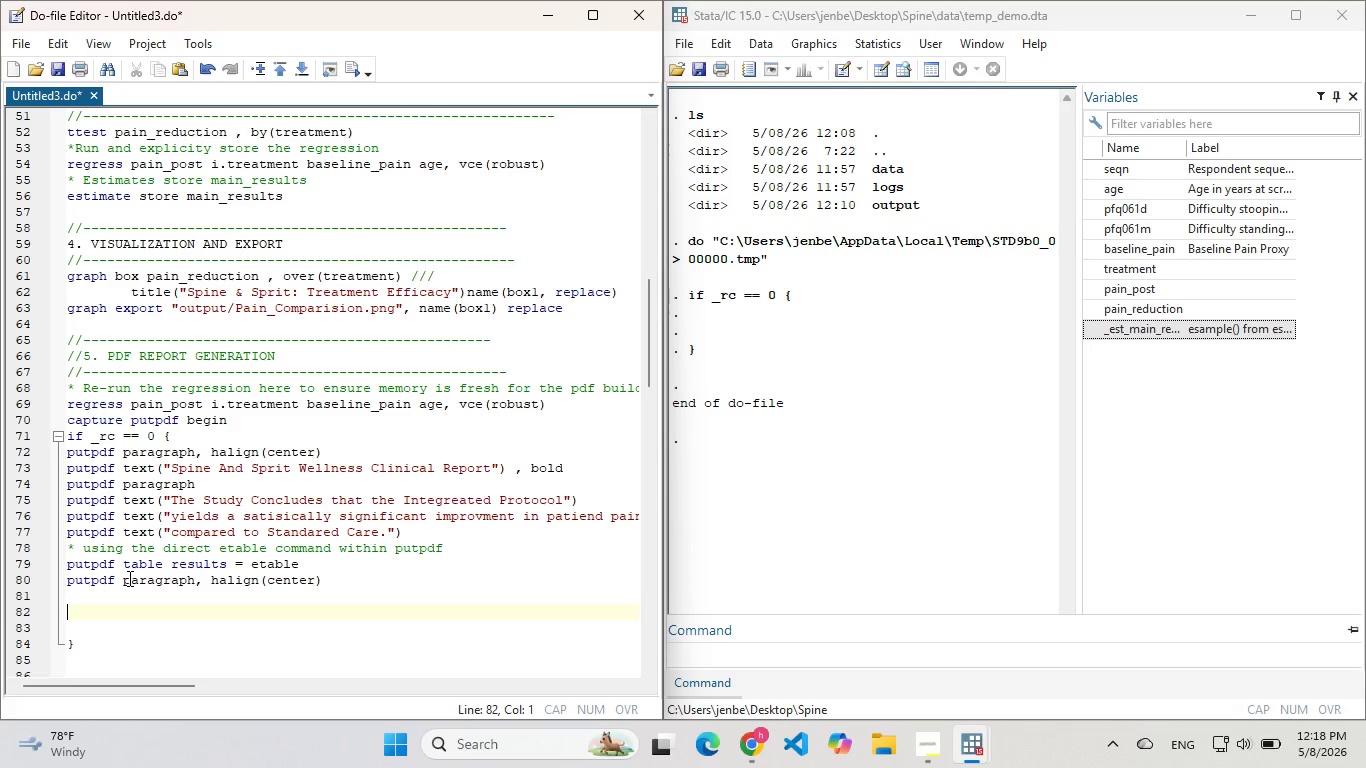 
hold_key(key=Enter, duration=1.14)
 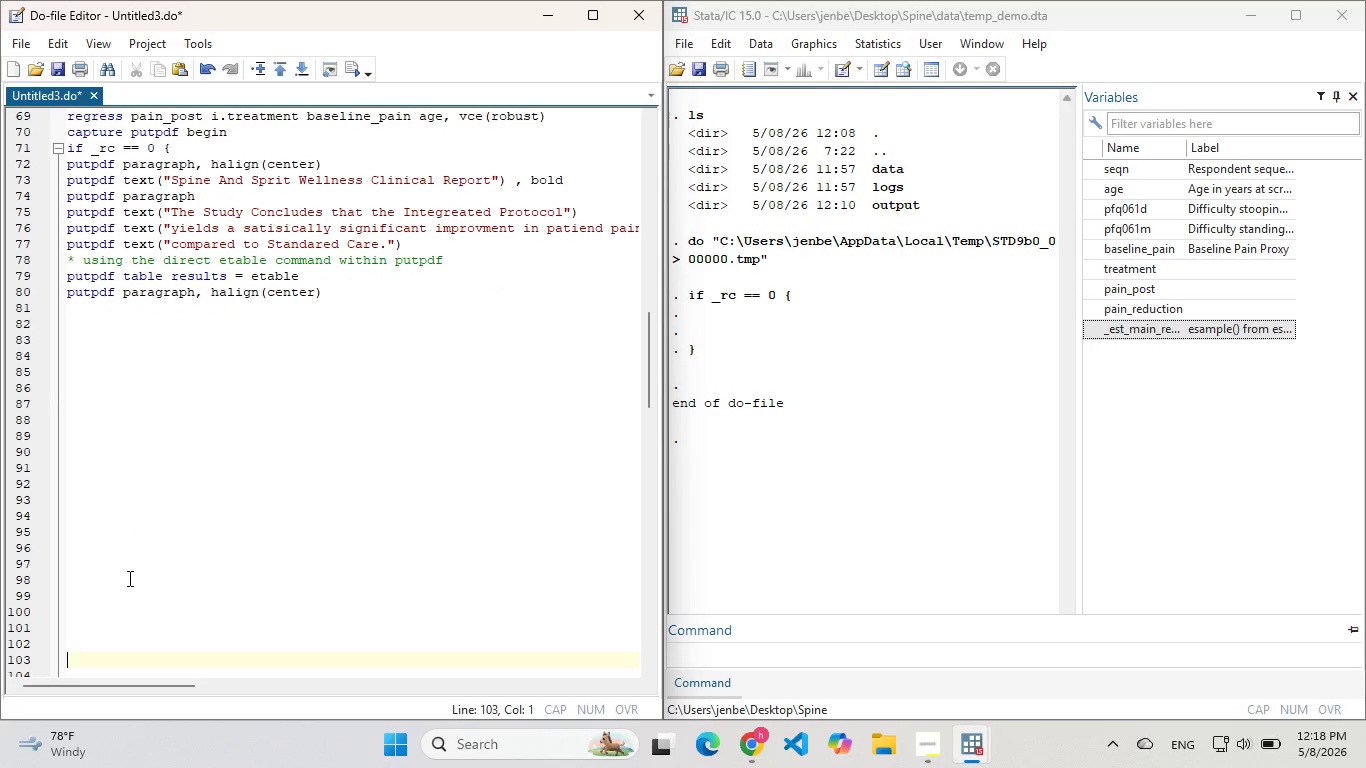 
key(Enter)
 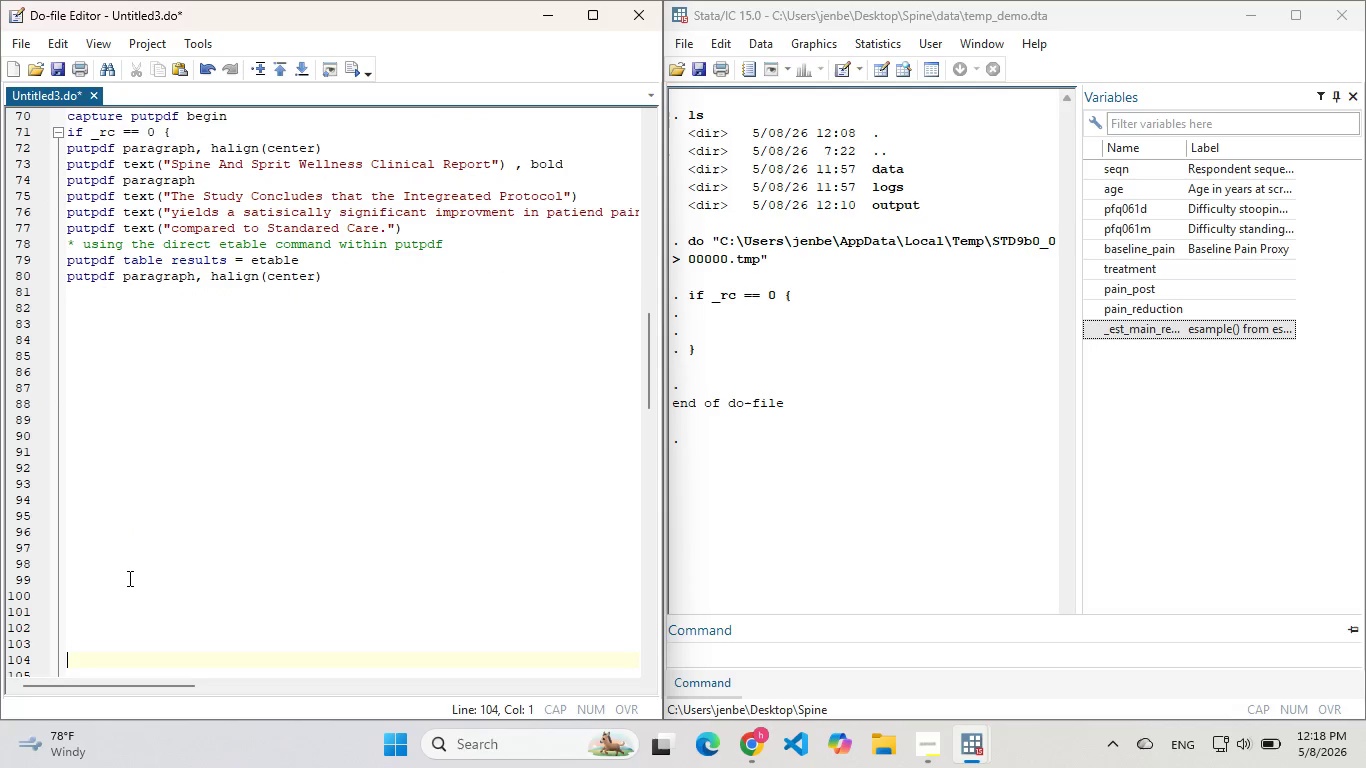 
key(Enter)
 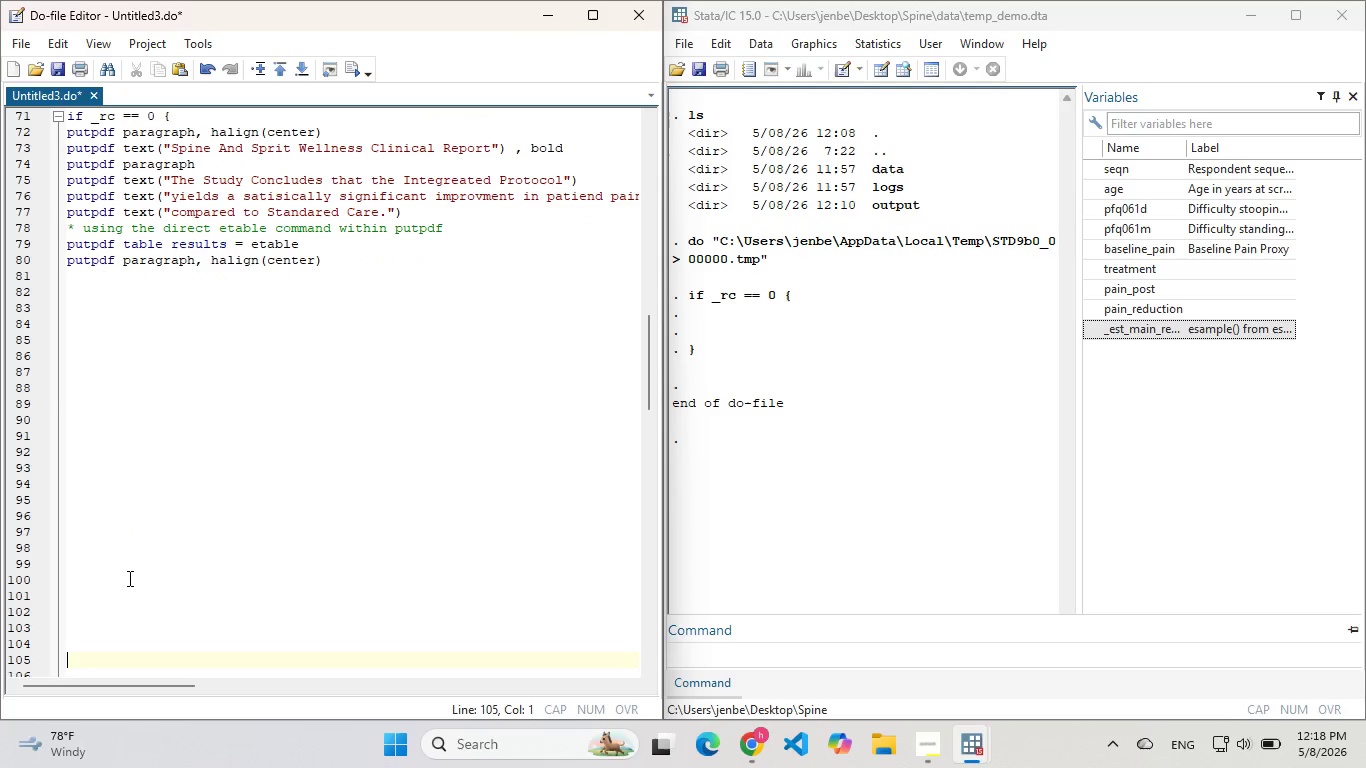 
key(Enter)
 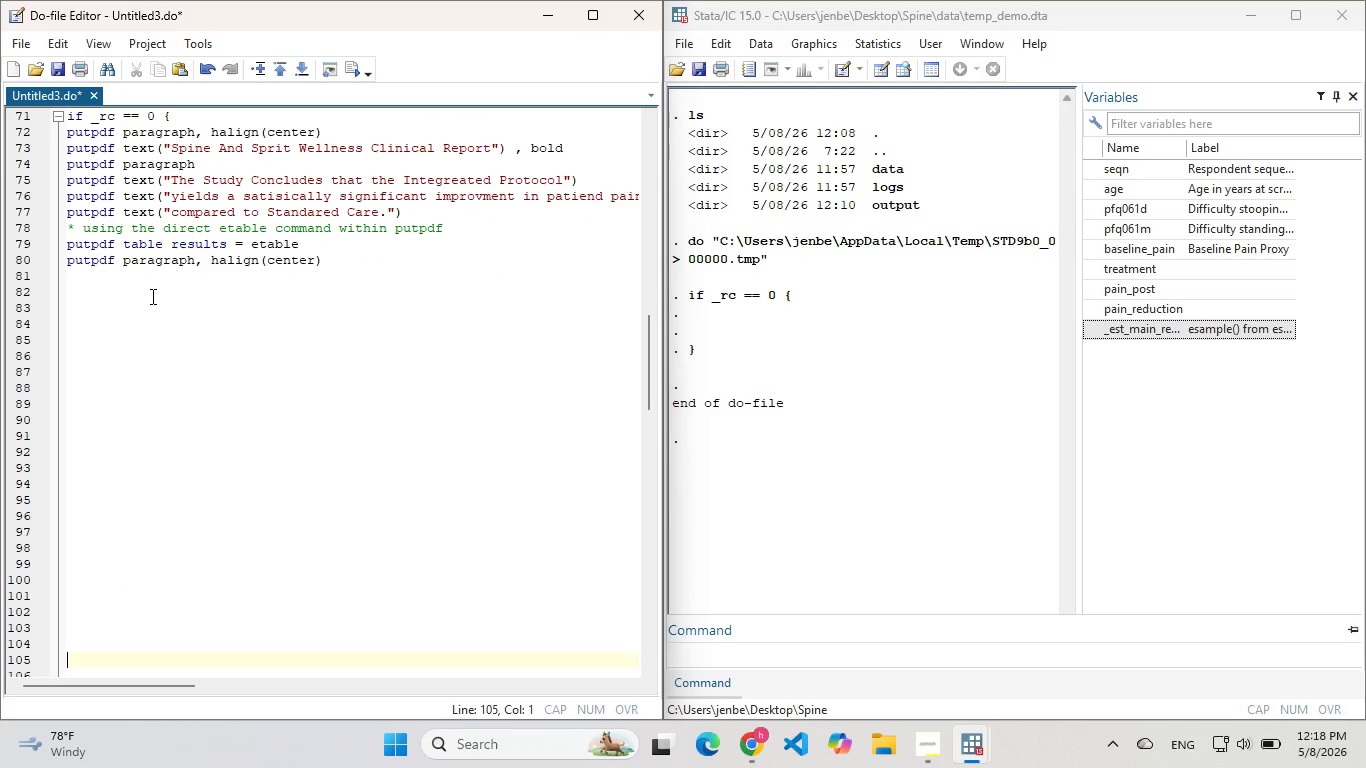 
left_click([151, 280])
 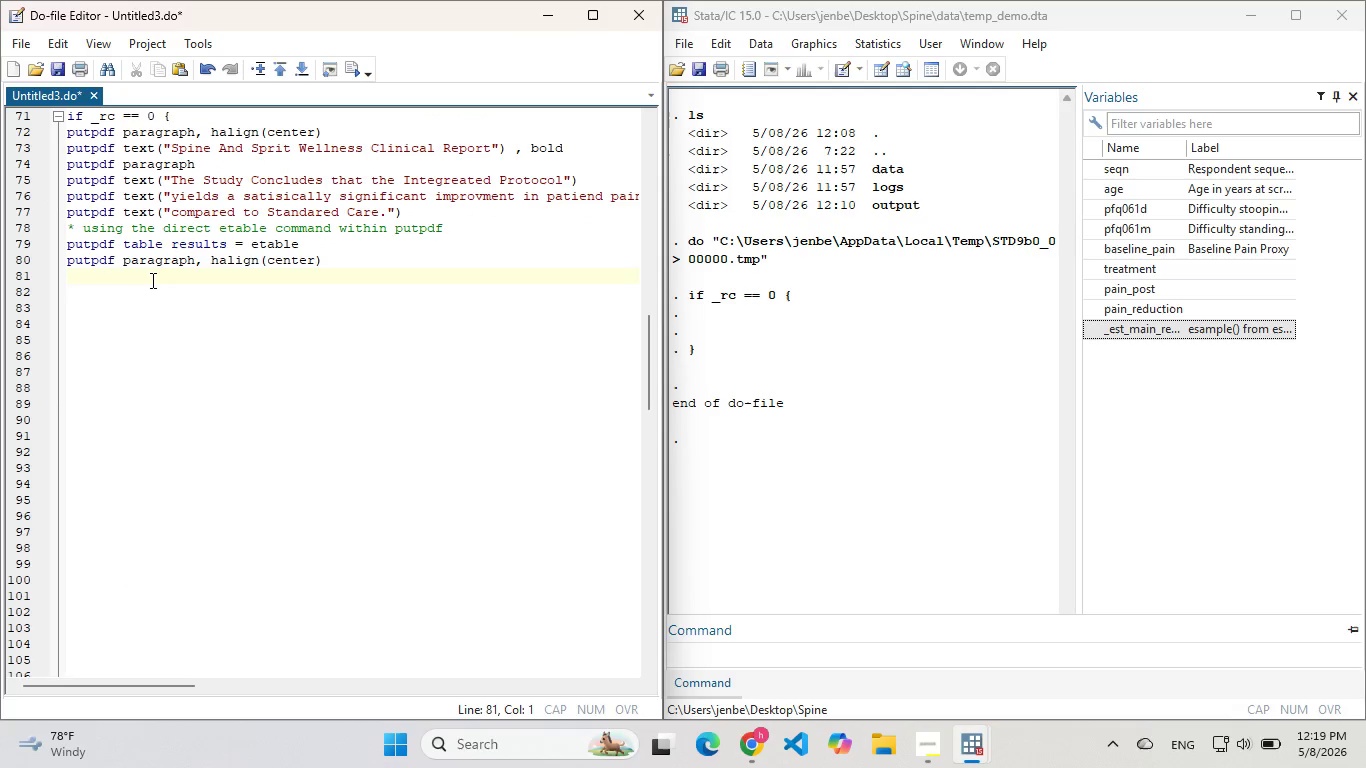 
type(putpdf image 'pain )
key(Backspace)
type(-compa)
key(Backspace)
key(Backspace)
key(Backspace)
key(Backspace)
type(ompaision.png'))
 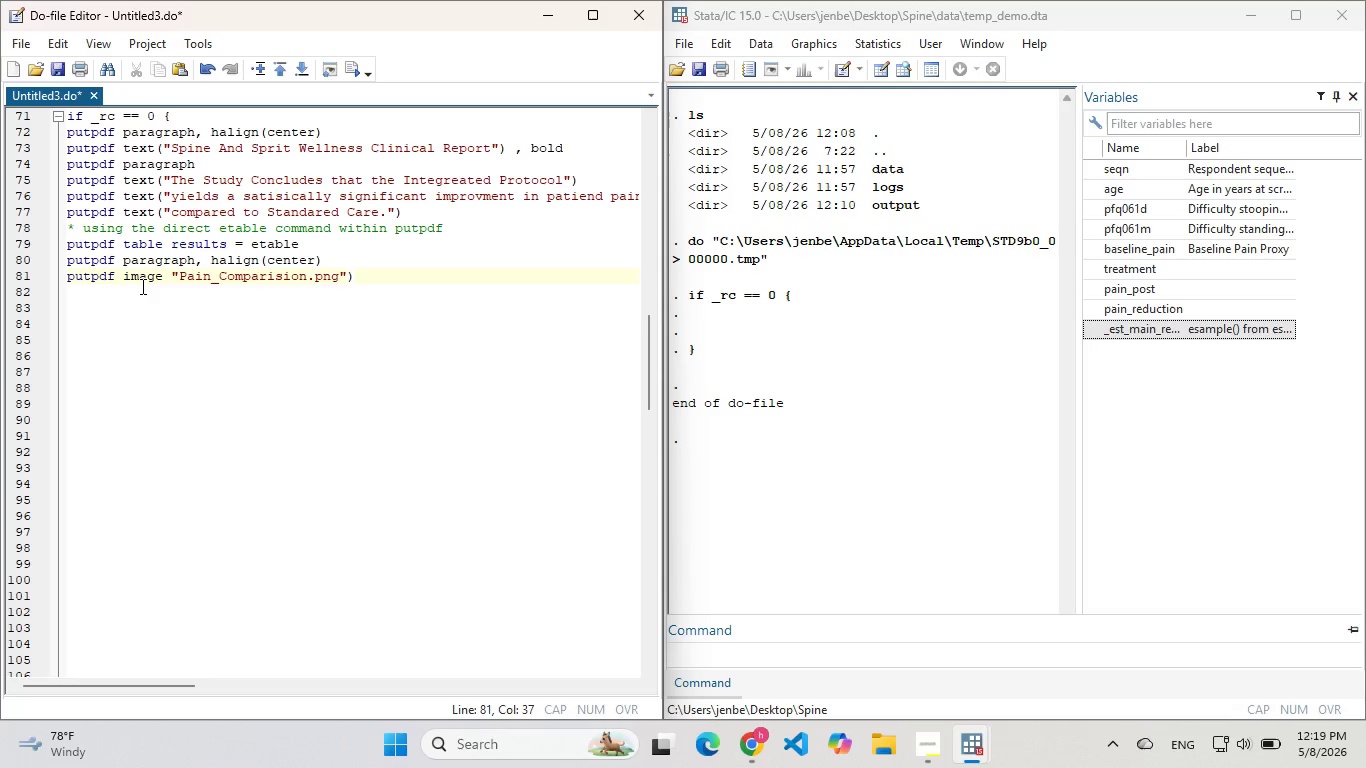 
key(Shift+Enter)
 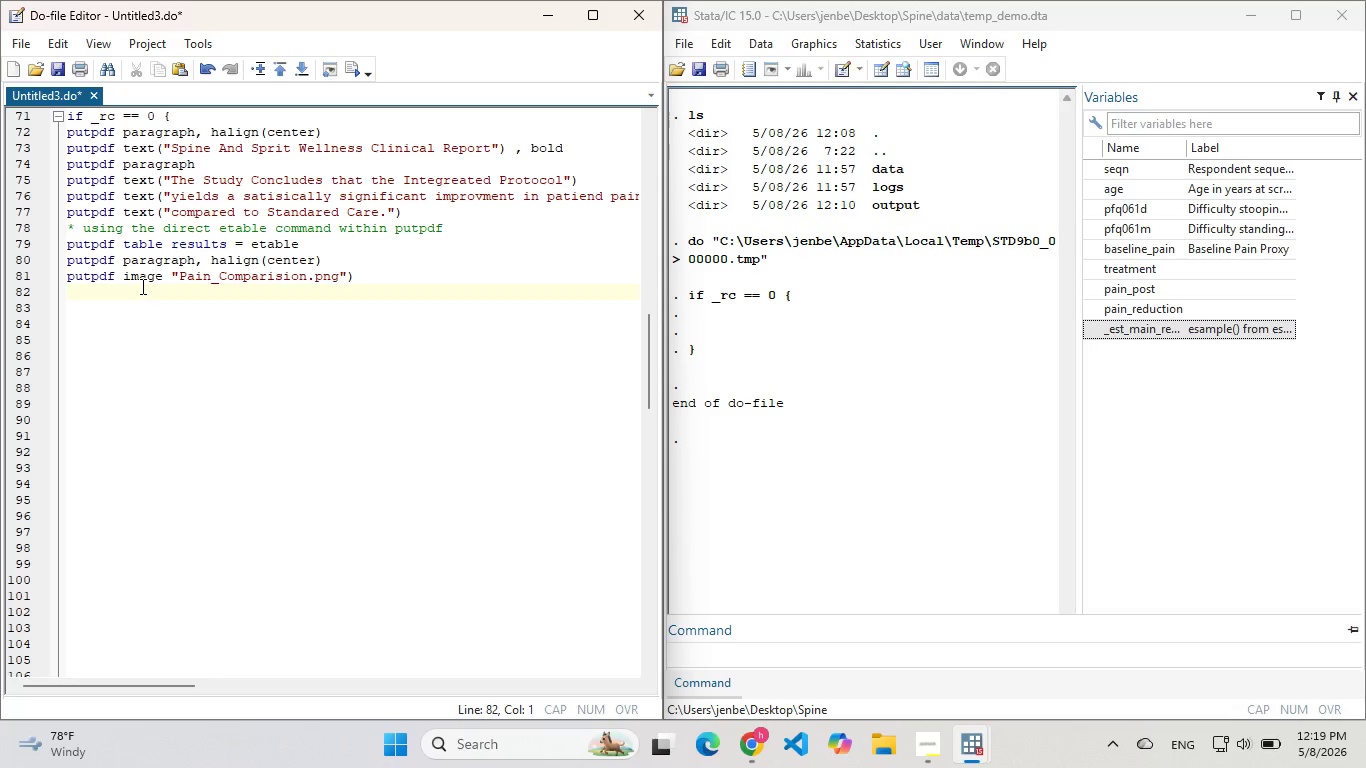 
type(putpdf sae )
key(Backspace)
key(Backspace)
type(ve "FINAL )
key(Backspace)
type(_Cl)
key(Backspace)
key(Backspace)
key(Backspace)
key(Backspace)
key(Backspace)
key(Backspace)
key(Backspace)
type(inal-cLINical-Report.pdf"< replace)
 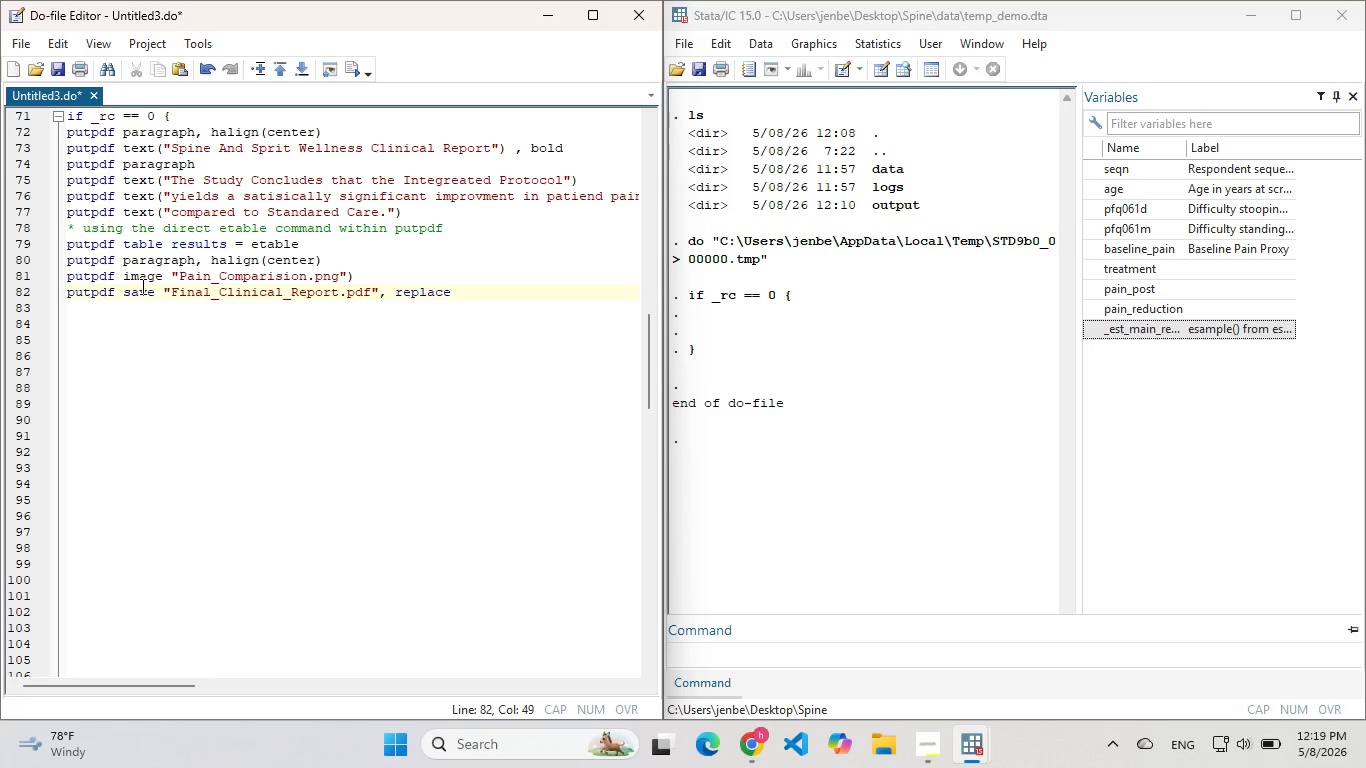 
left_click([144, 325])
 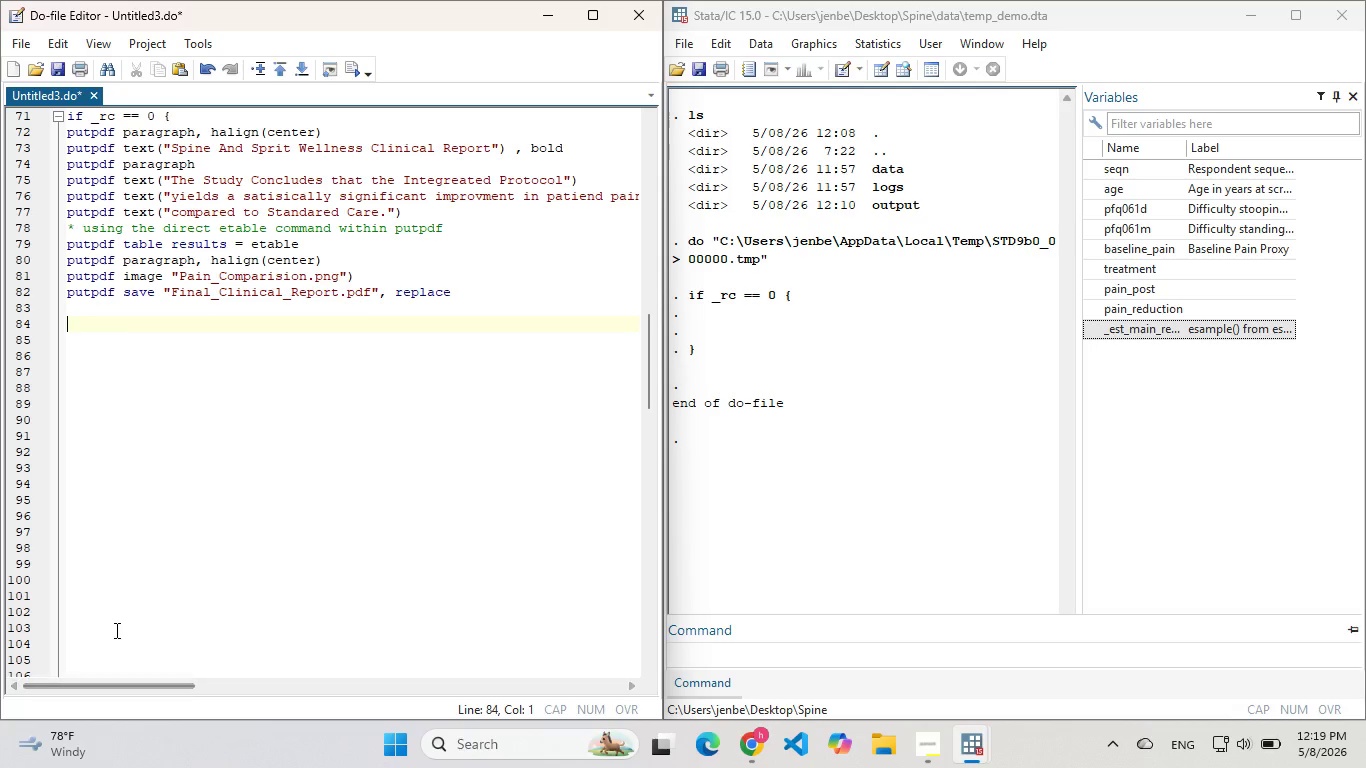 
left_click([115, 630])
 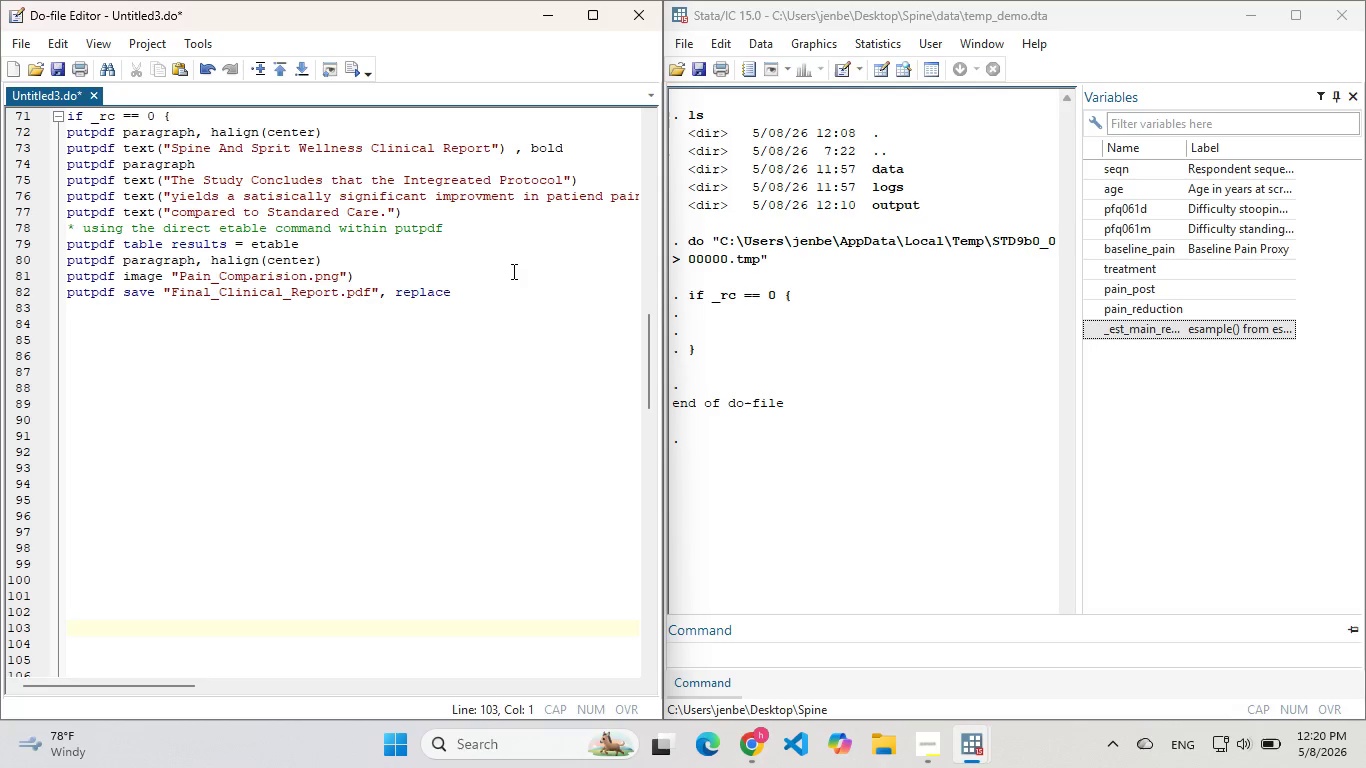 
left_click([498, 292])
 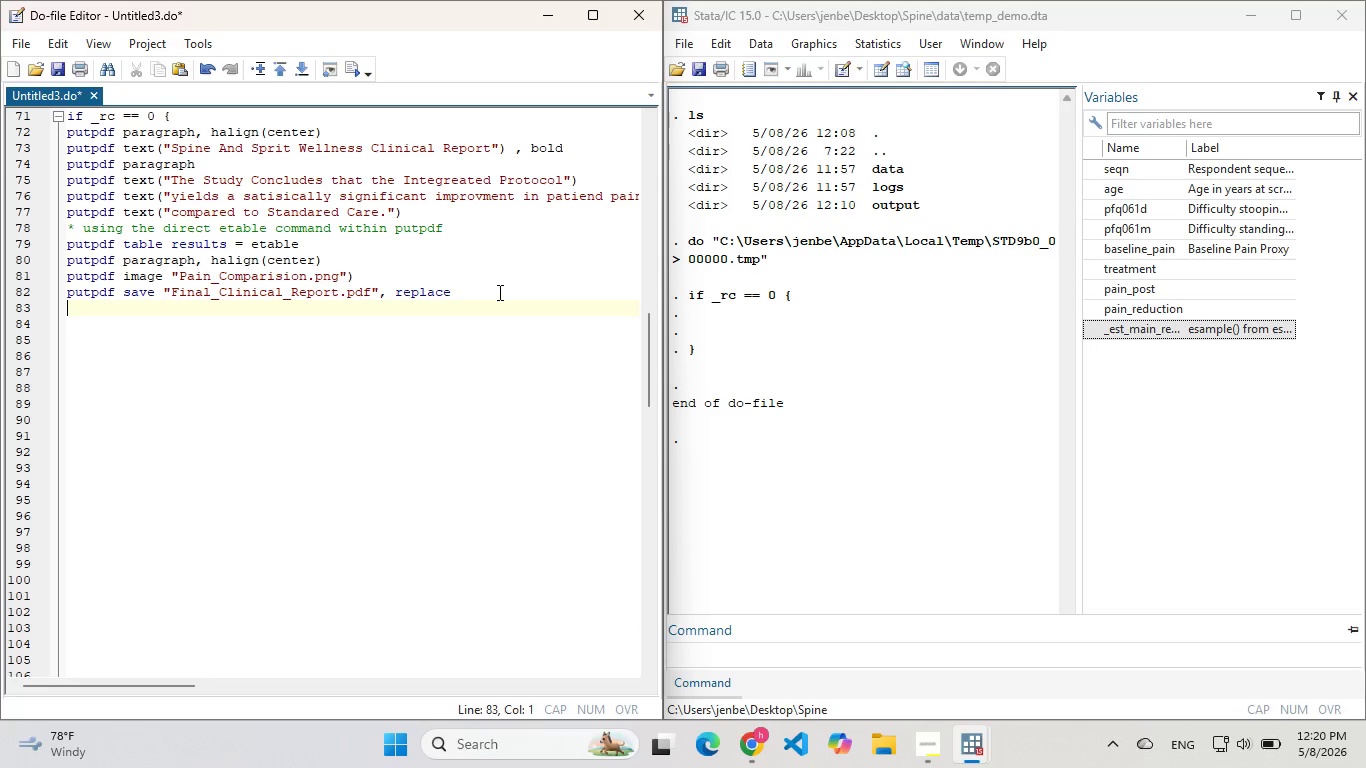 
key(Enter)
 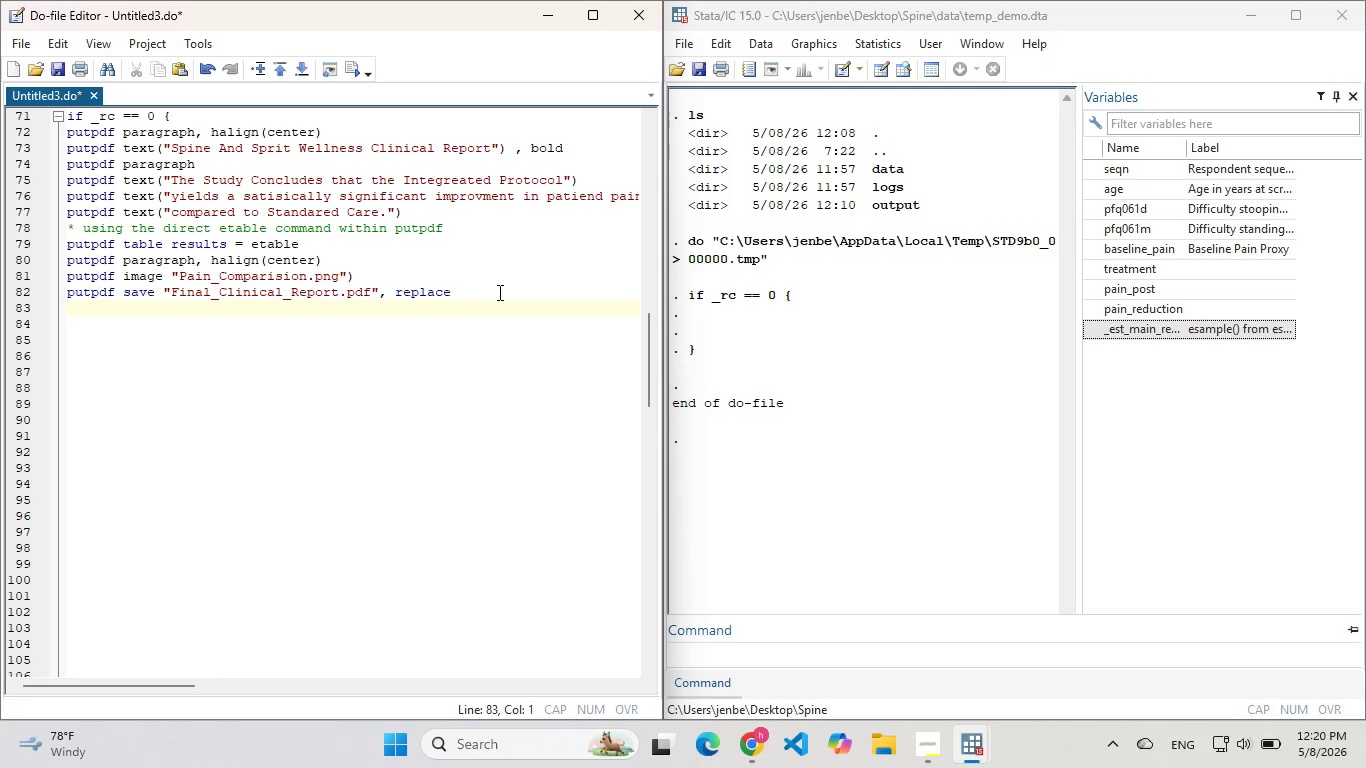 
wait(13.41)
 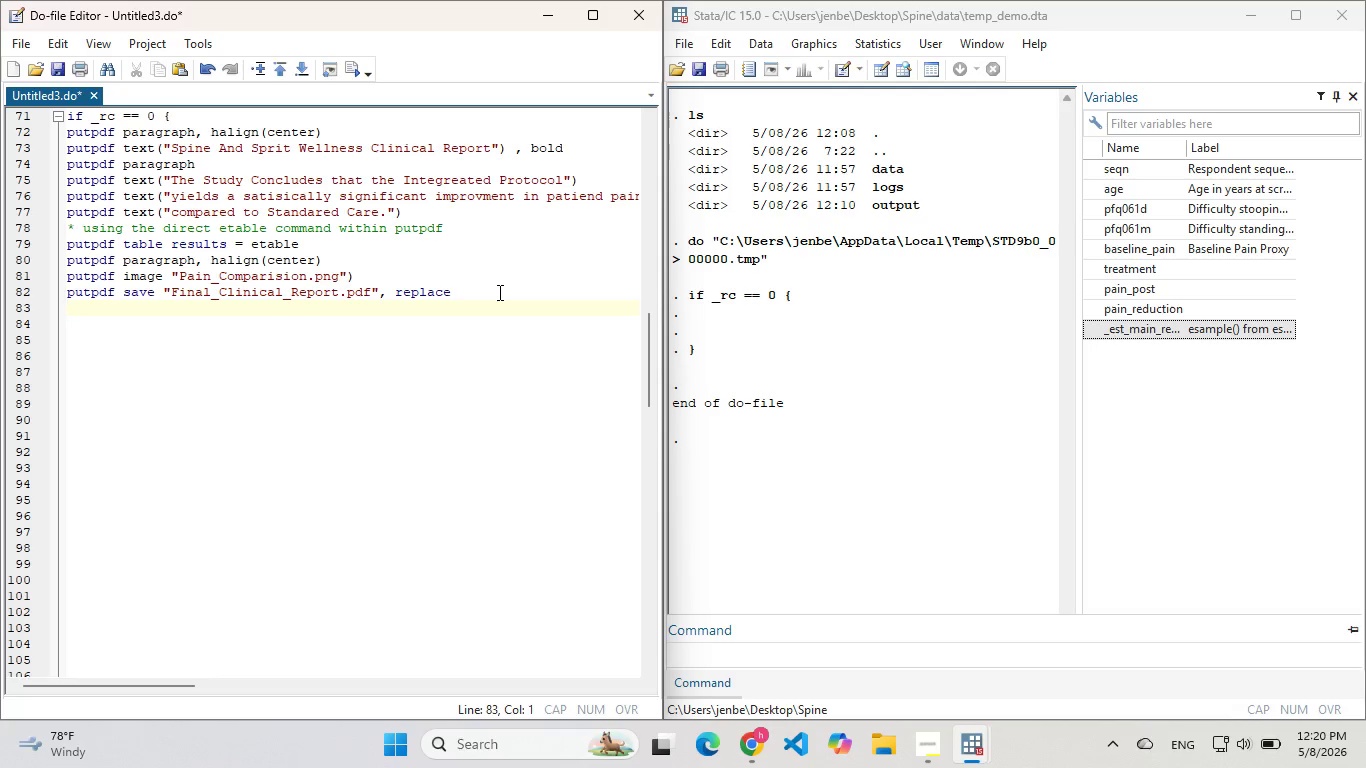 
key(ArrowDown)
 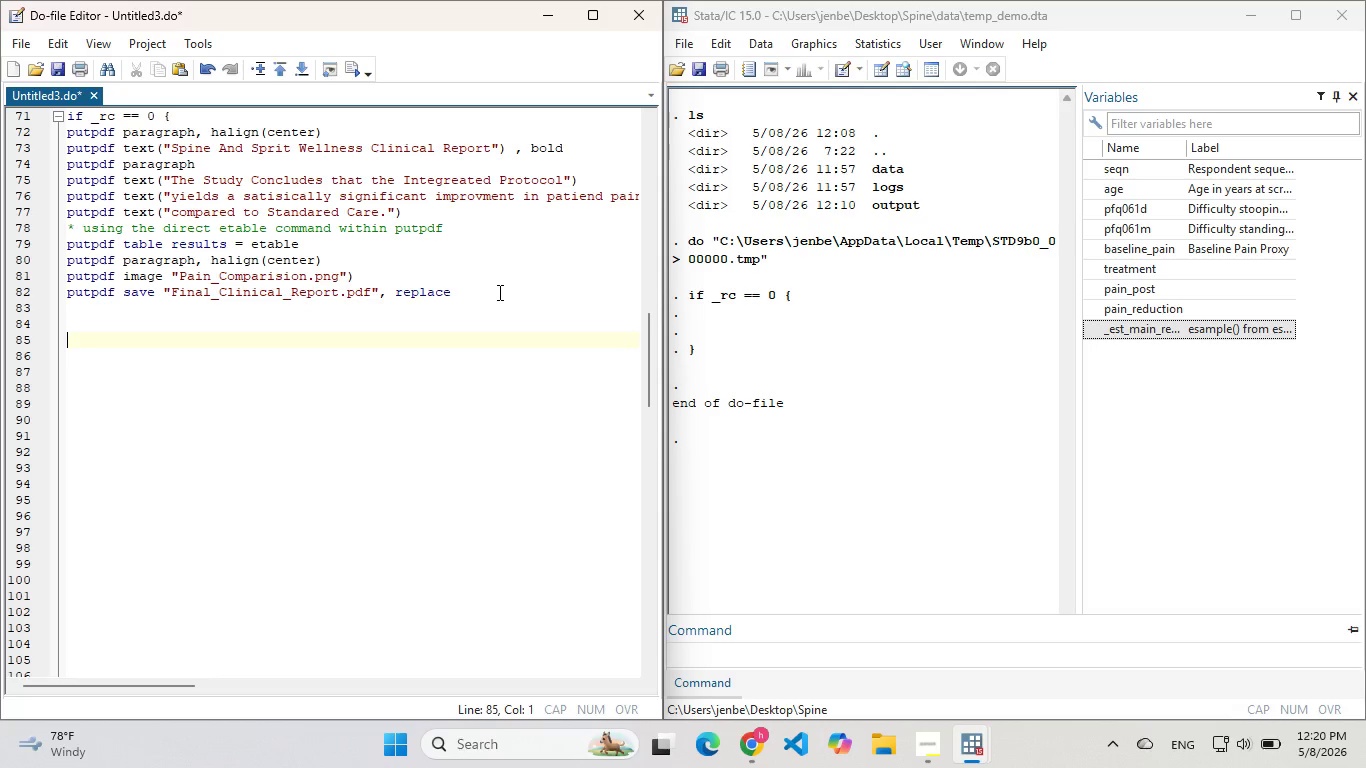 
hold_key(key=ArrowDown, duration=1.09)
 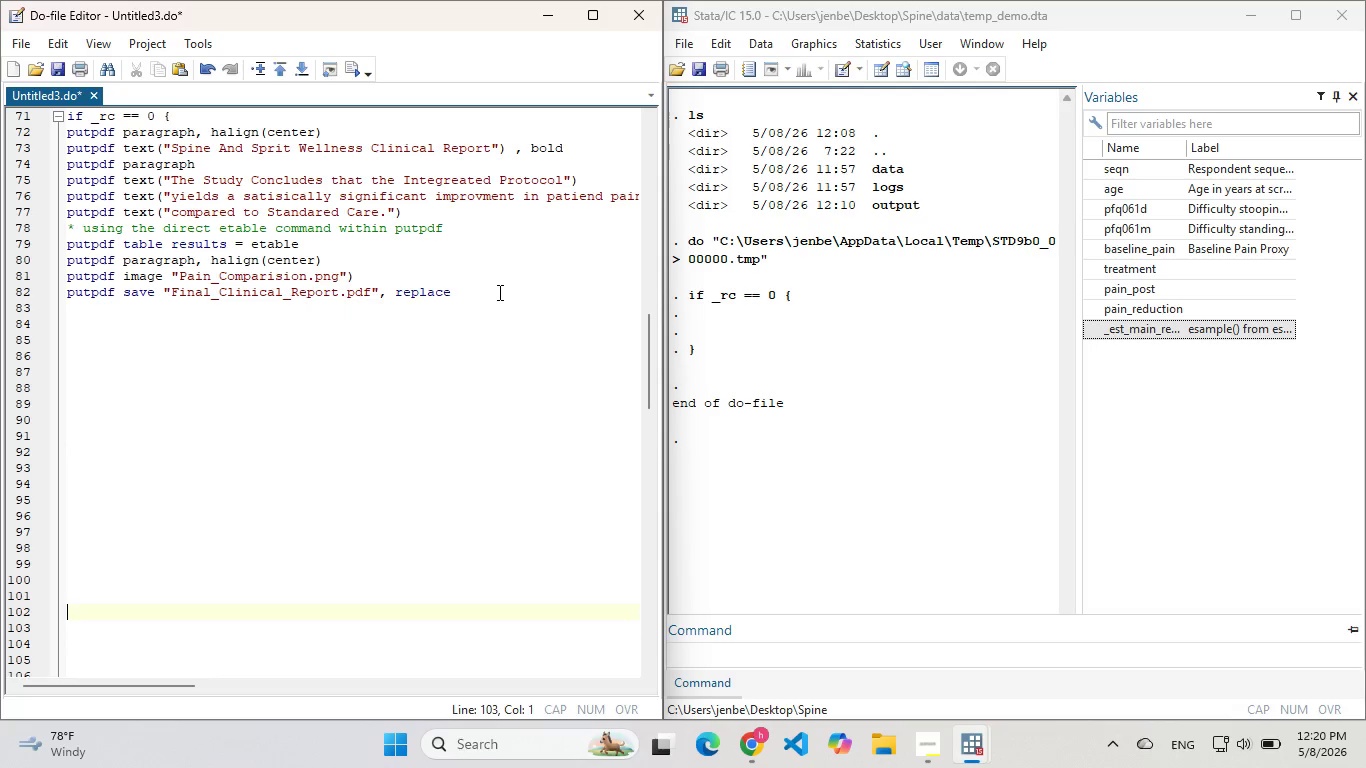 
key(Backspace)
 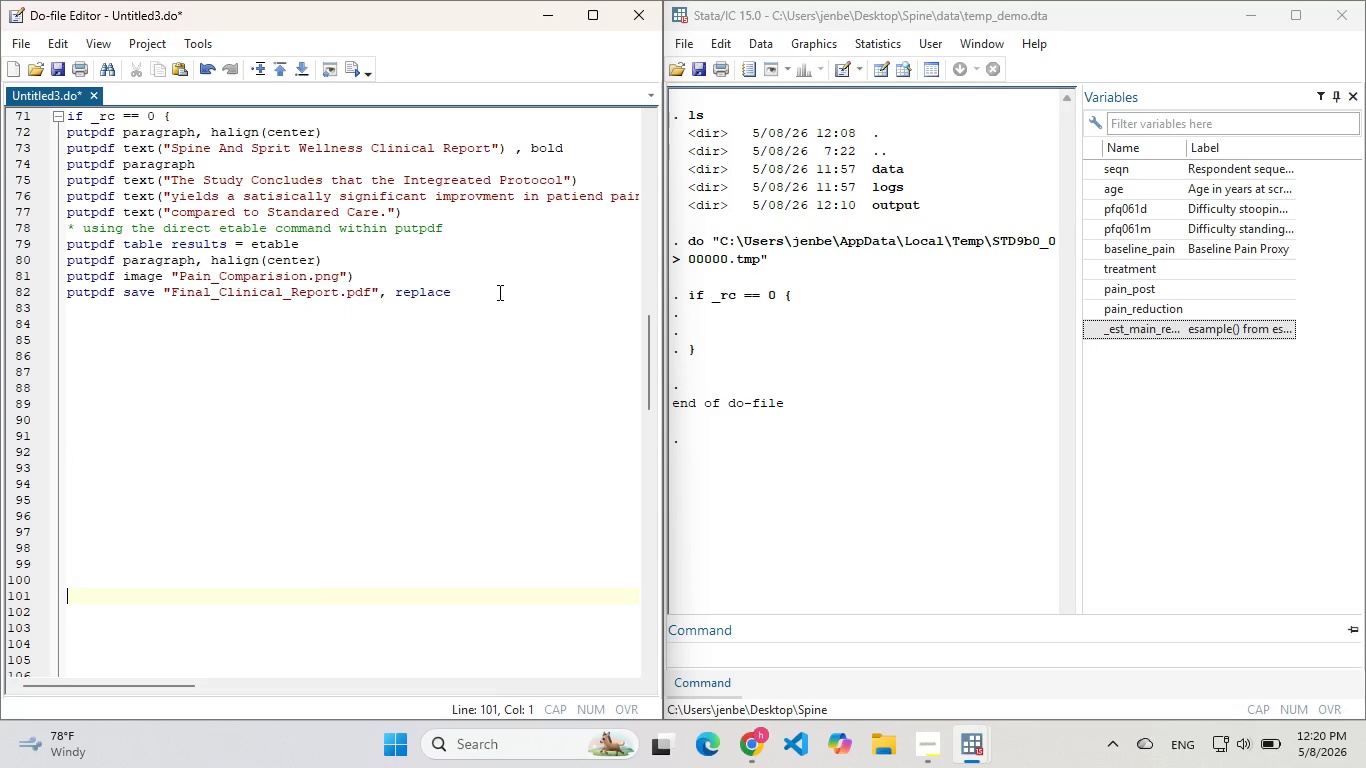 
key(Backspace)
 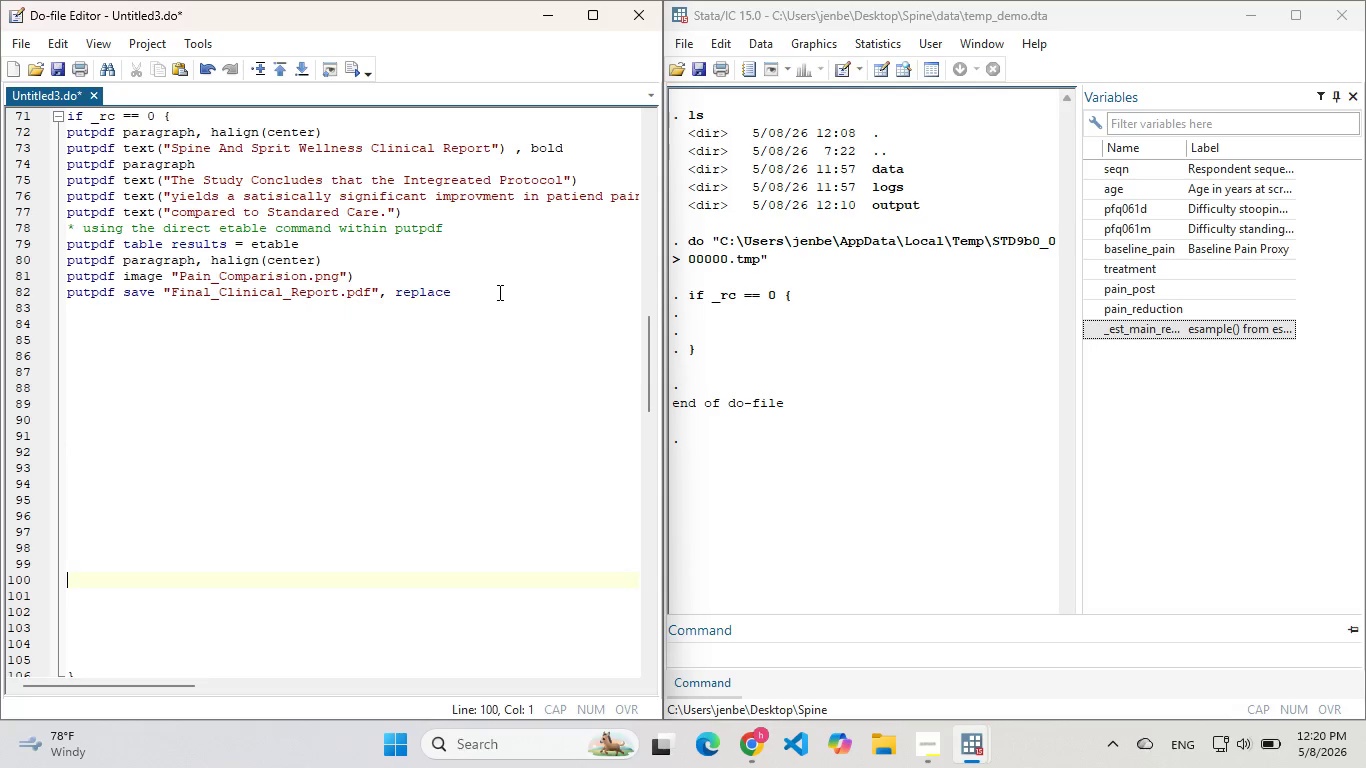 
key(Backspace)
 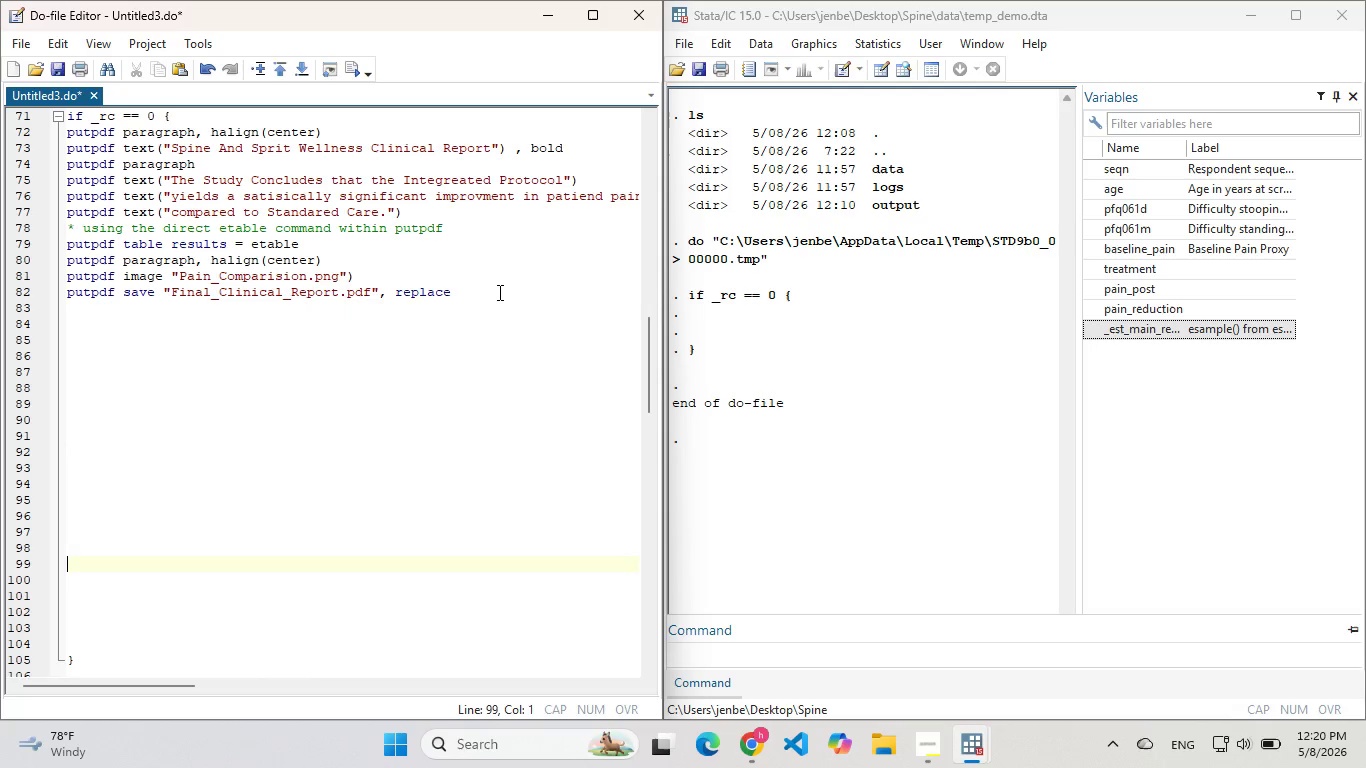 
key(Backspace)
 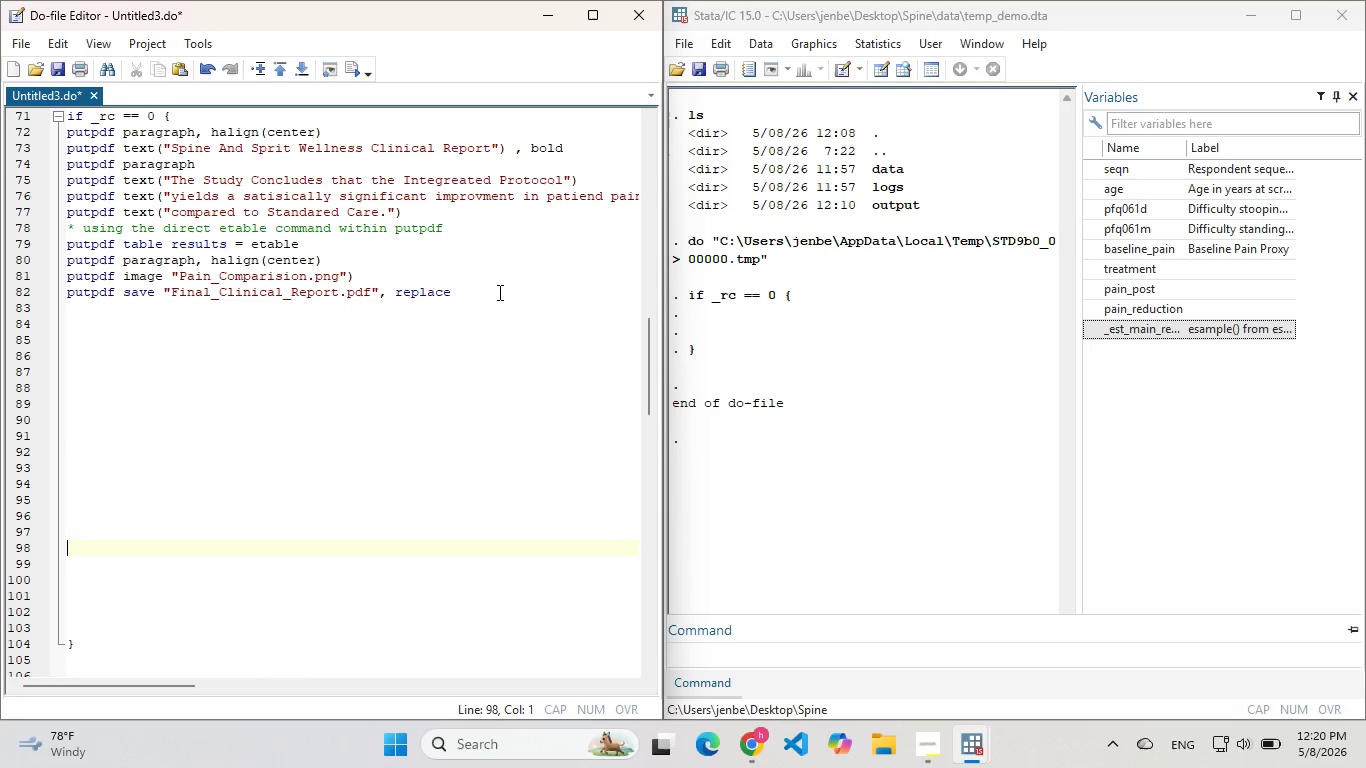 
key(Backspace)
 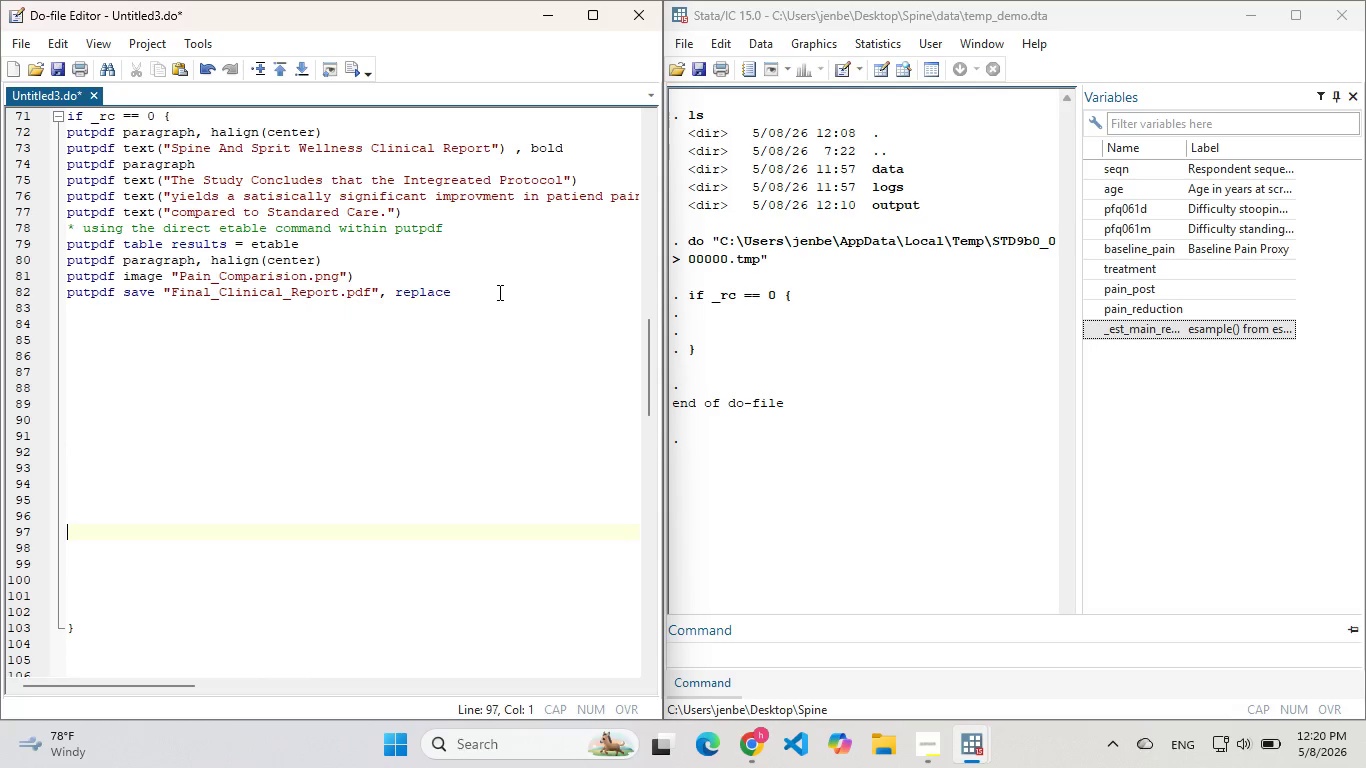 
key(Backspace)
 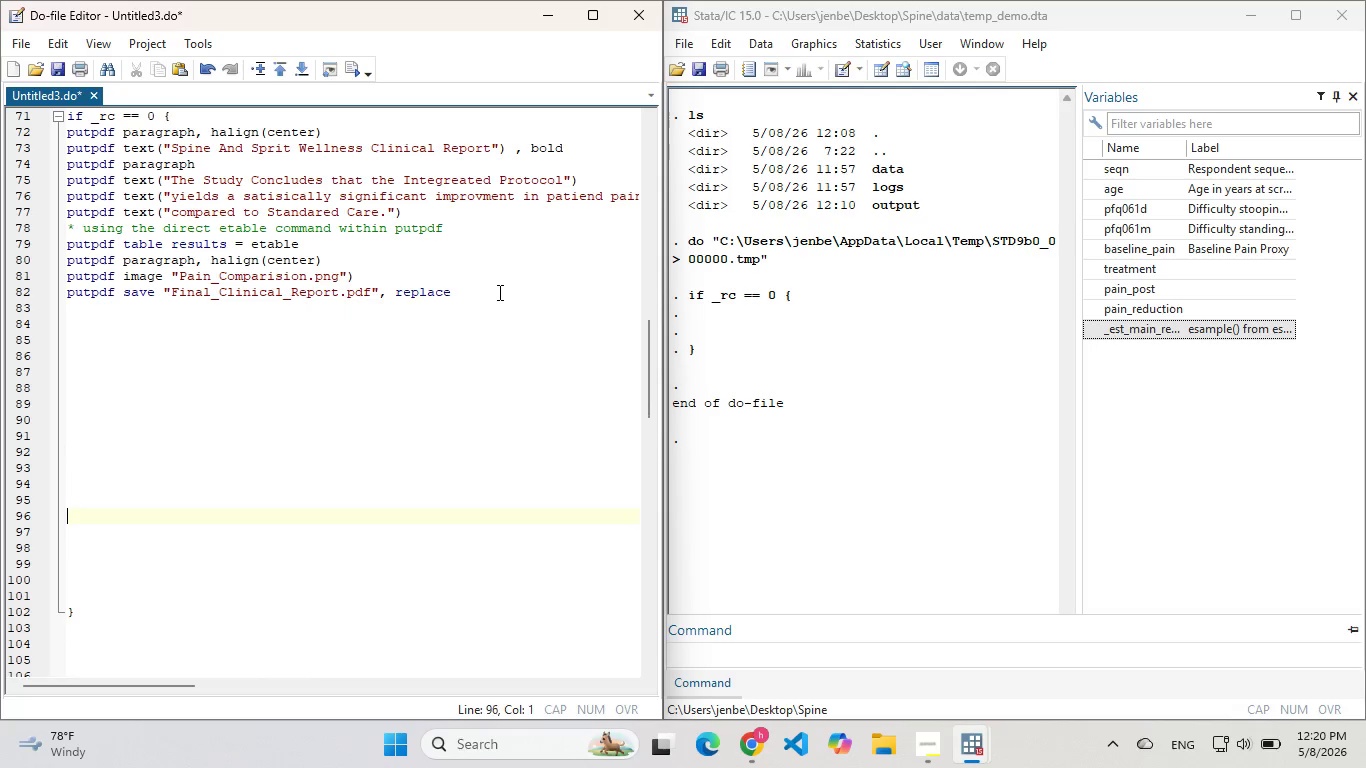 
key(Backspace)
 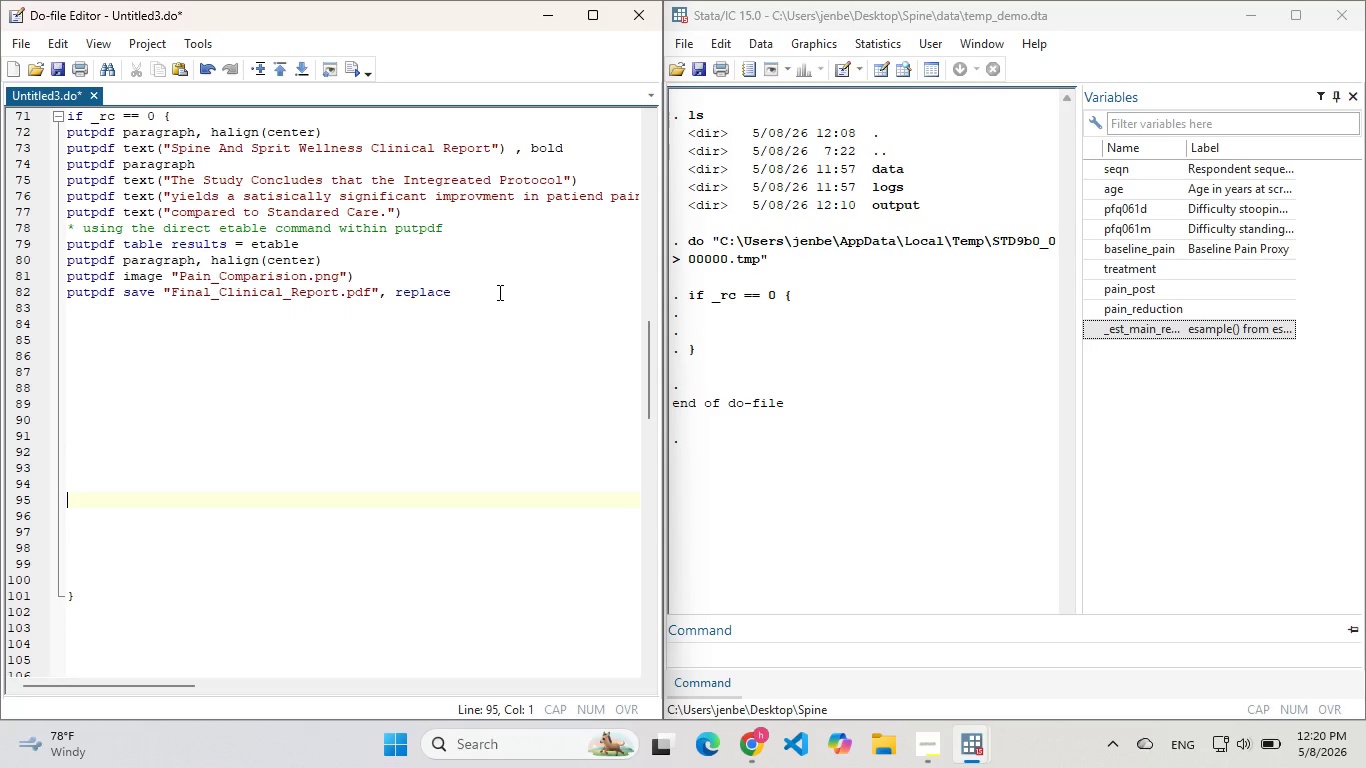 
key(Backspace)
 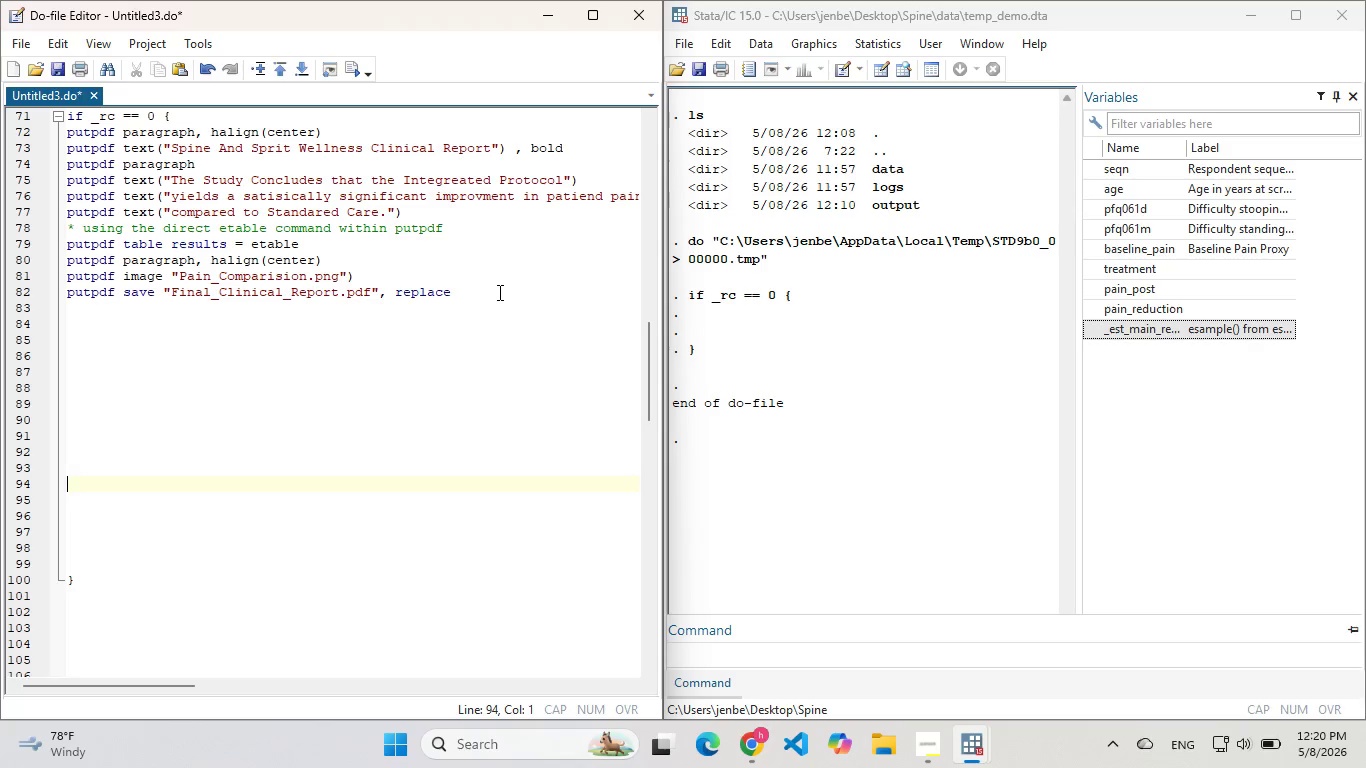 
key(Backspace)
 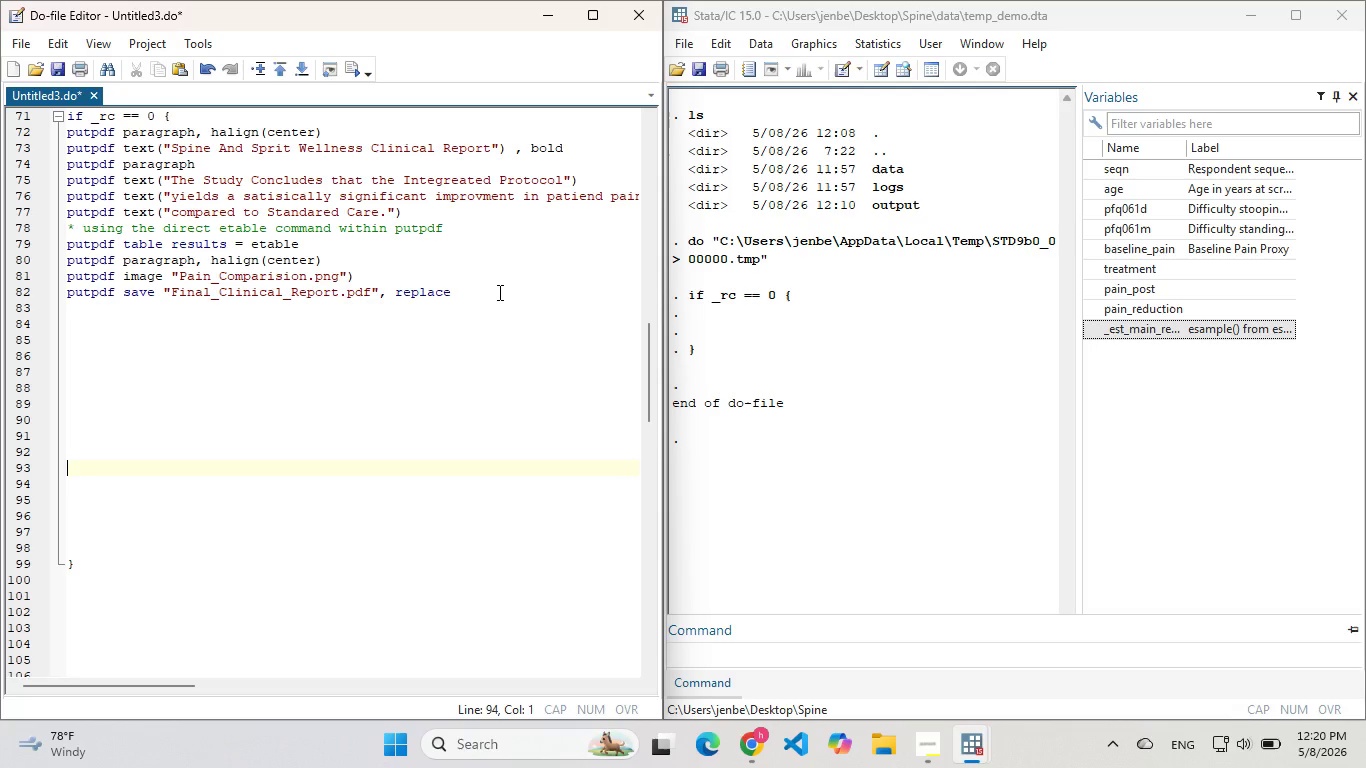 
key(Backspace)
 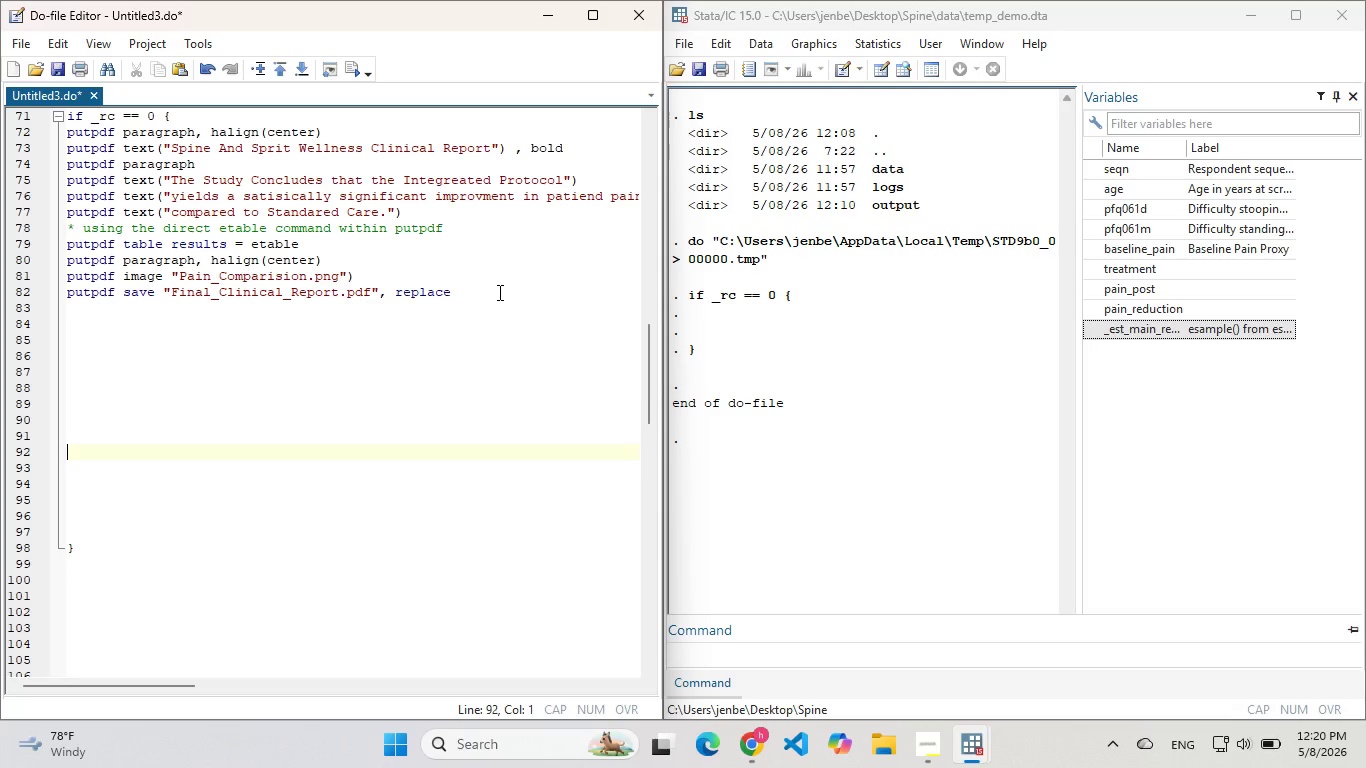 
key(Backspace)
 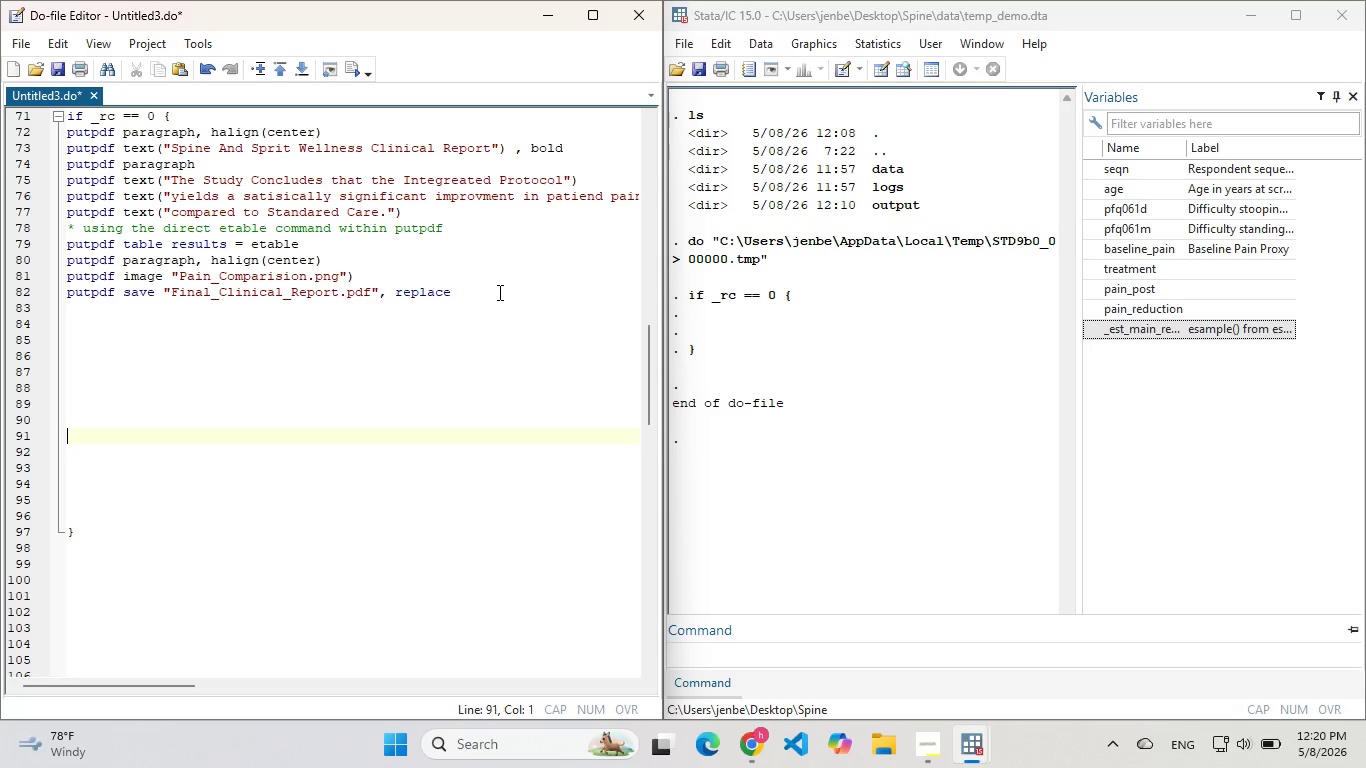 
key(Backspace)
 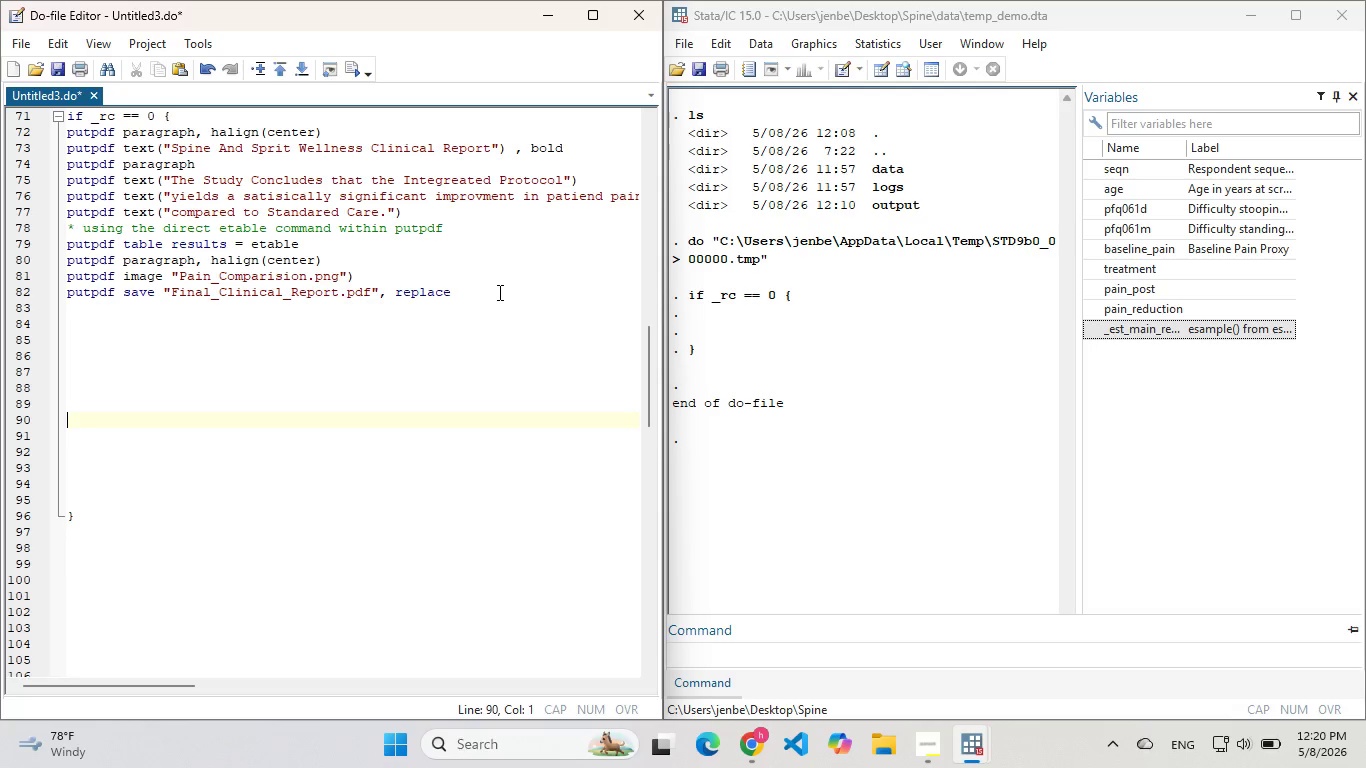 
key(Backspace)
 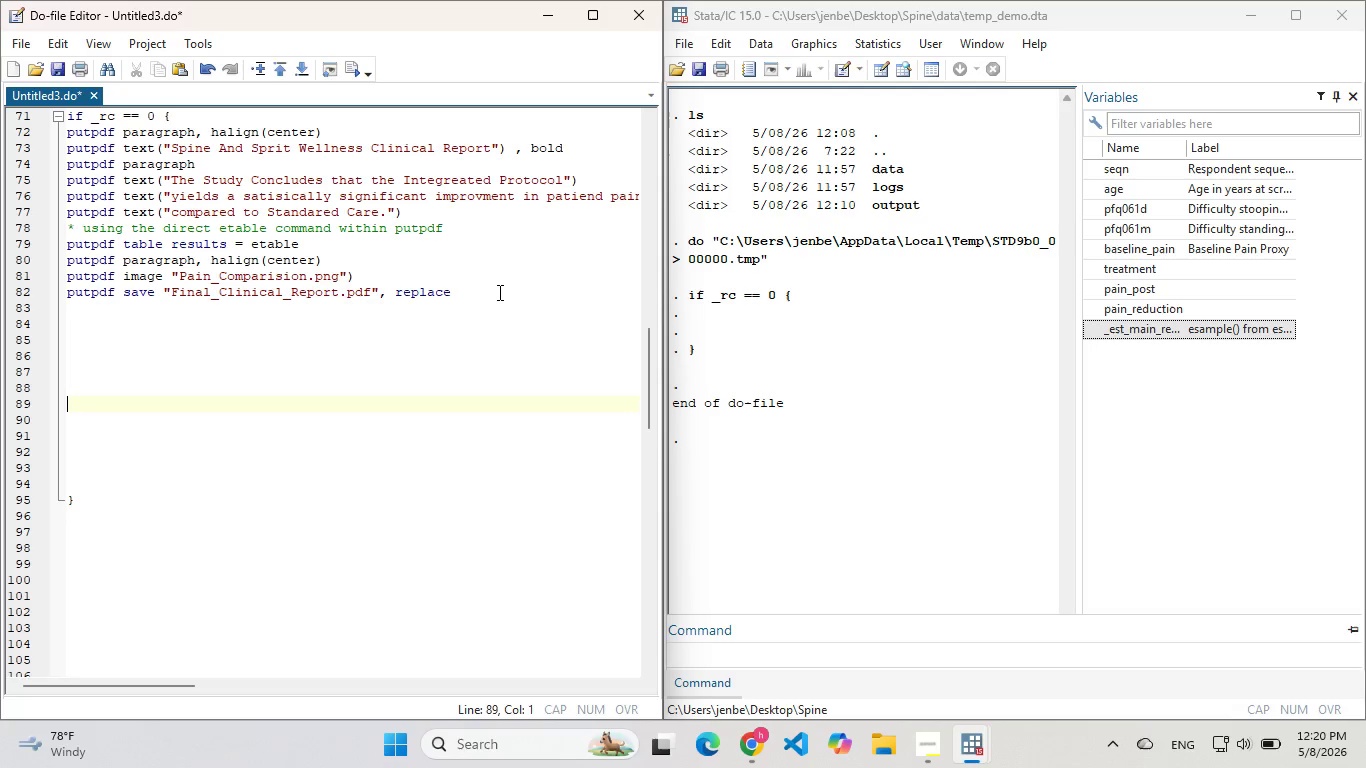 
key(Backspace)
 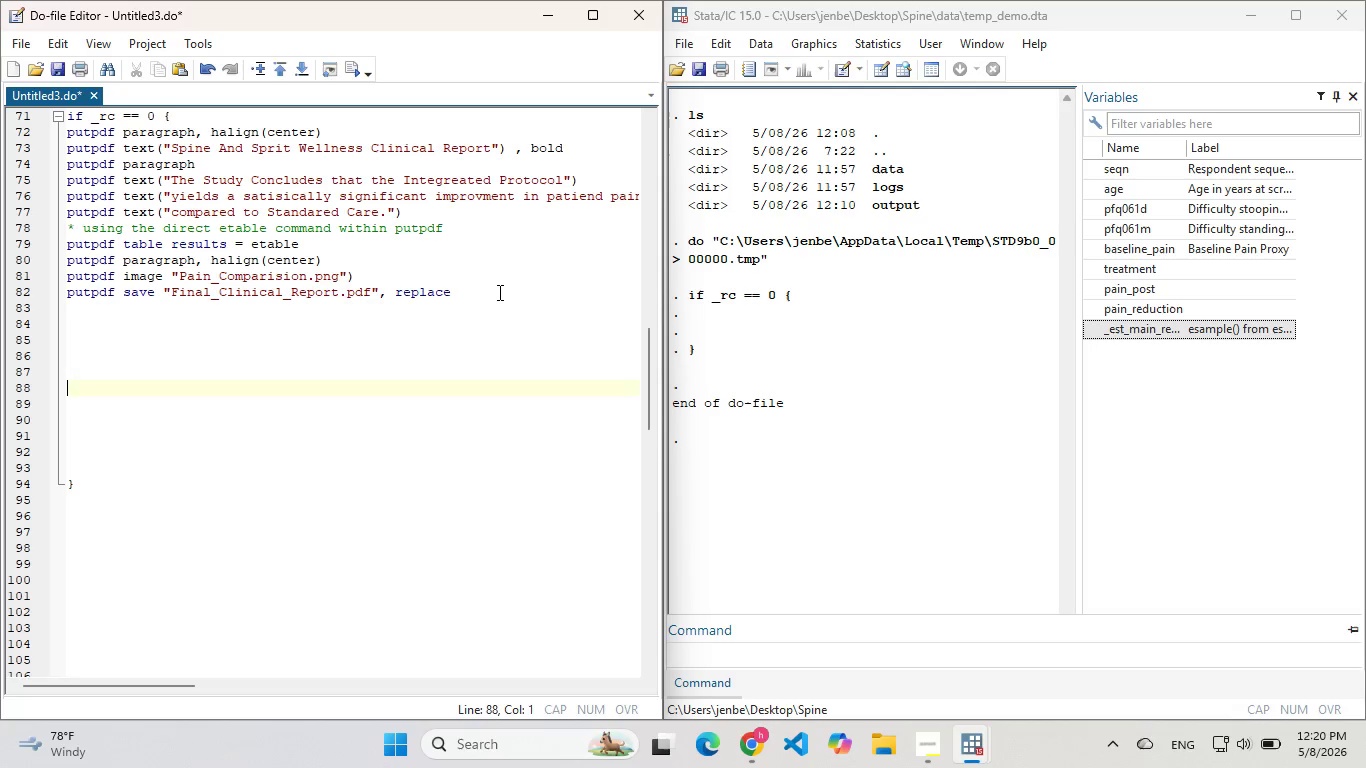 
key(Backspace)
 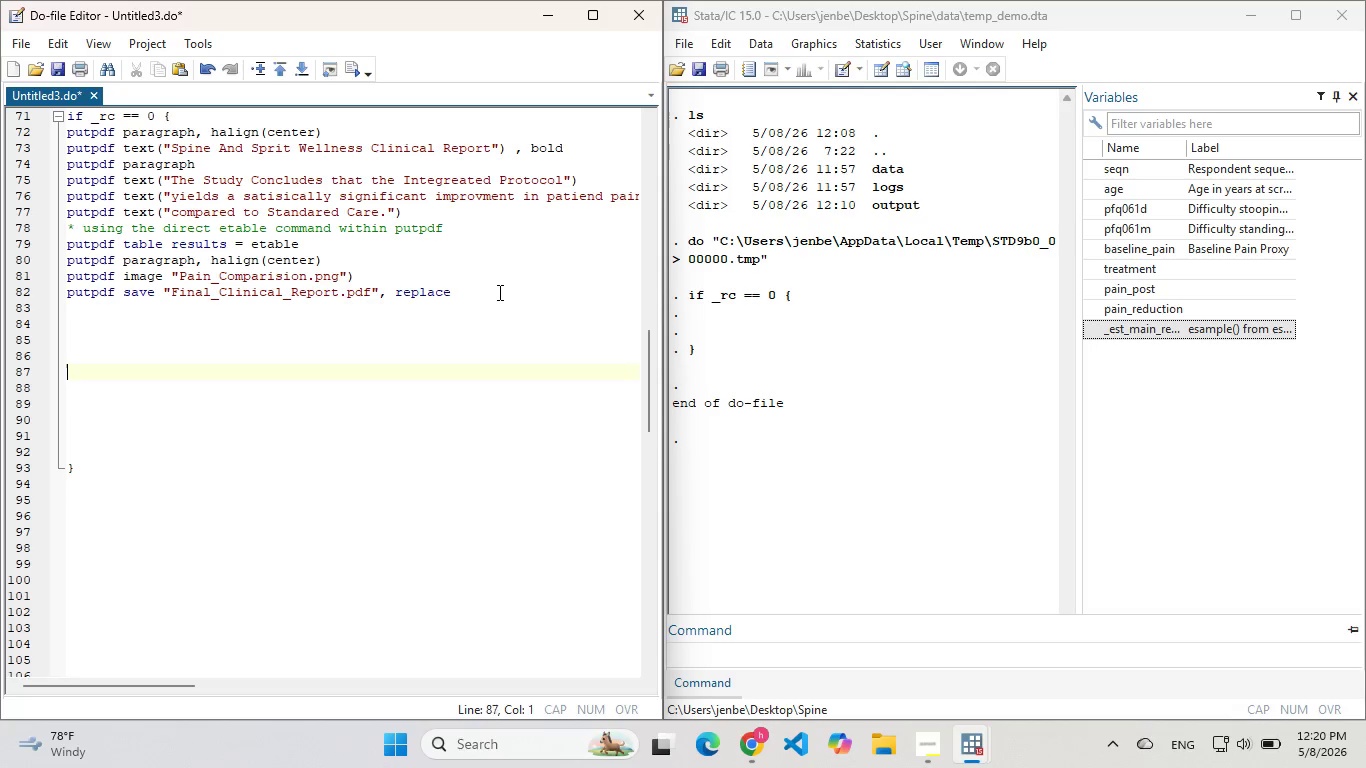 
key(Backspace)
 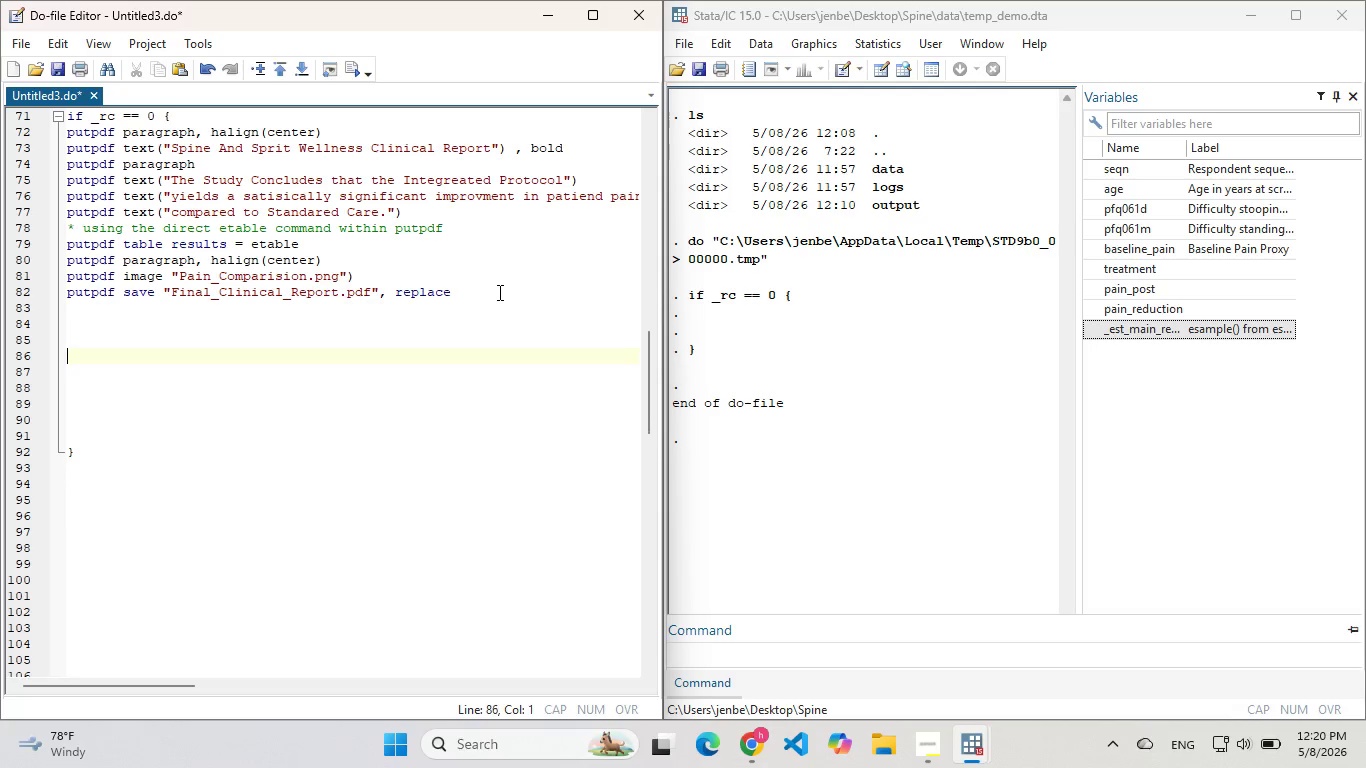 
key(Backspace)
 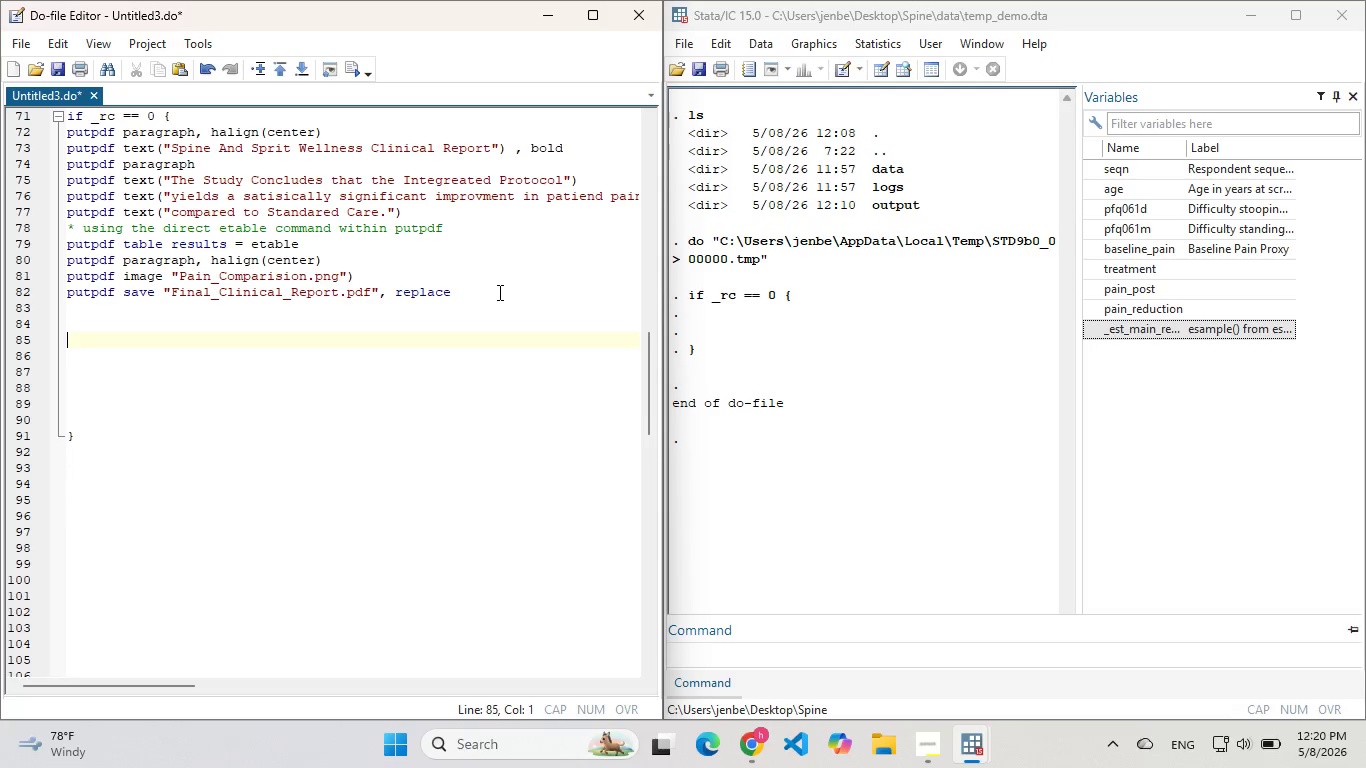 
key(Backspace)
 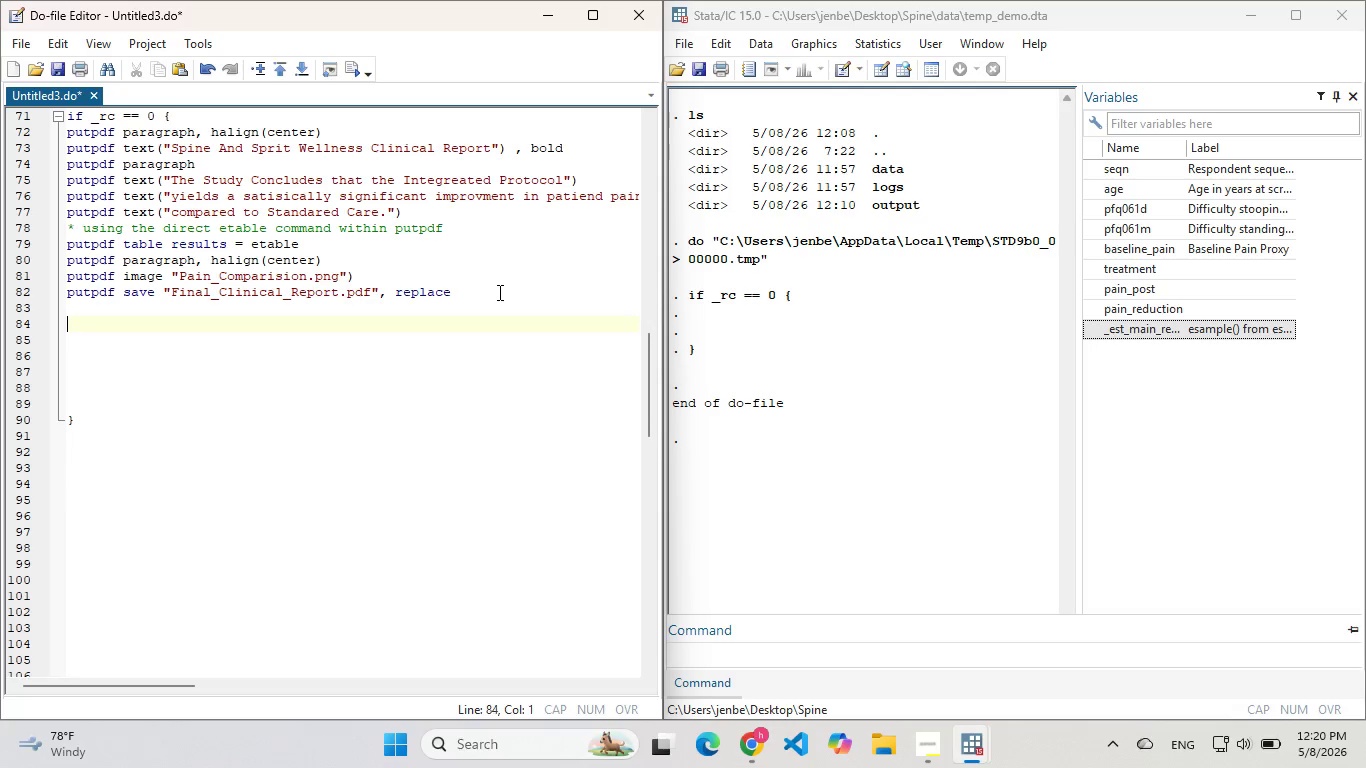 
key(Backspace)
 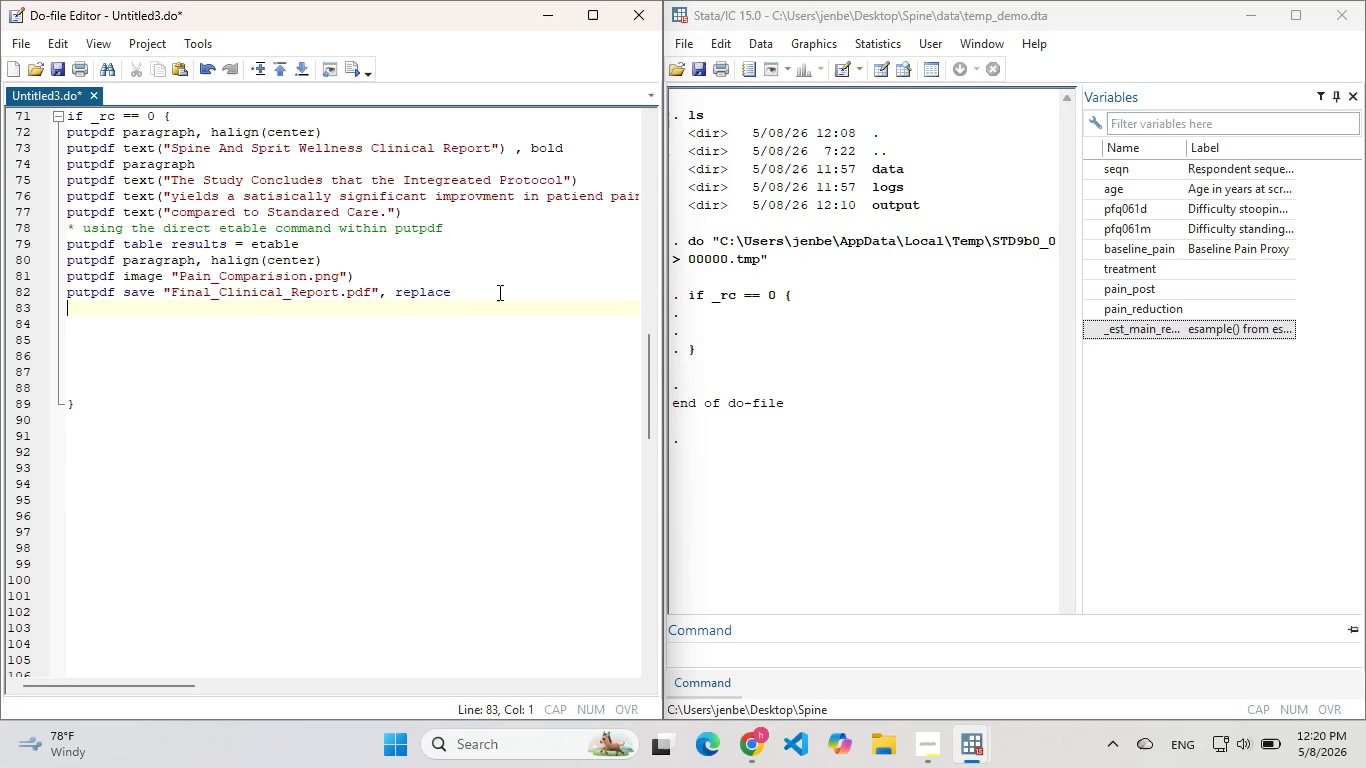 
key(Backspace)
 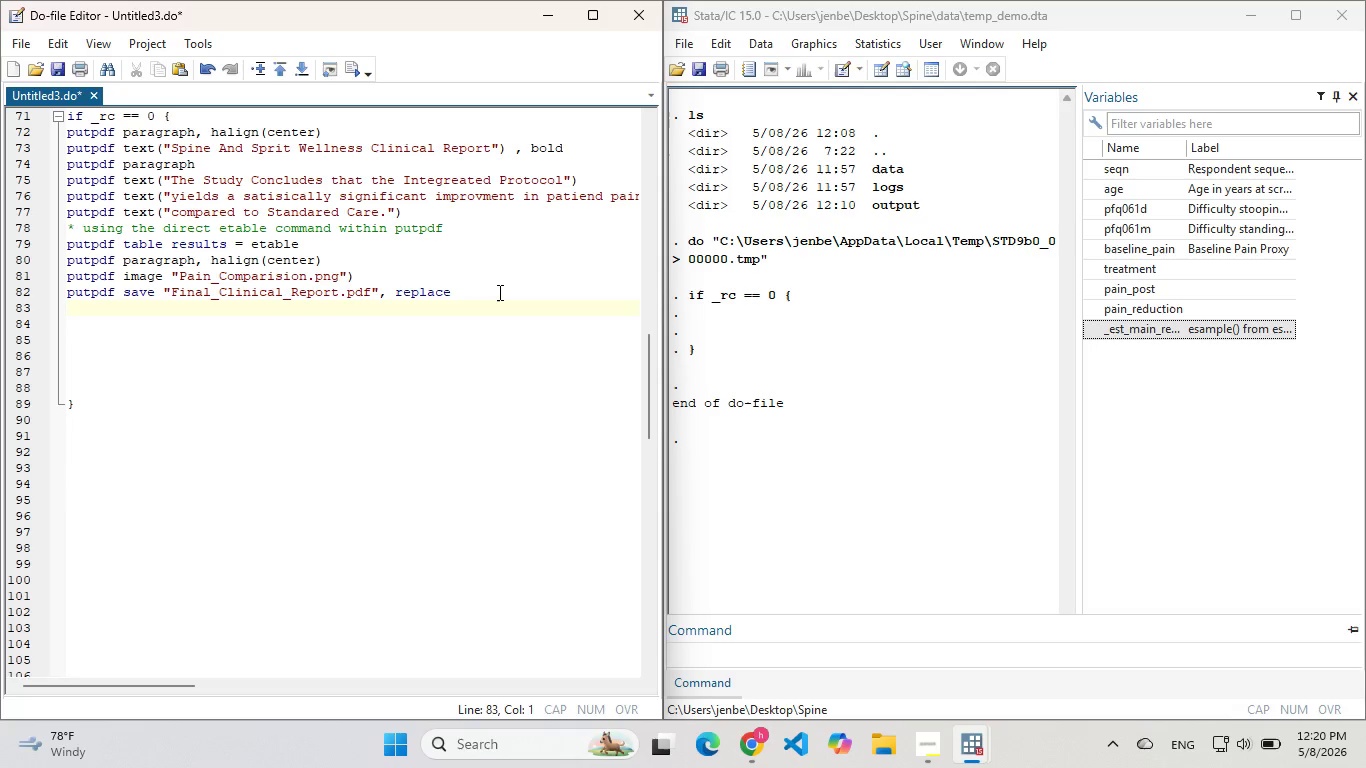 
key(ArrowDown)
 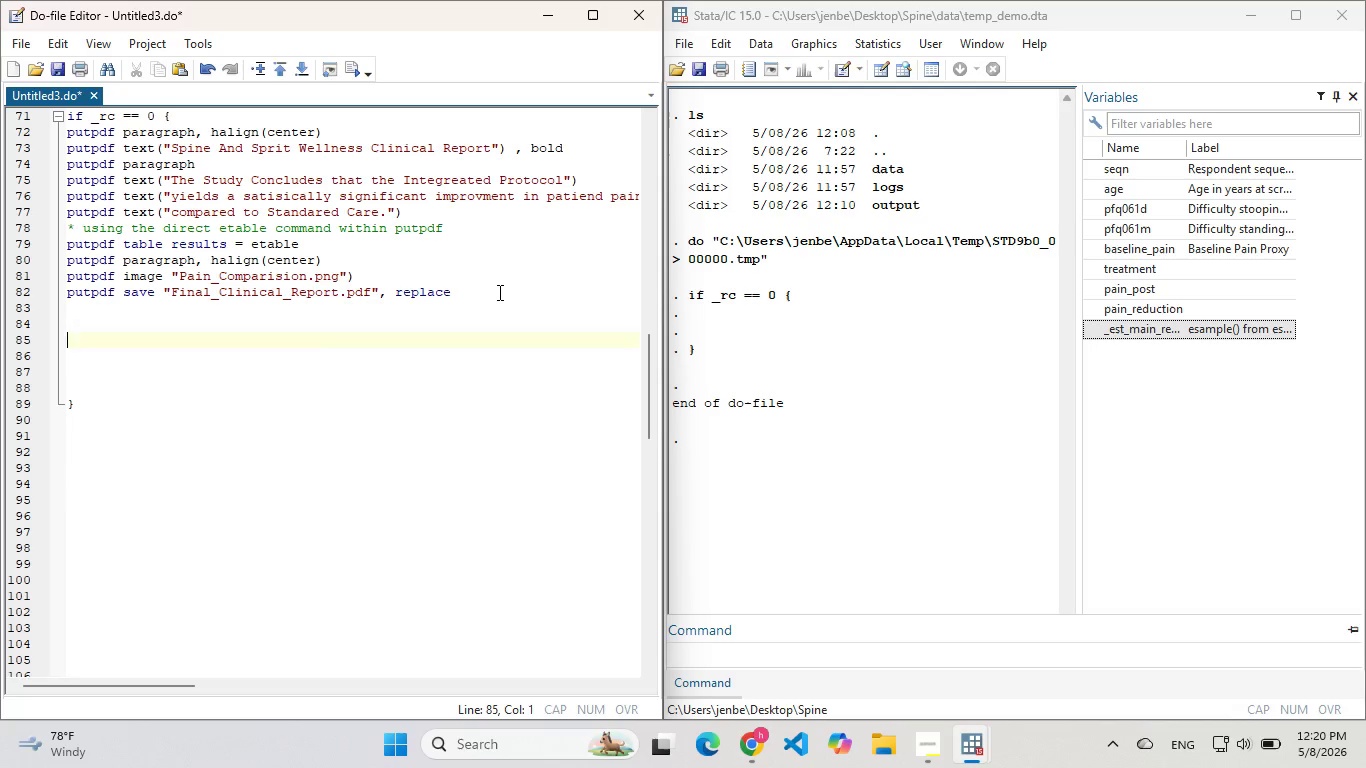 
key(ArrowDown)
 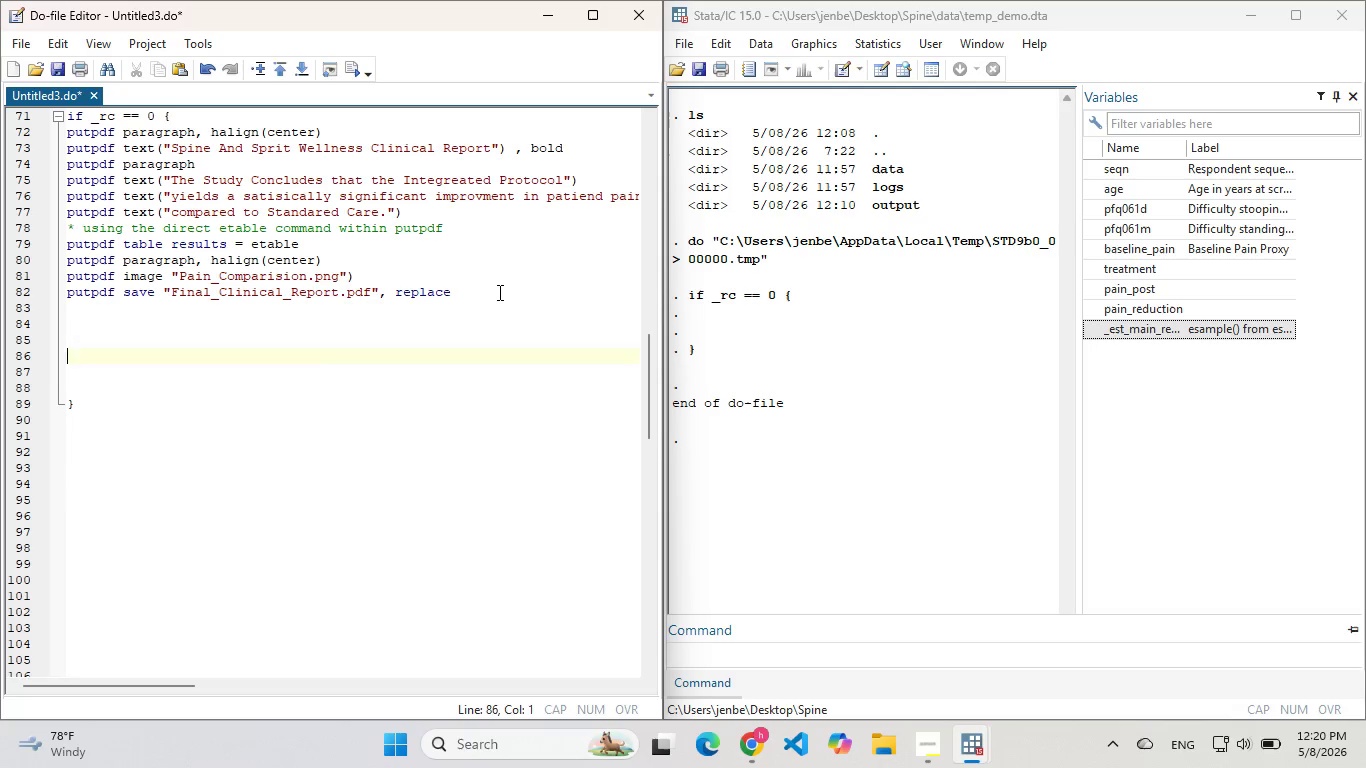 
key(ArrowDown)
 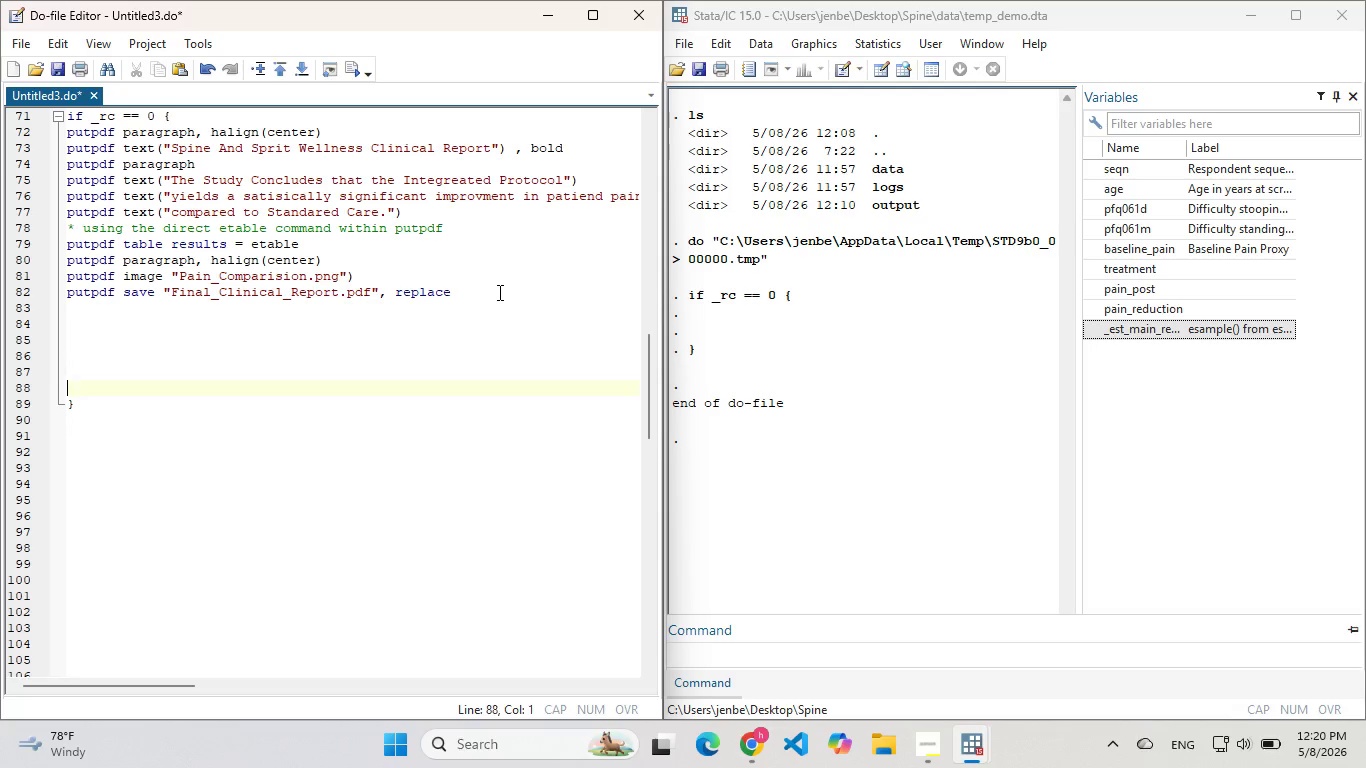 
key(ArrowDown)
 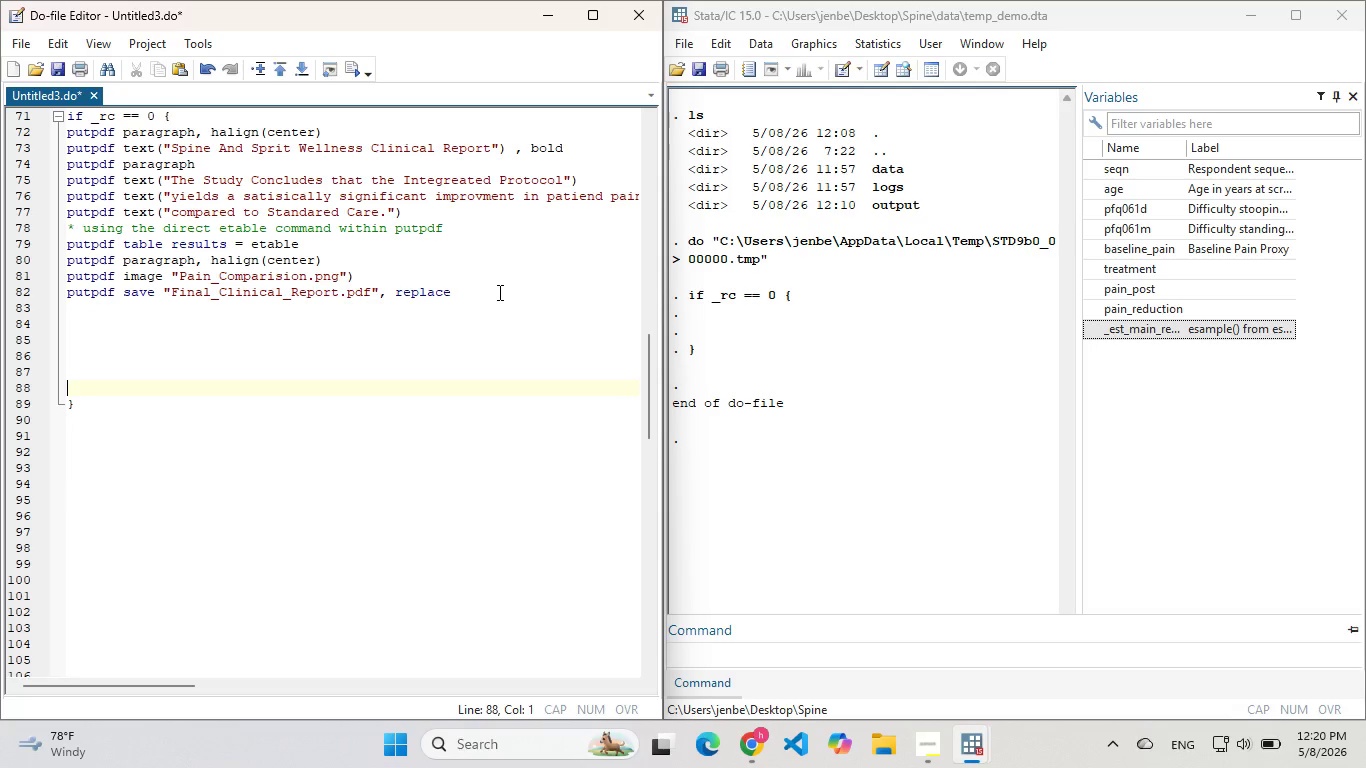 
key(ArrowDown)
 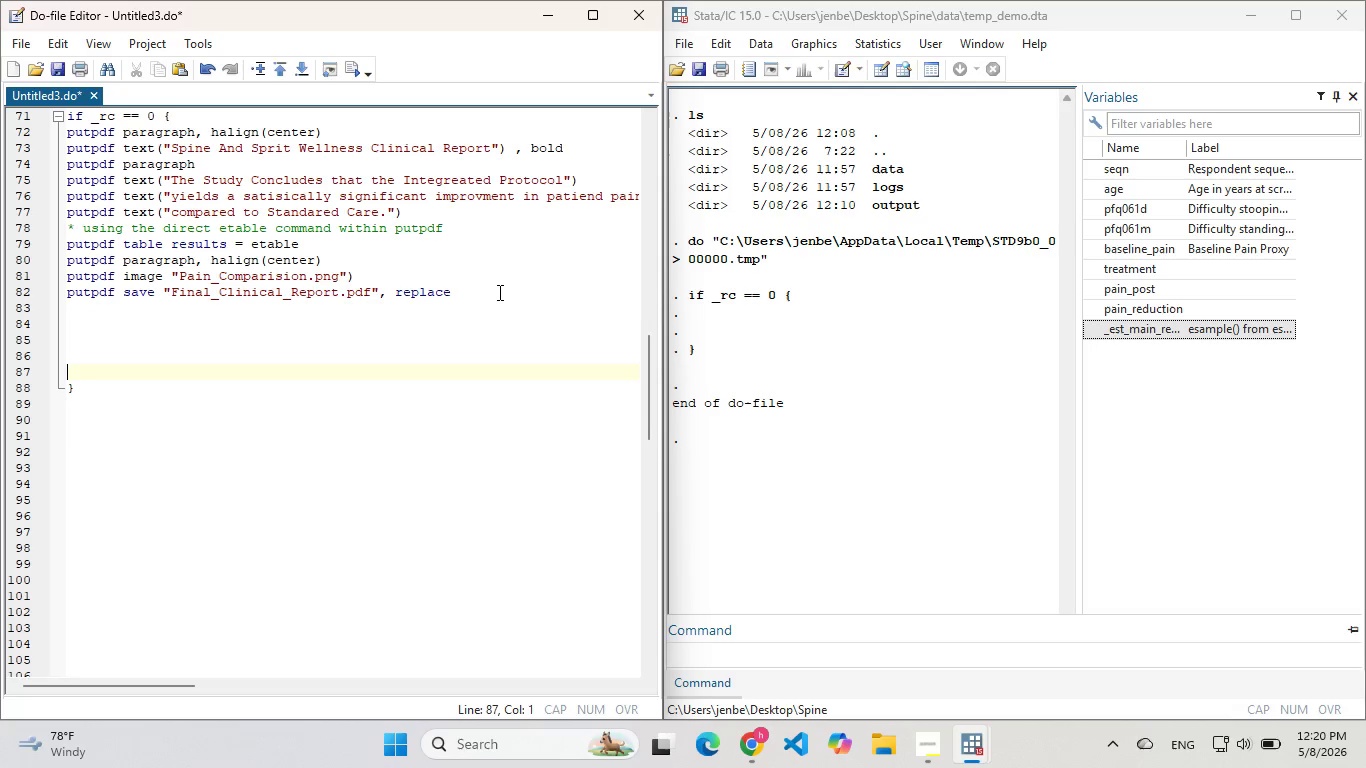 
key(Backspace)
 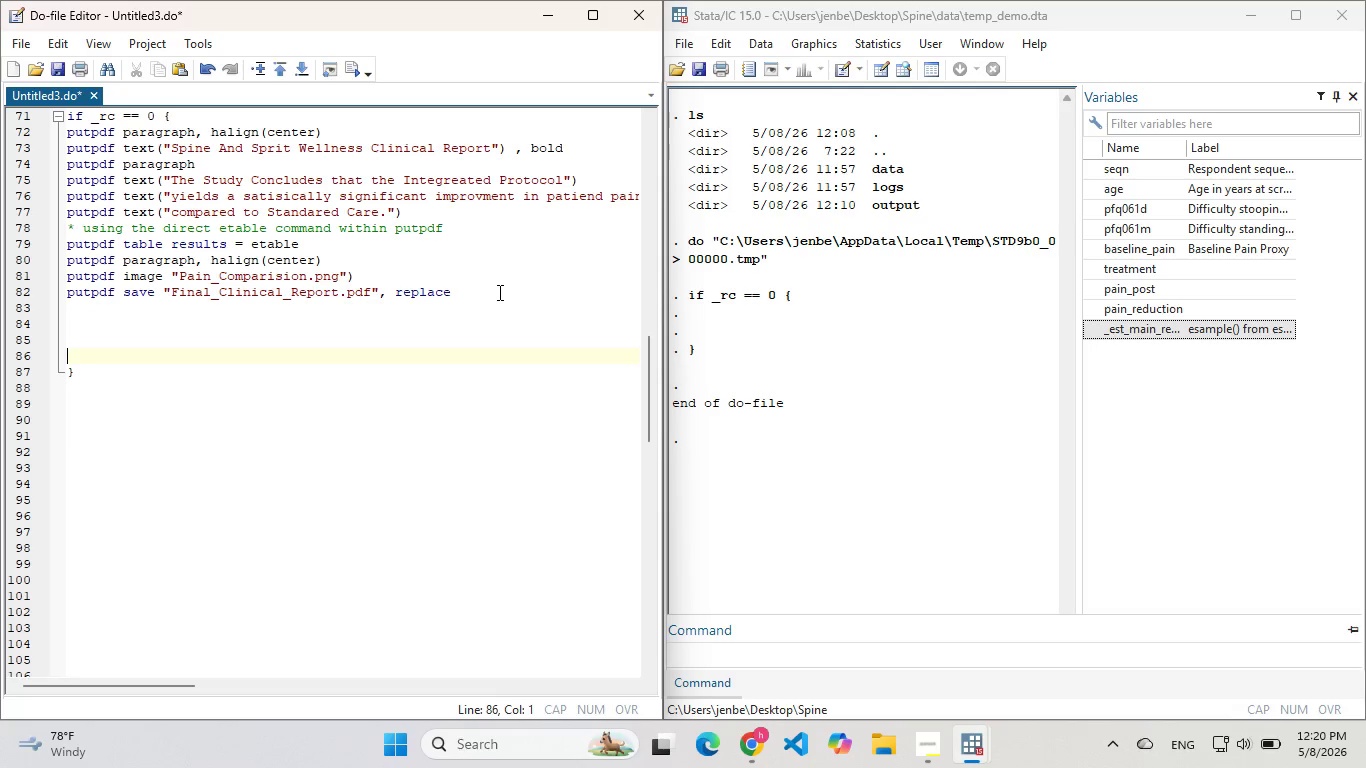 
key(Backspace)
 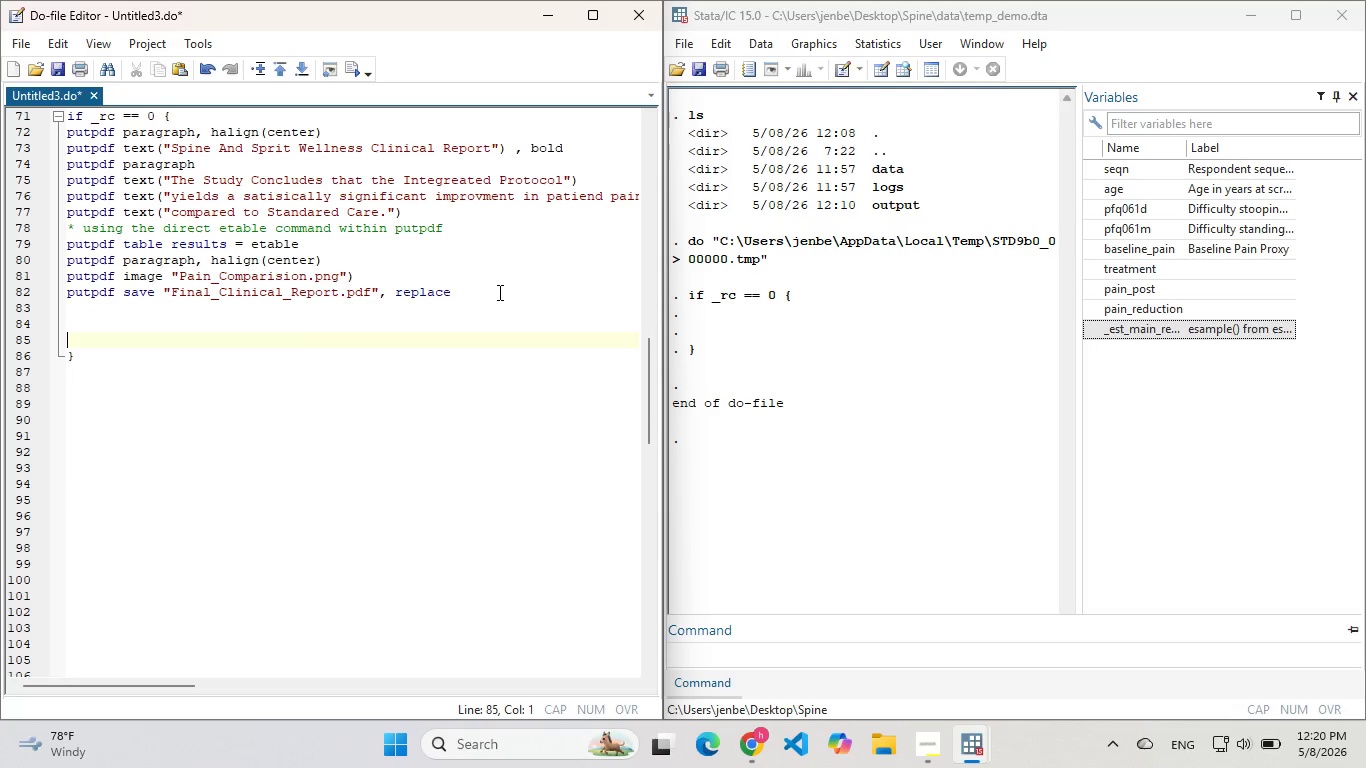 
key(Backspace)
 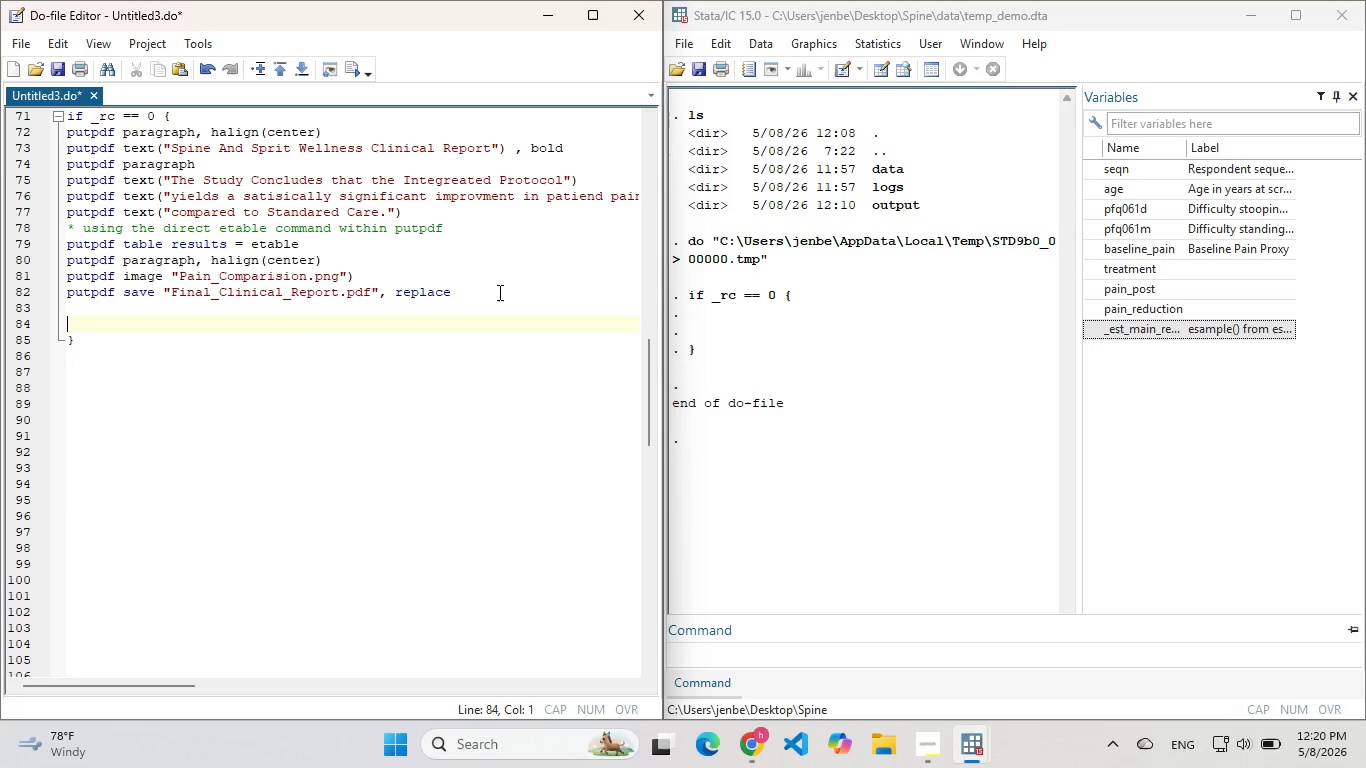 
key(Backspace)
 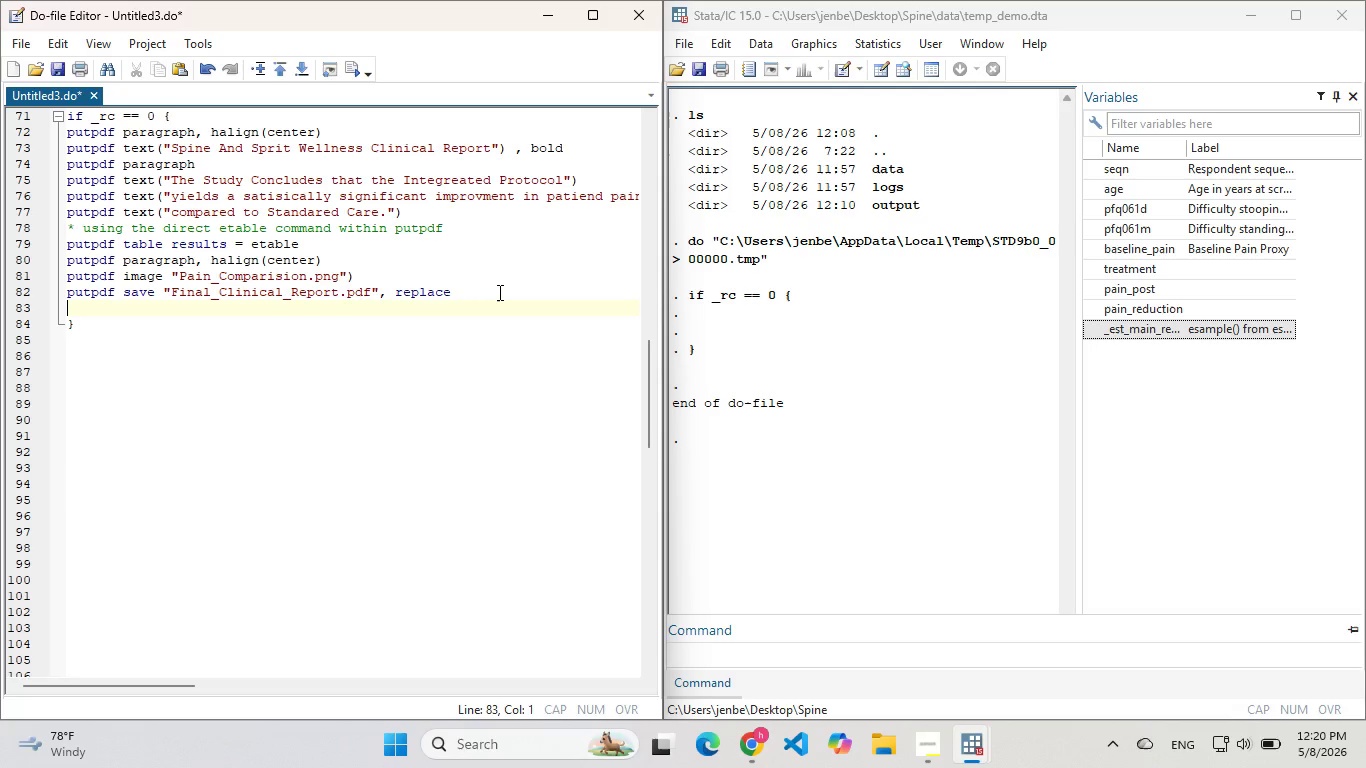 
key(Backspace)
 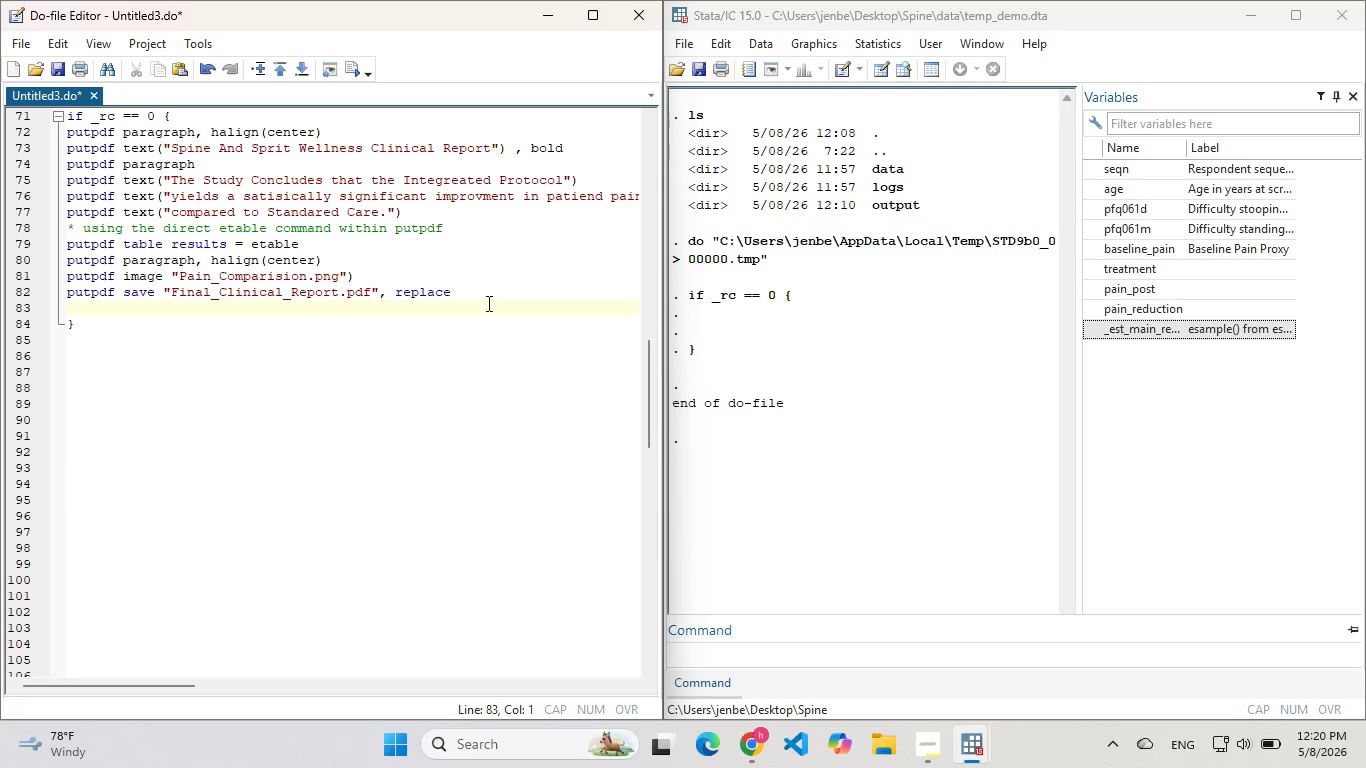 
scroll: coordinate [144, 363], scroll_direction: up, amount: 2.0
 